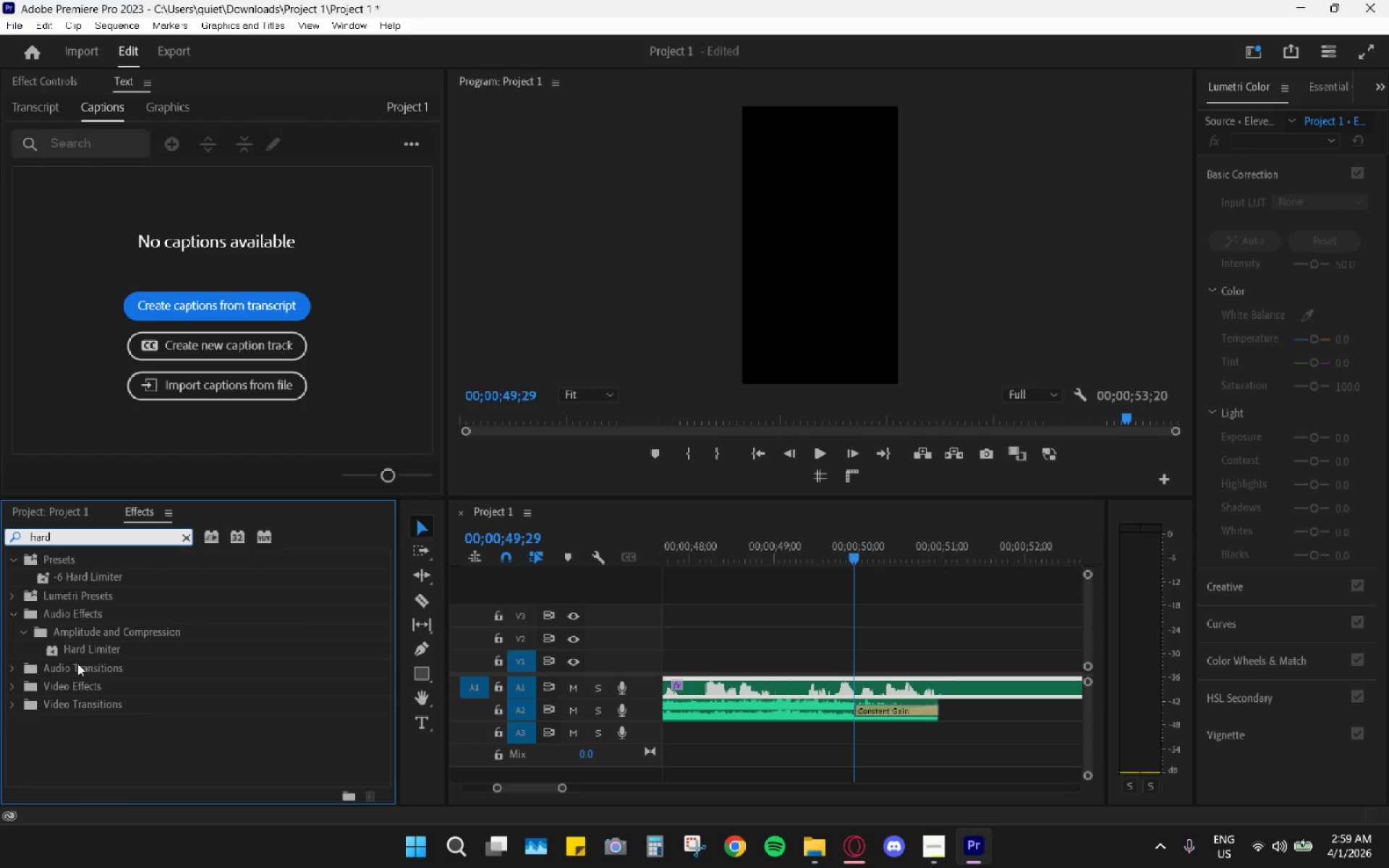 
left_click_drag(start_coordinate=[98, 647], to_coordinate=[857, 717])
 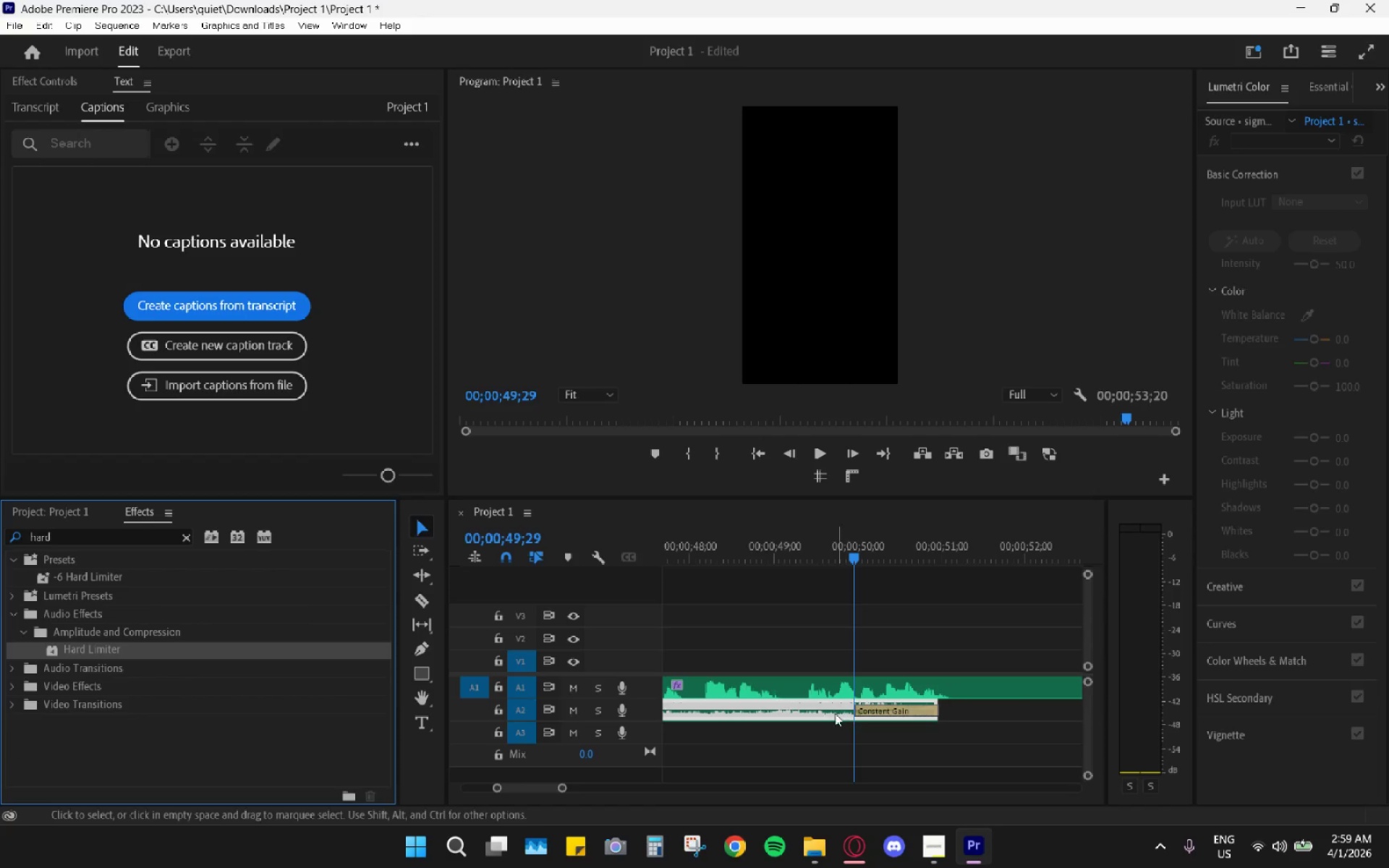 
left_click([824, 710])
 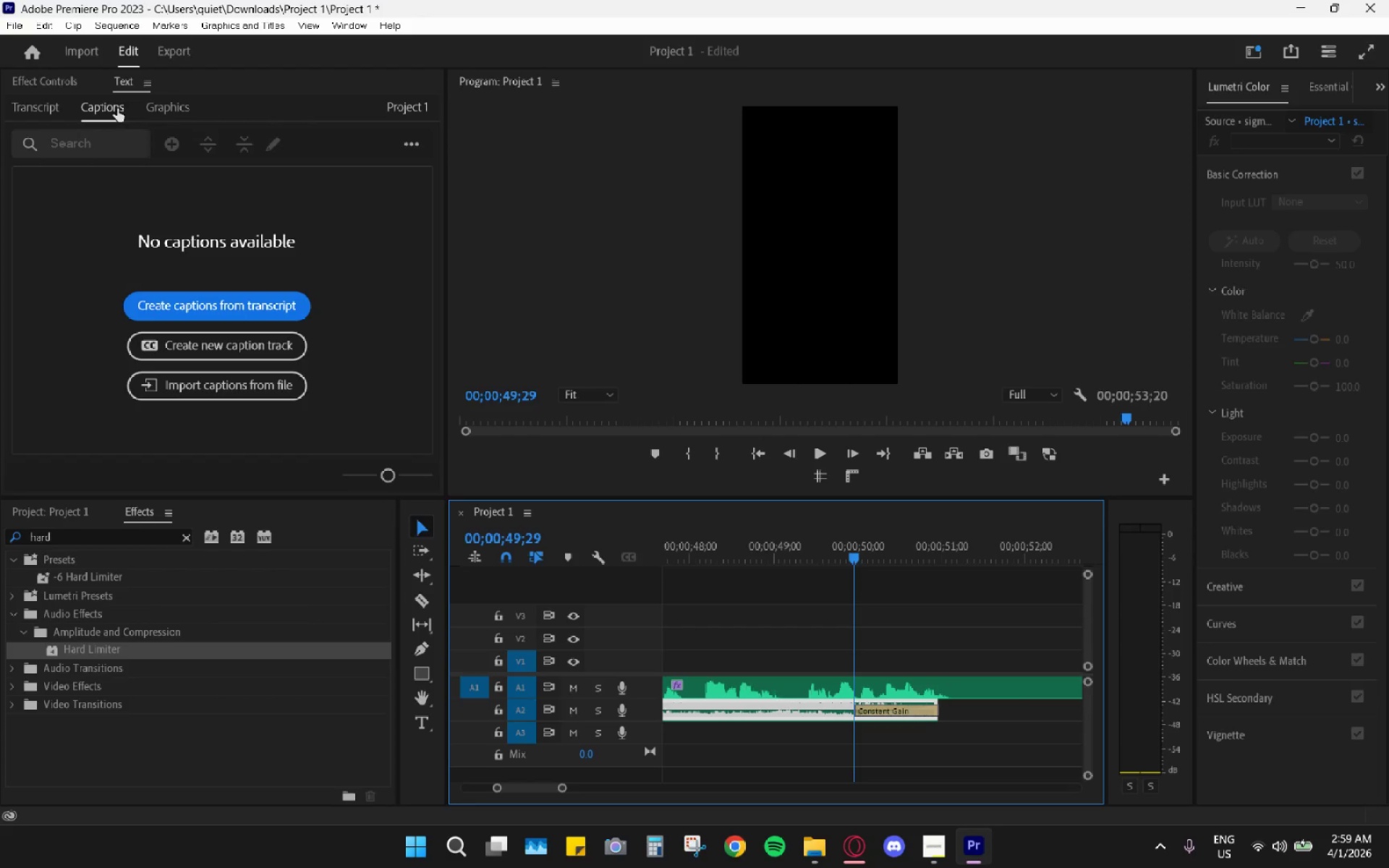 
left_click([40, 81])
 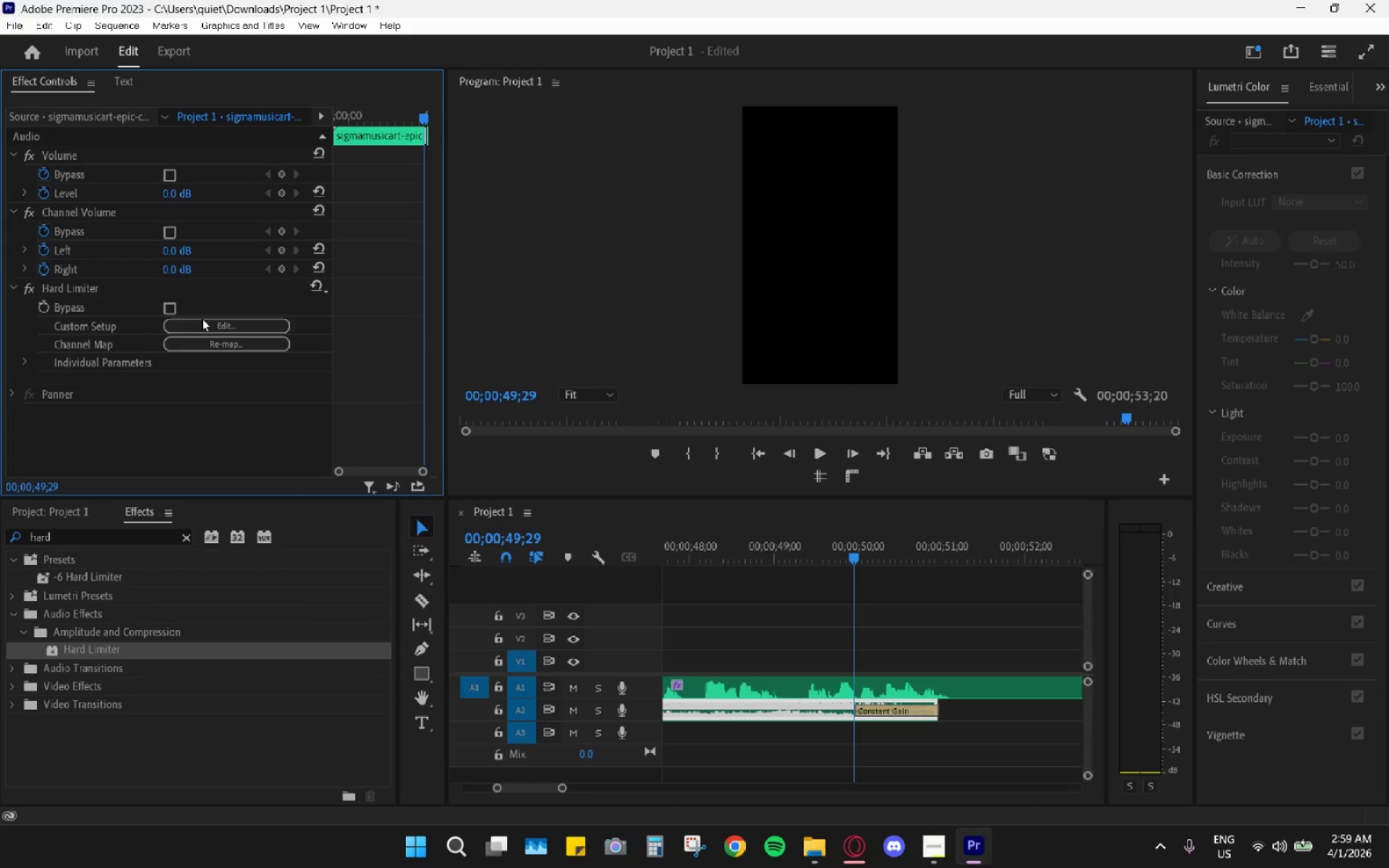 
left_click([203, 325])
 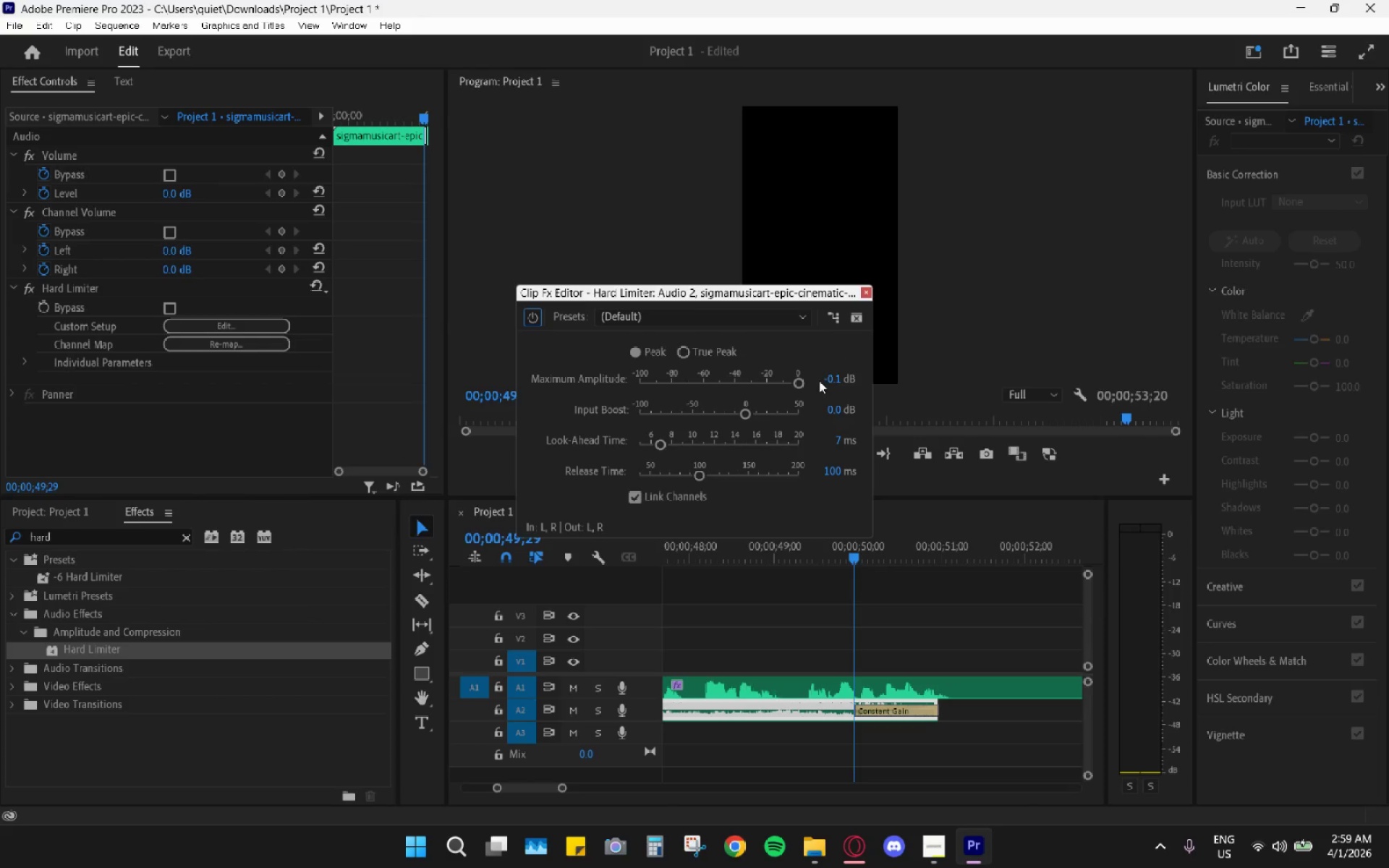 
double_click([840, 374])
 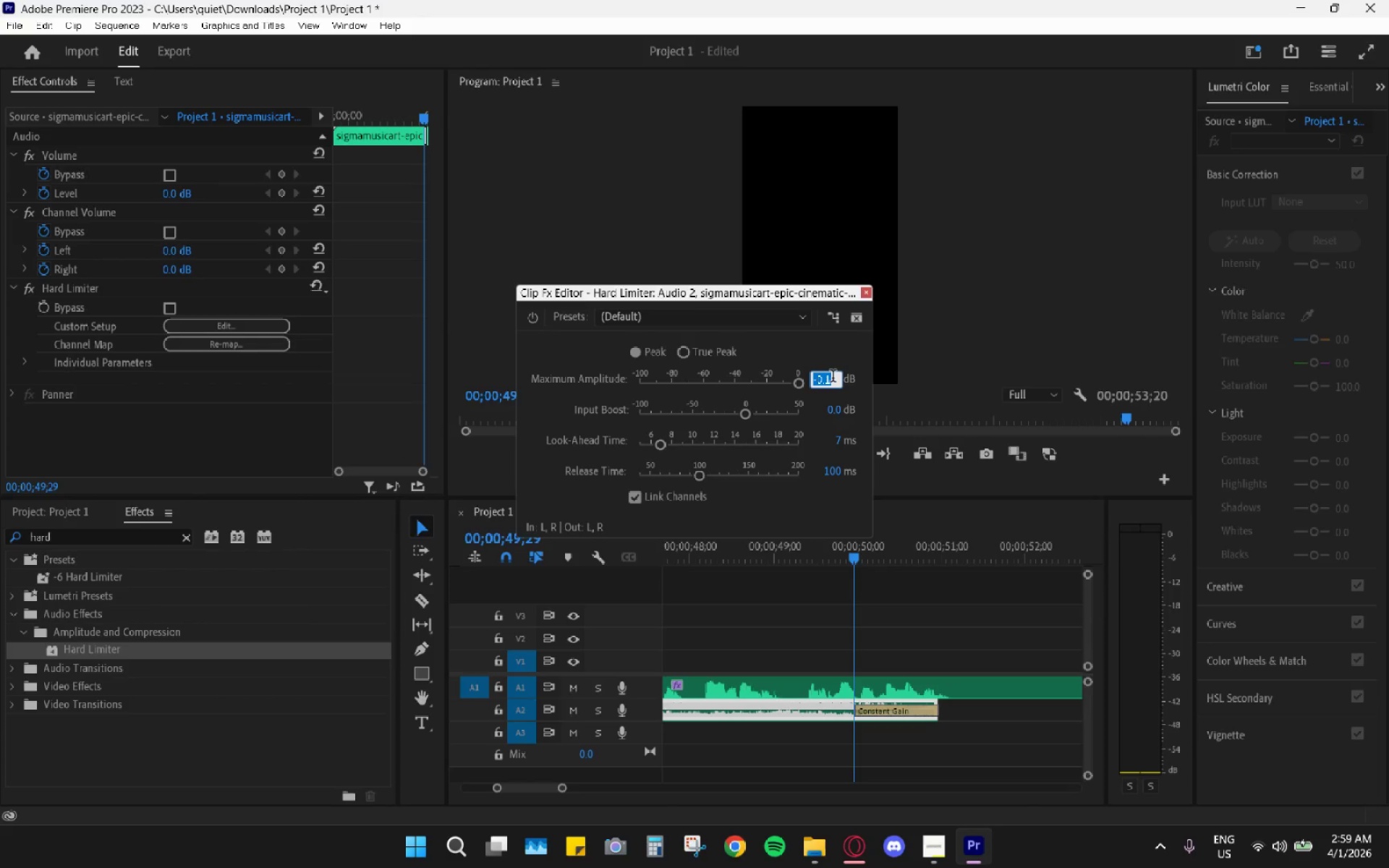 
type(-12)
key(Backspace)
type(6)
 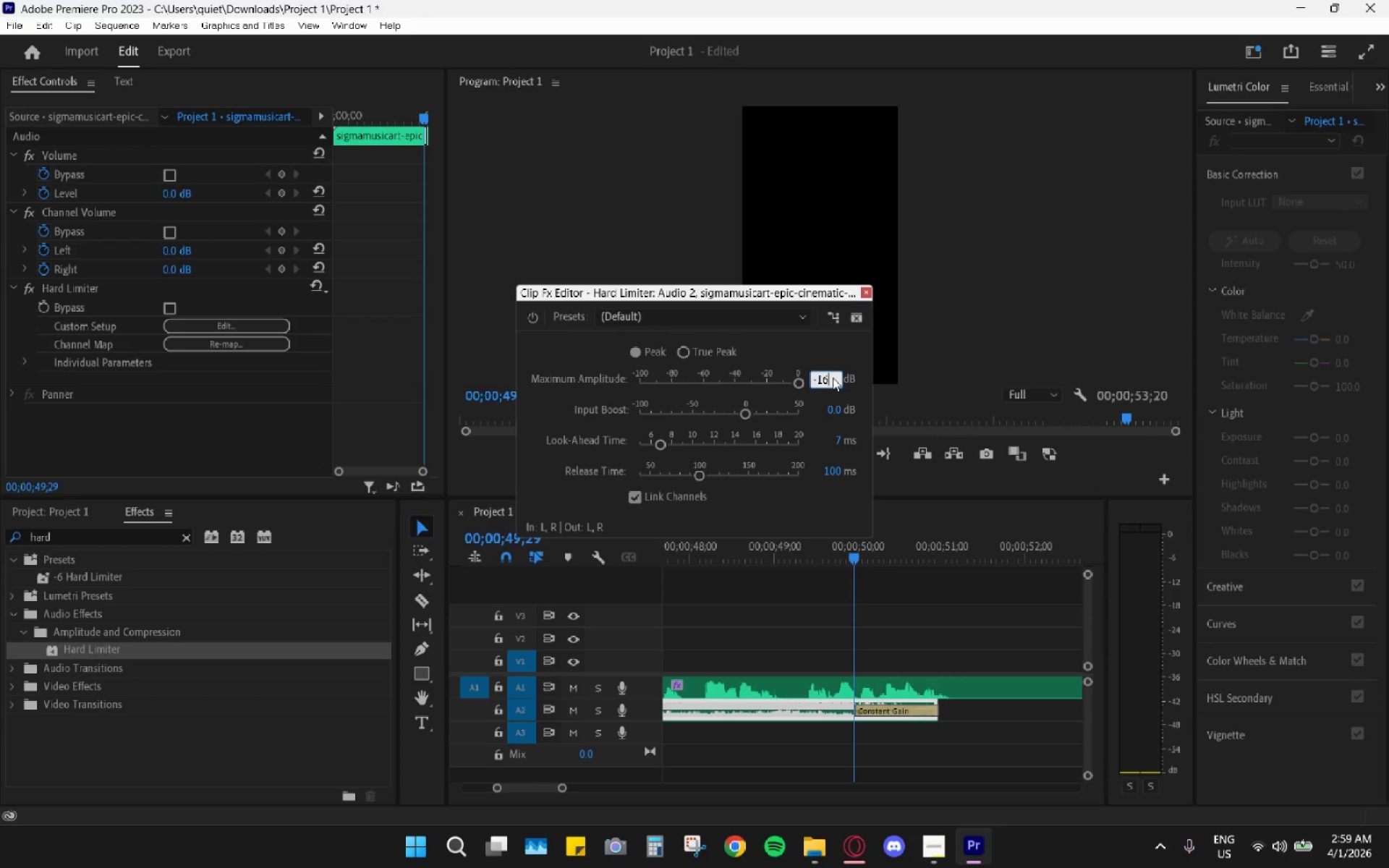 
key(Enter)
 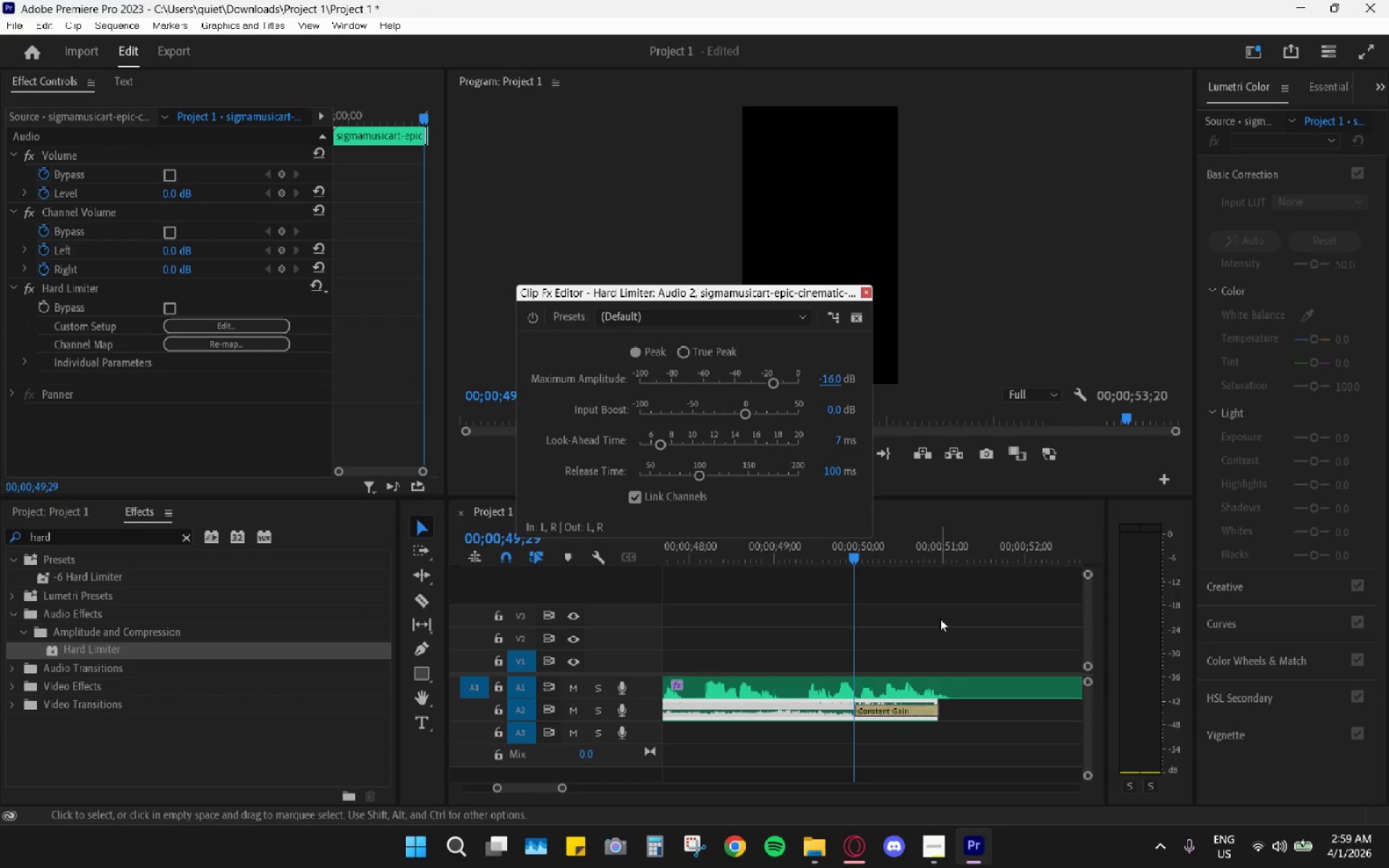 
left_click_drag(start_coordinate=[844, 548], to_coordinate=[308, 566])
 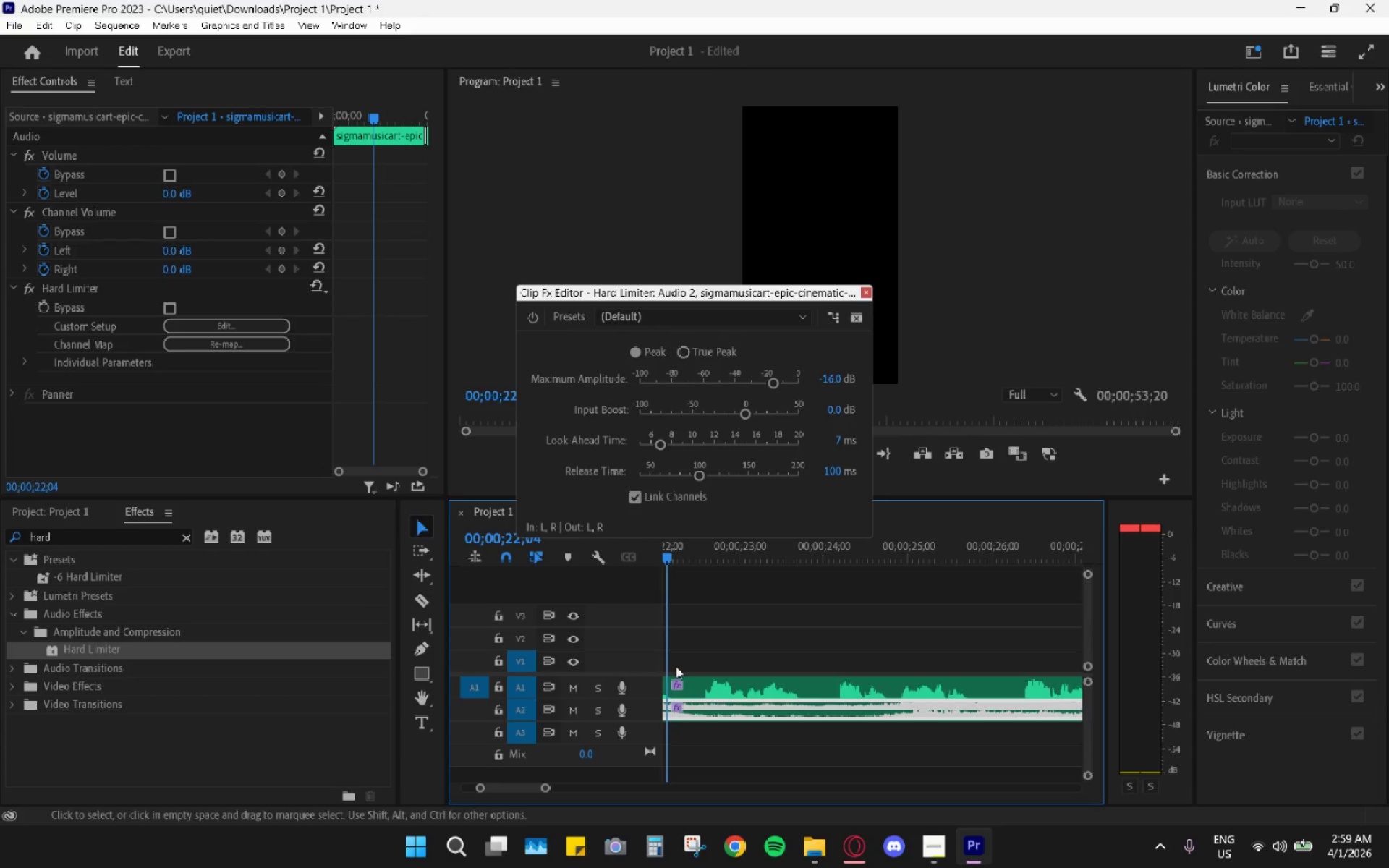 
hold_key(key=AltLeft, duration=1.27)
scroll: coordinate [698, 636], scroll_direction: down, amount: 26.0
 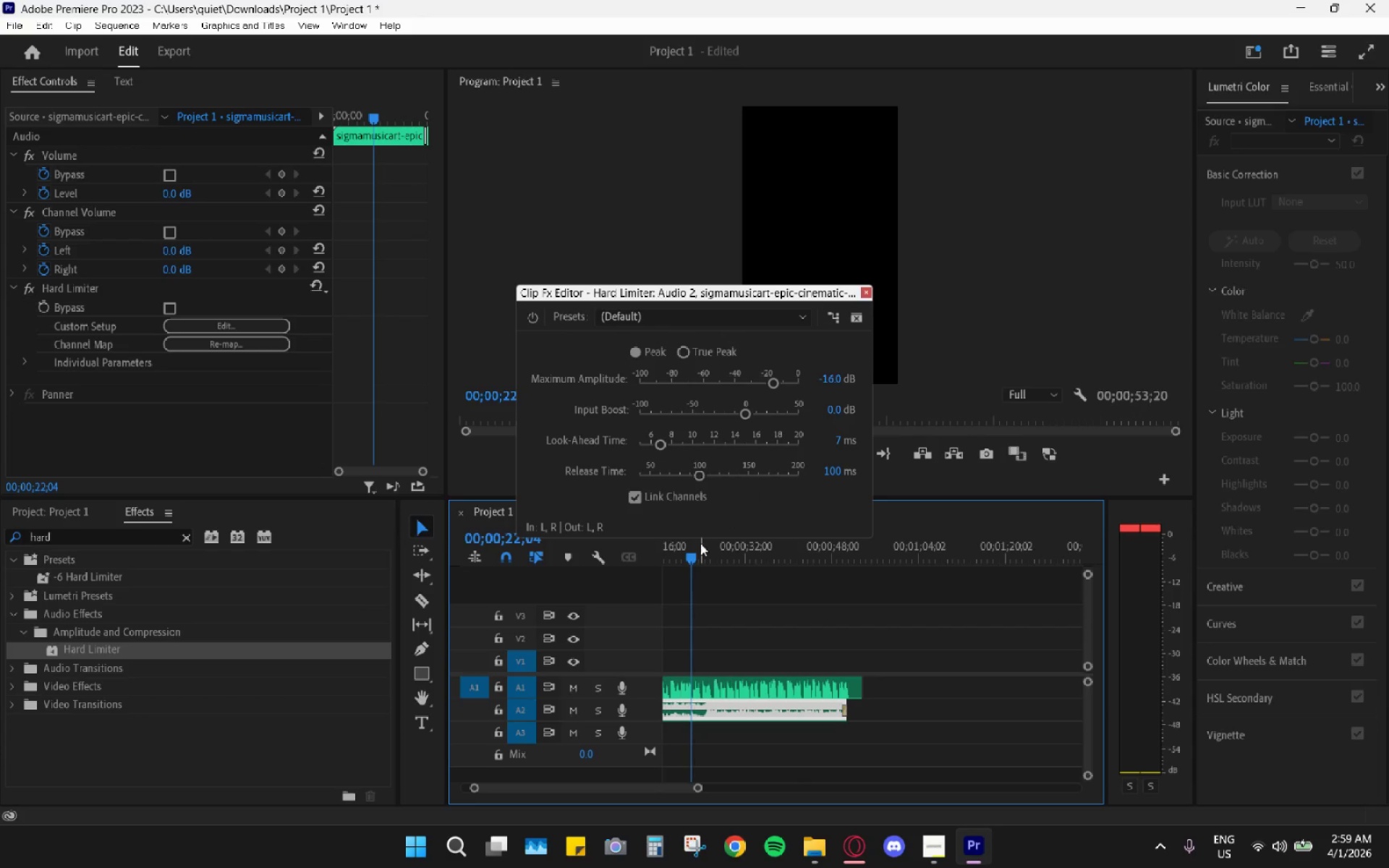 
left_click_drag(start_coordinate=[679, 562], to_coordinate=[545, 566])
 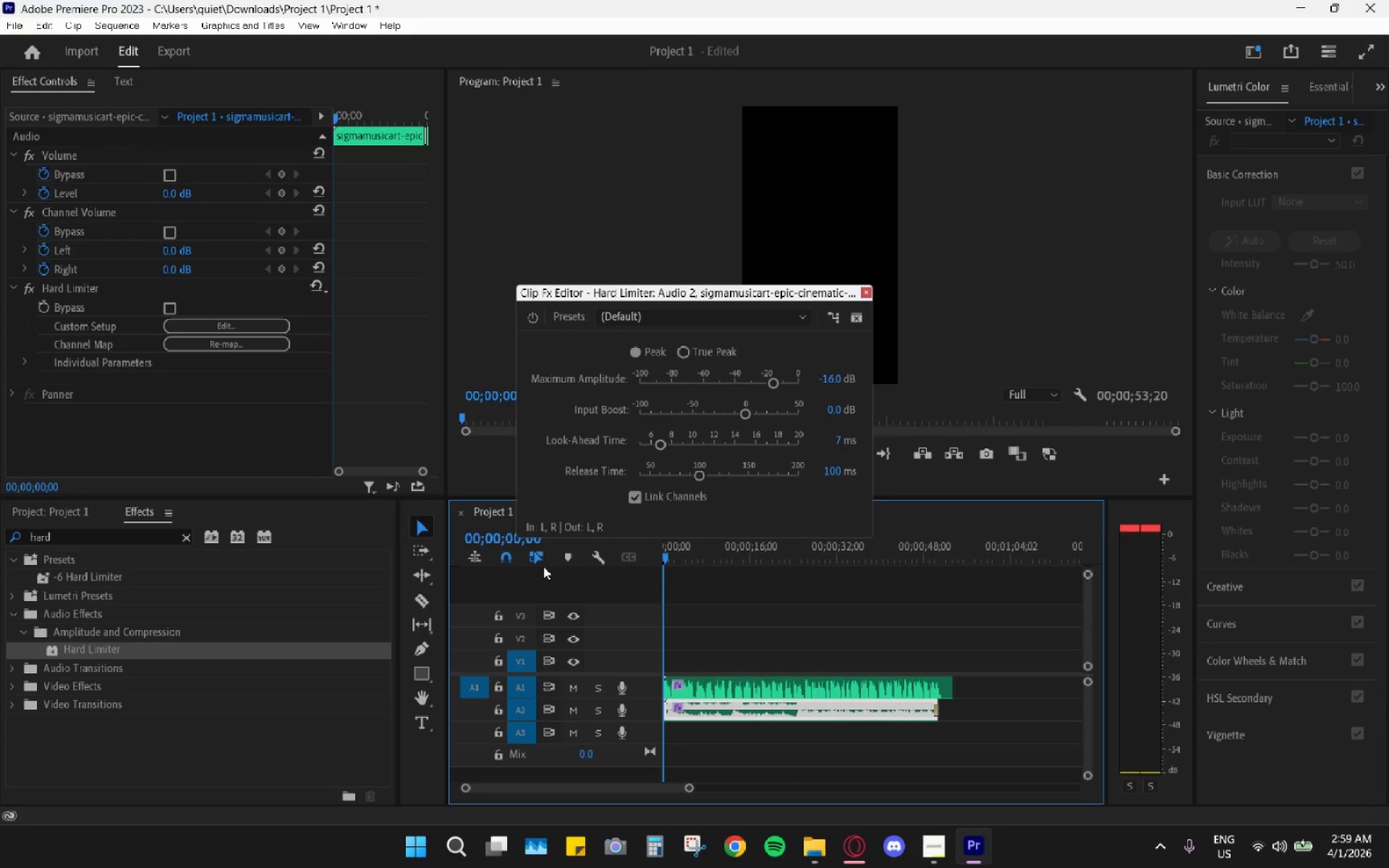 
key(Space)
 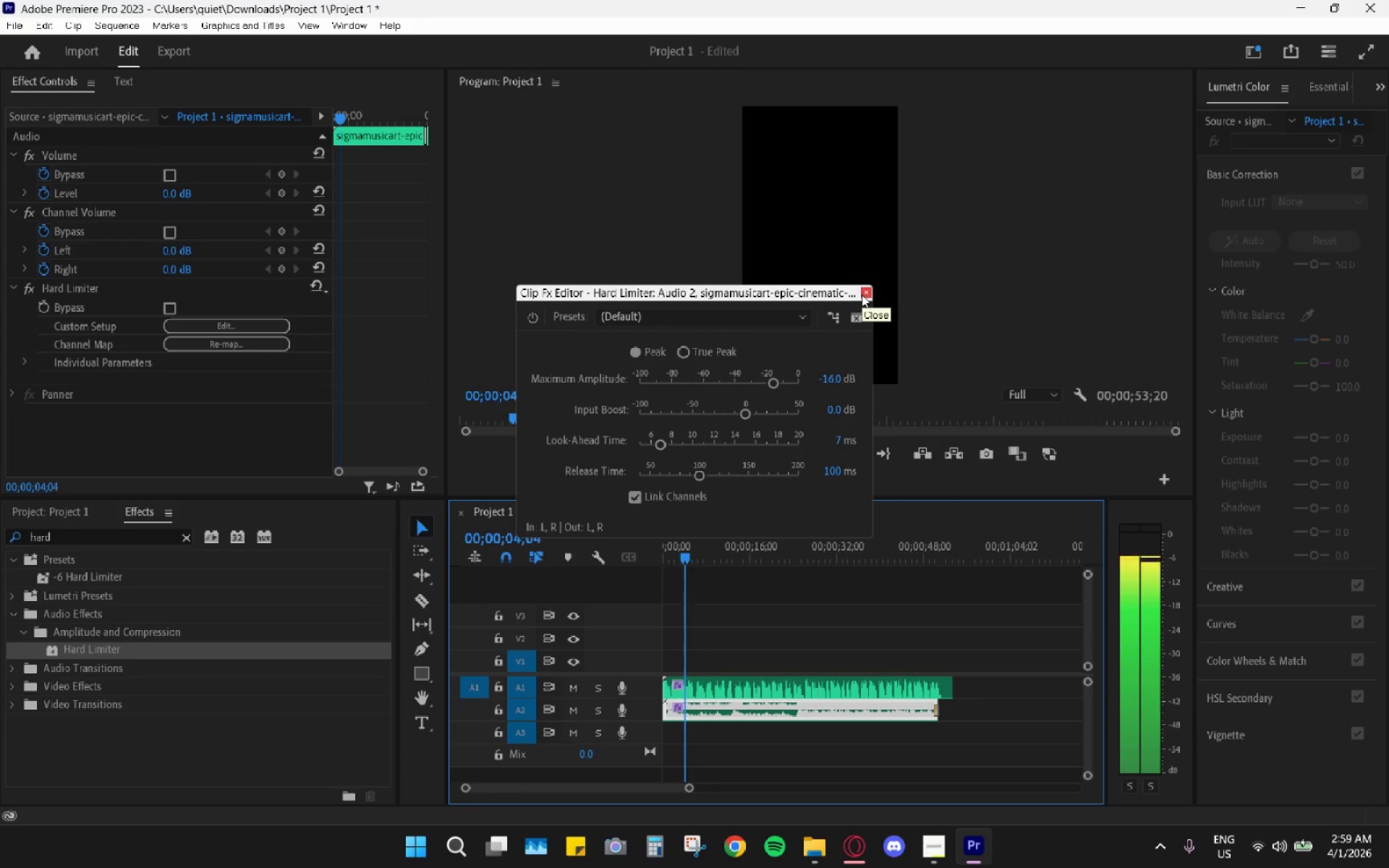 
wait(5.72)
 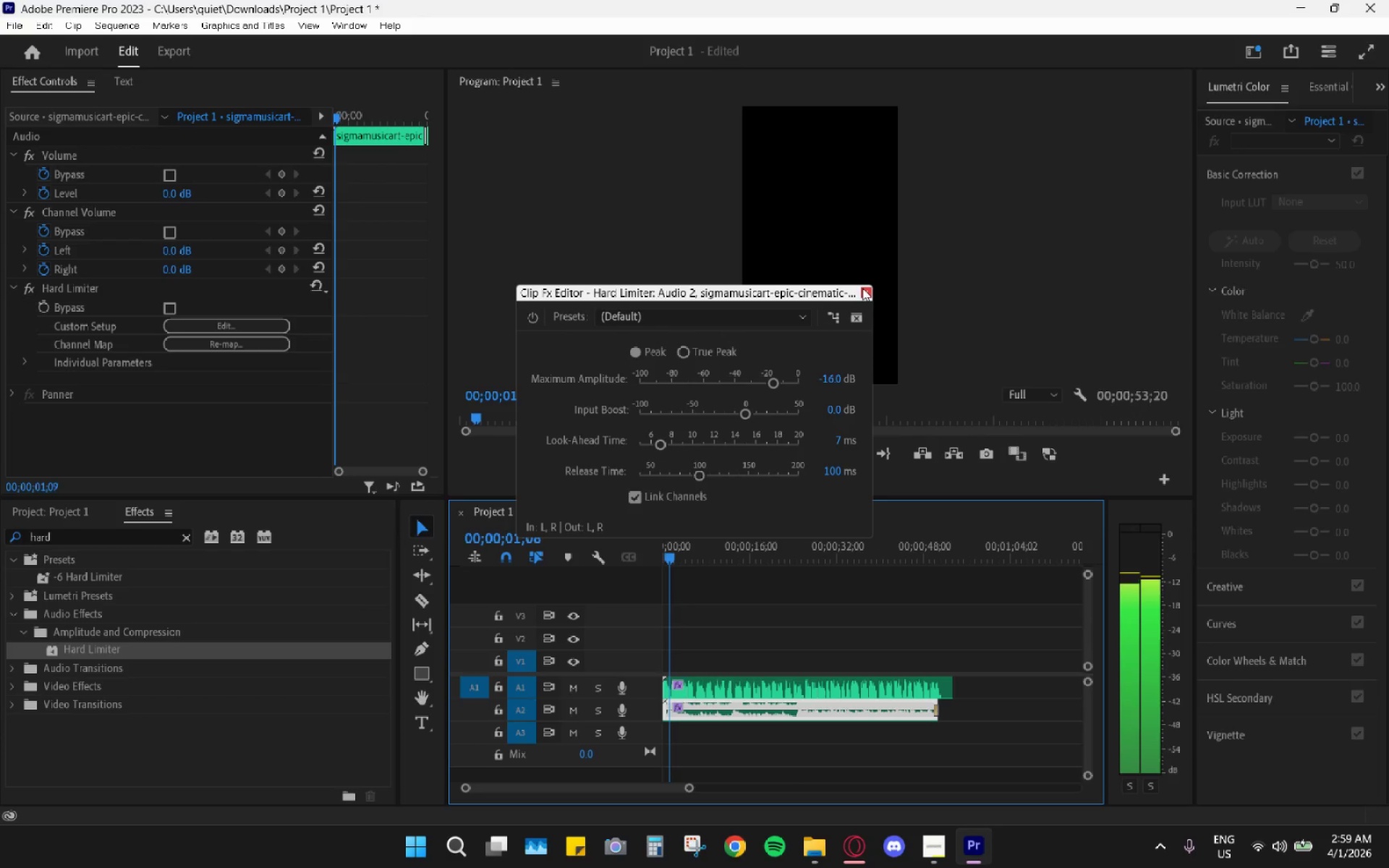 
left_click([862, 294])
 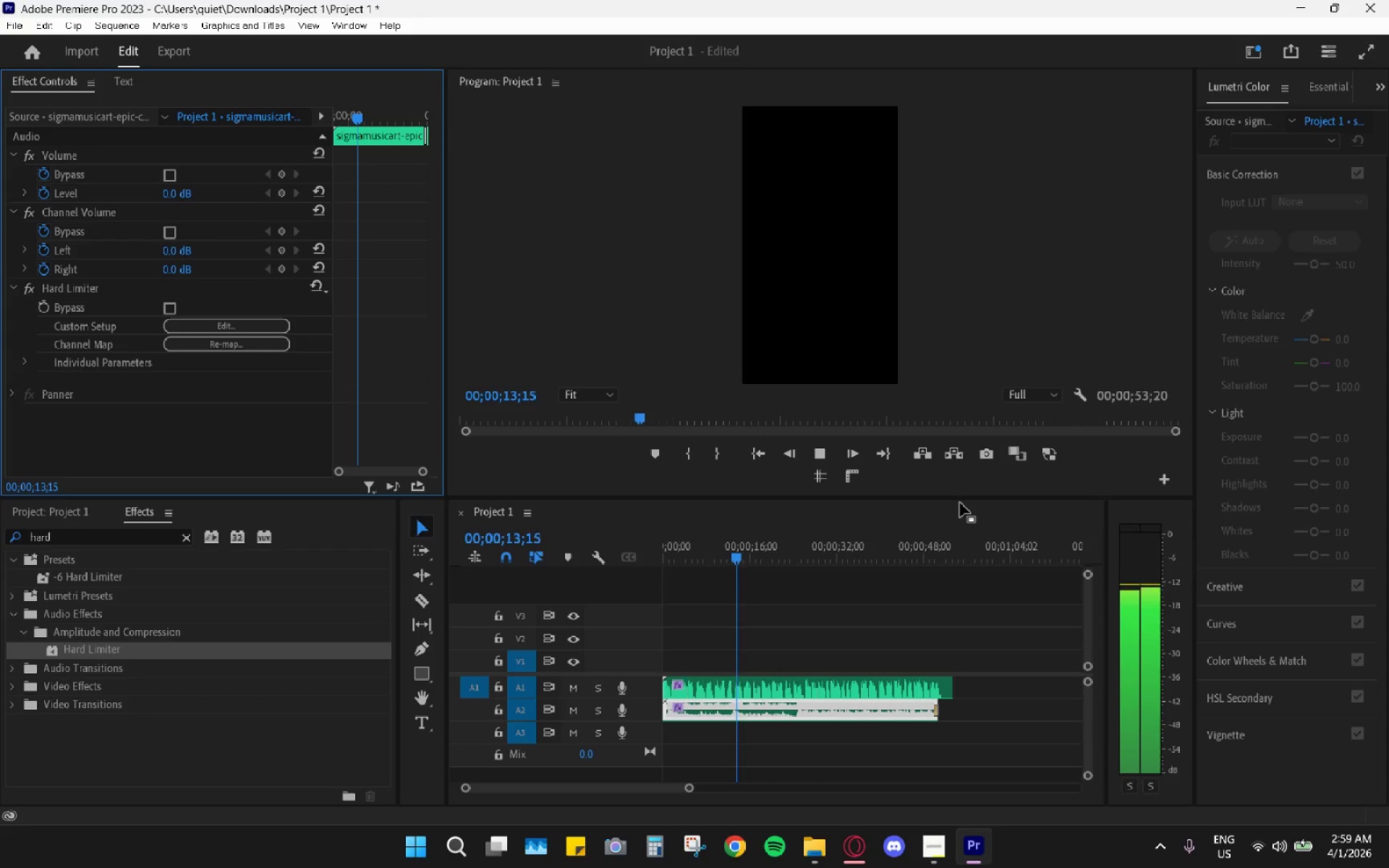 
wait(12.89)
 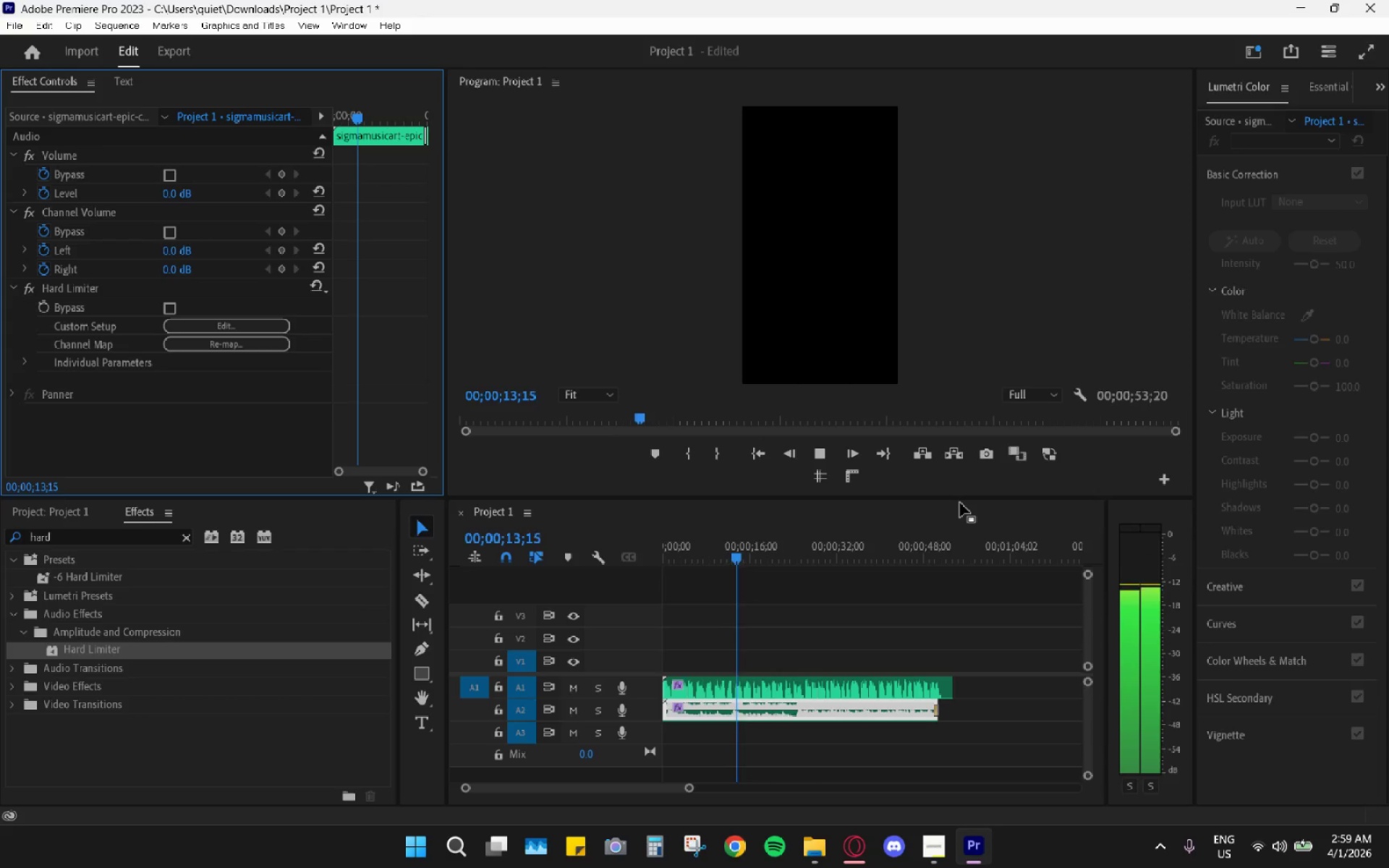 
left_click([234, 321])
 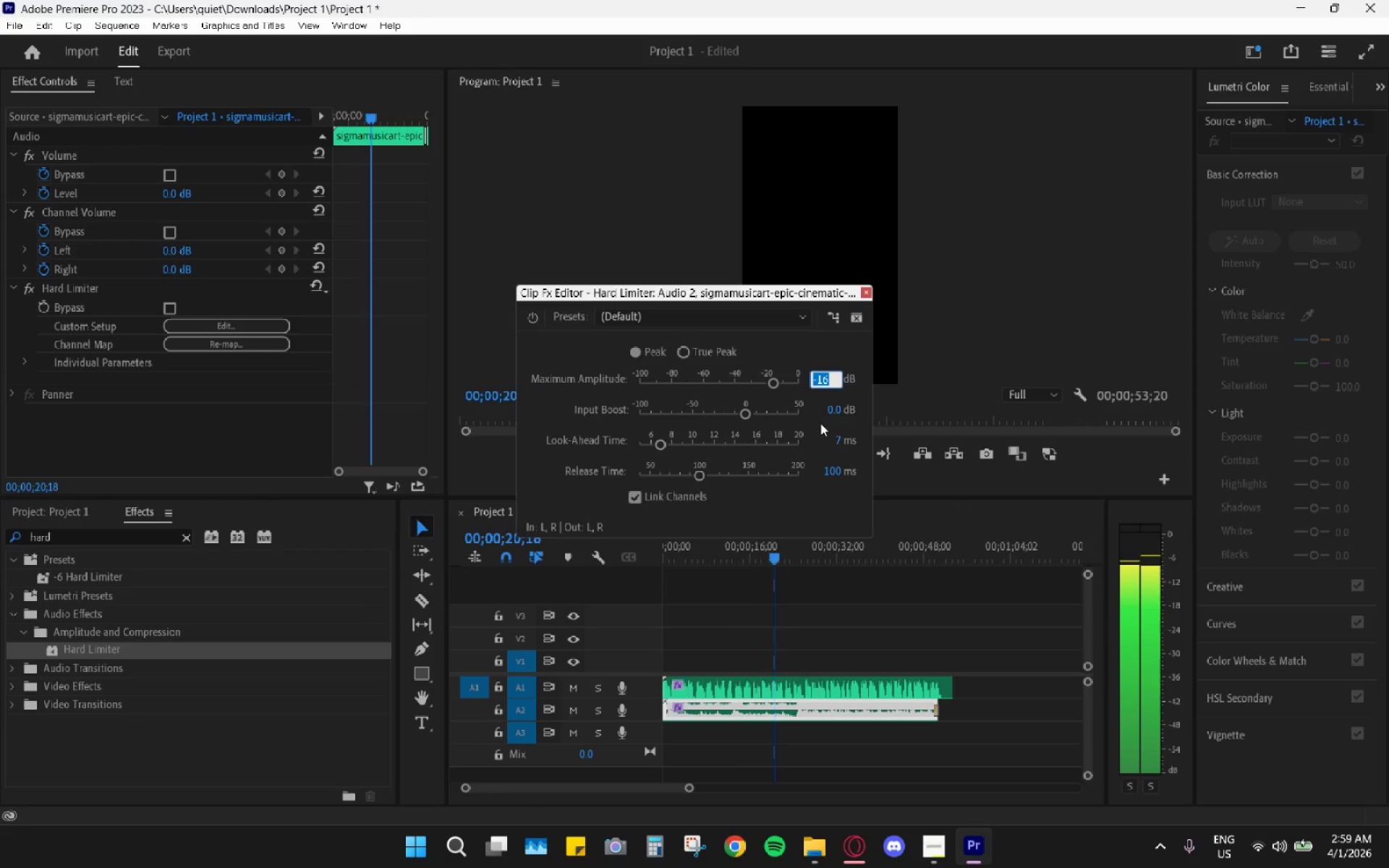 
key(Minus)
 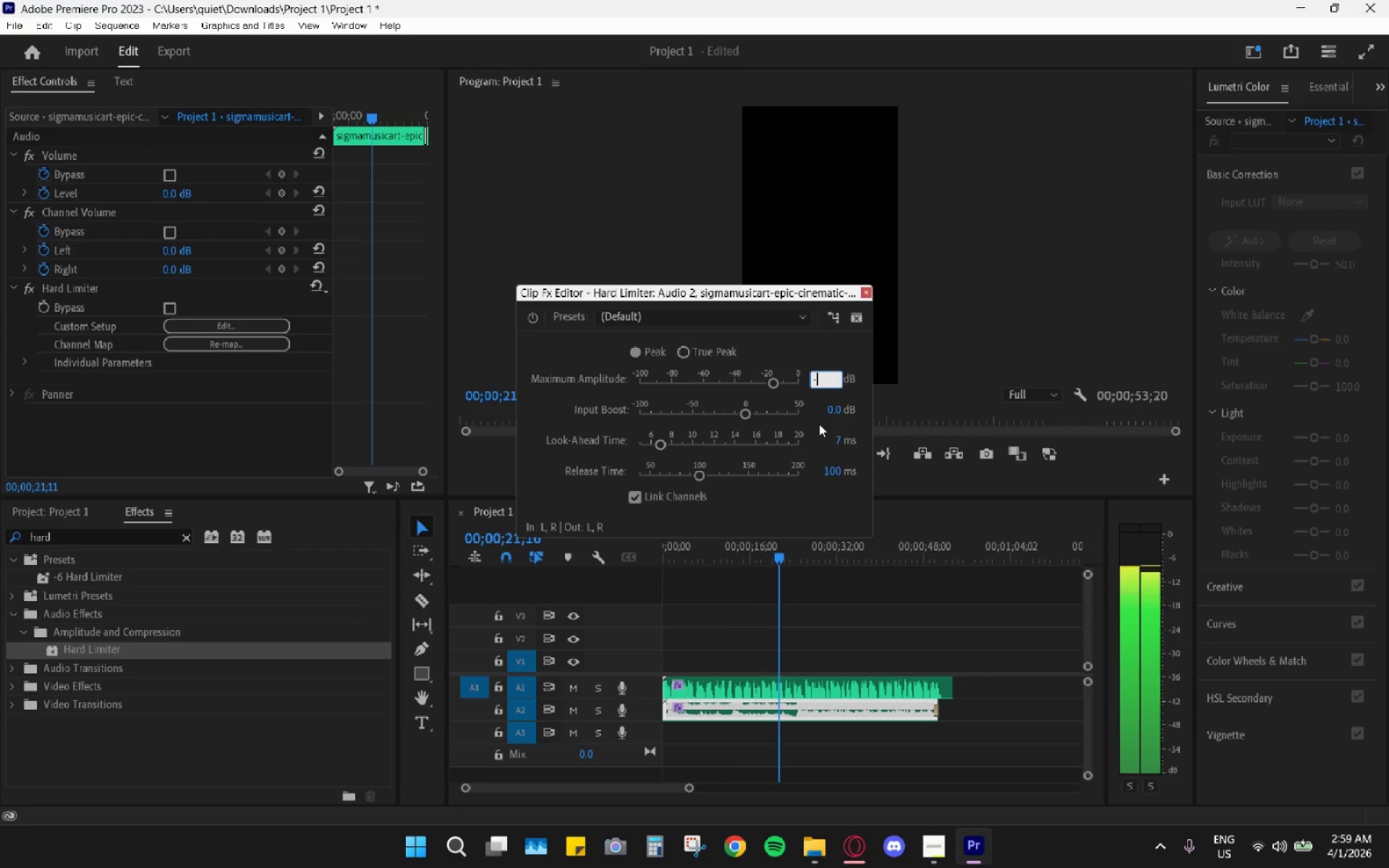 
hold_key(key=1, duration=0.31)
 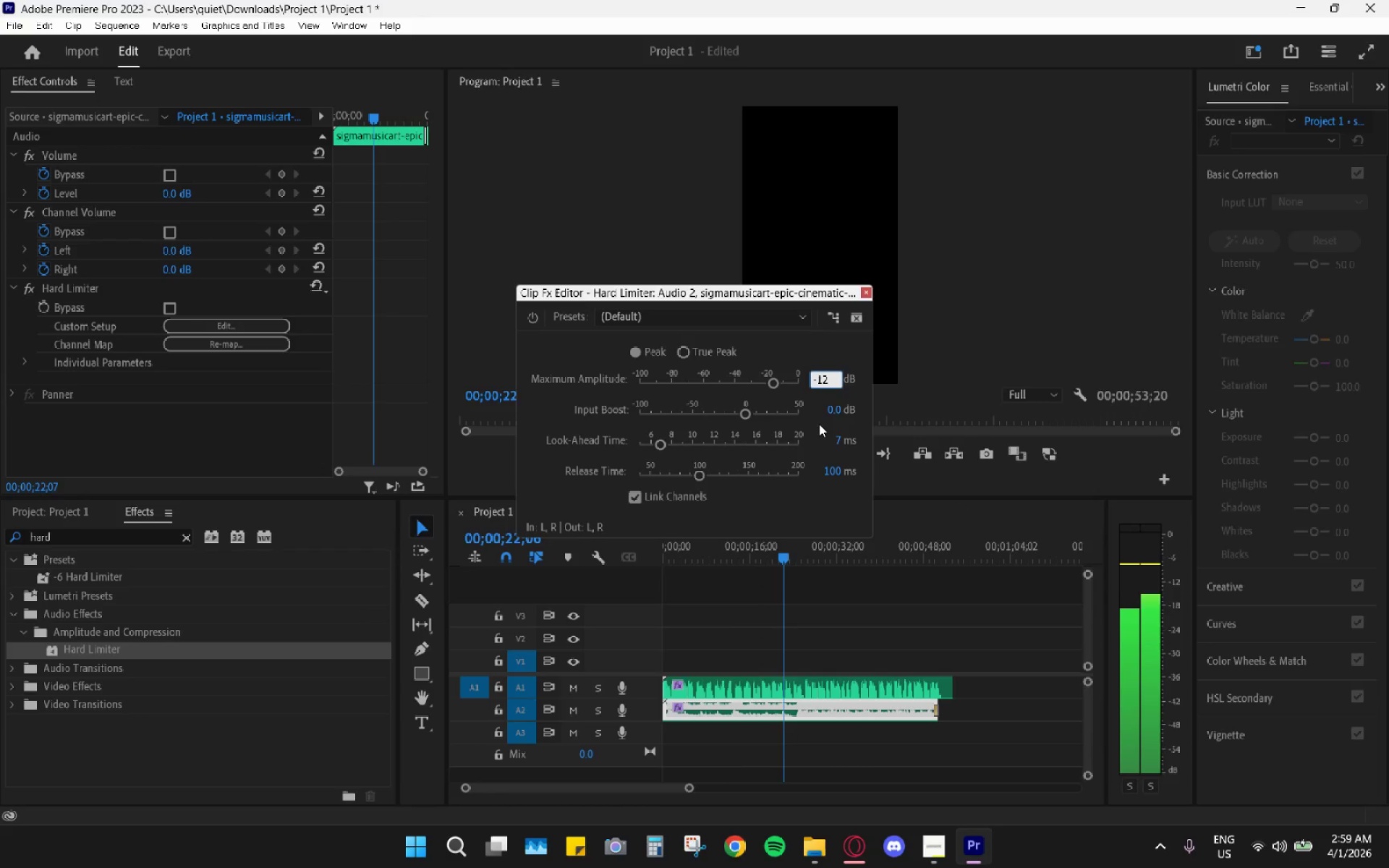 
key(2)
 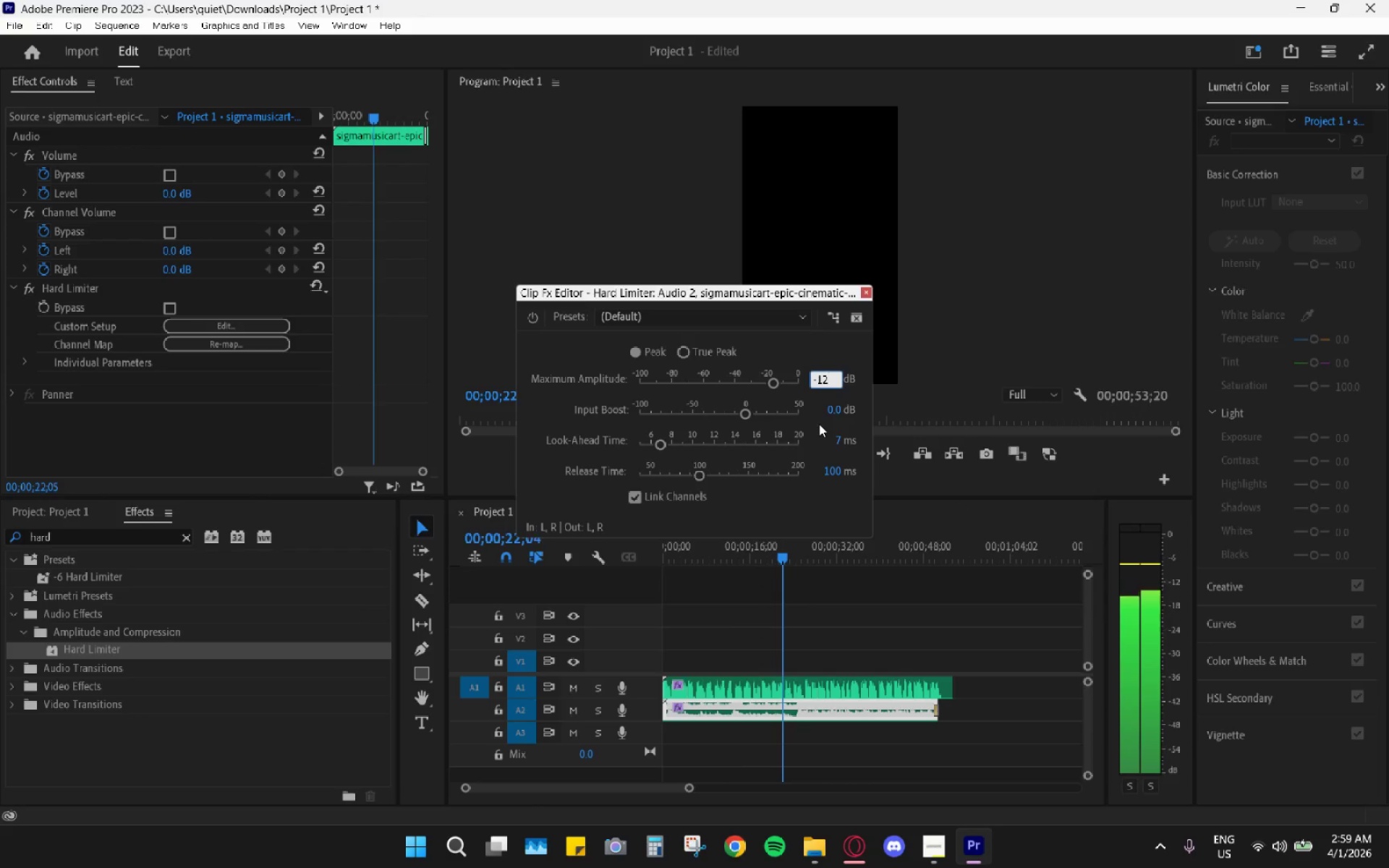 
key(Enter)
 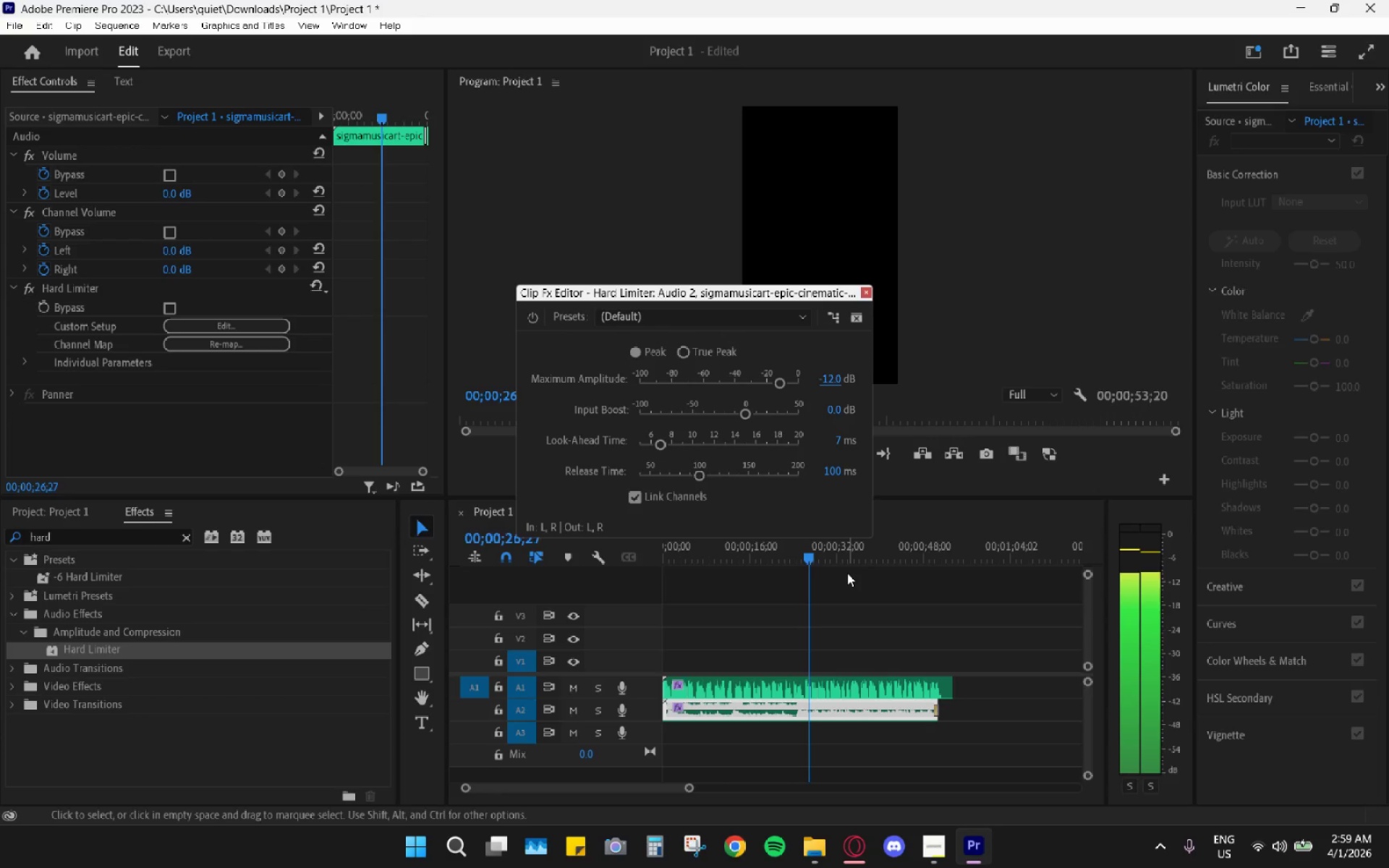 
wait(9.55)
 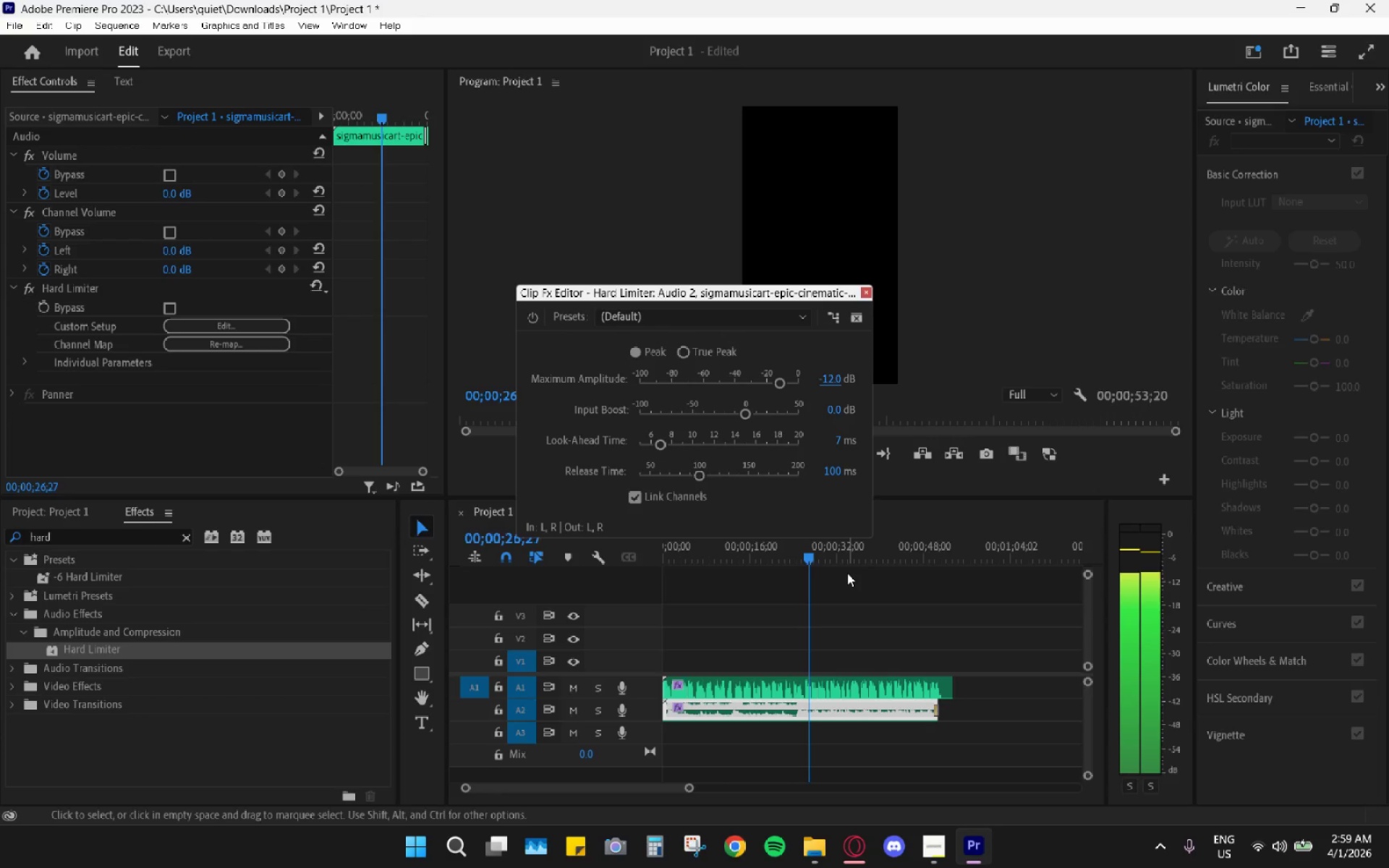 
left_click([866, 288])
 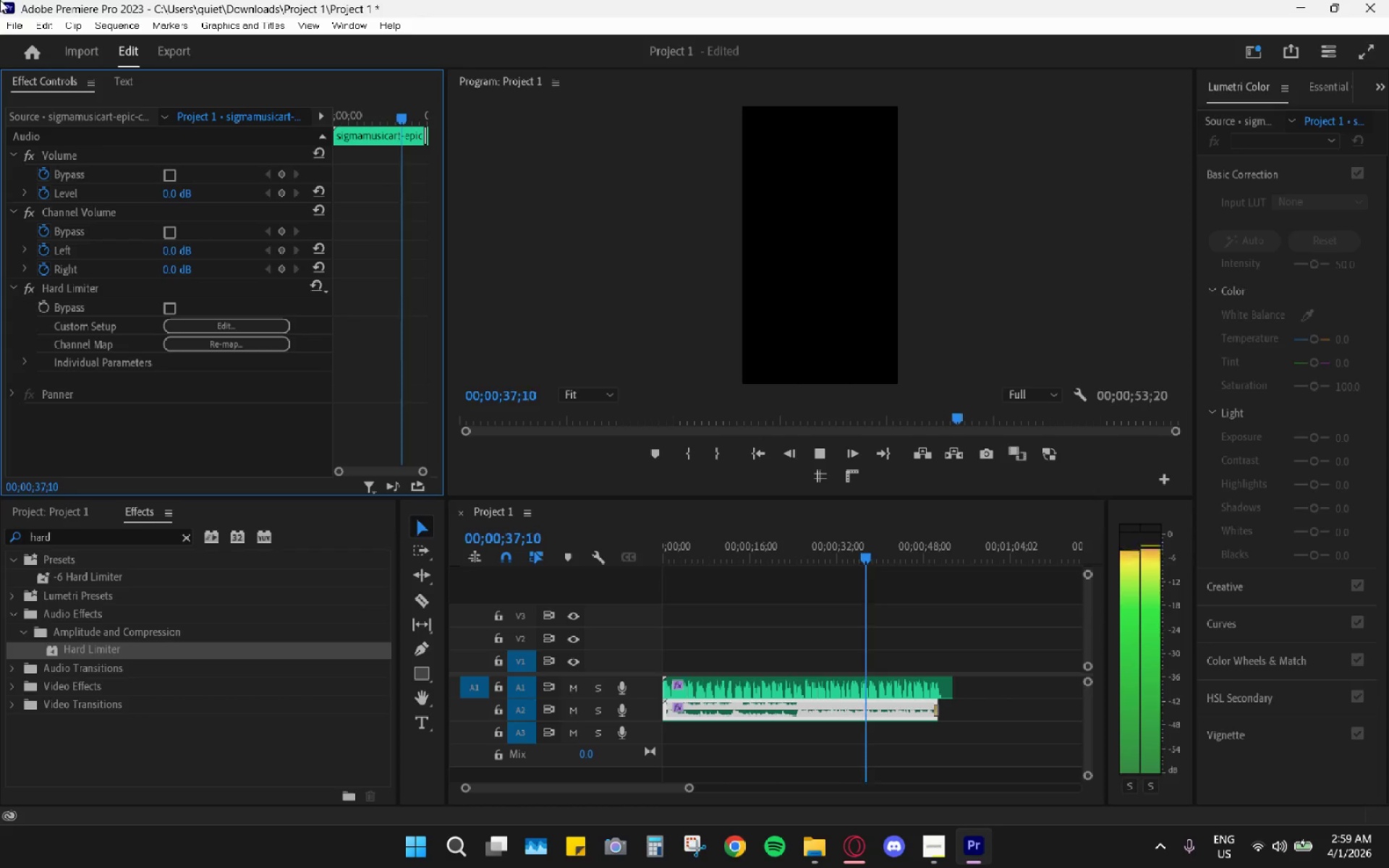 
wait(10.47)
 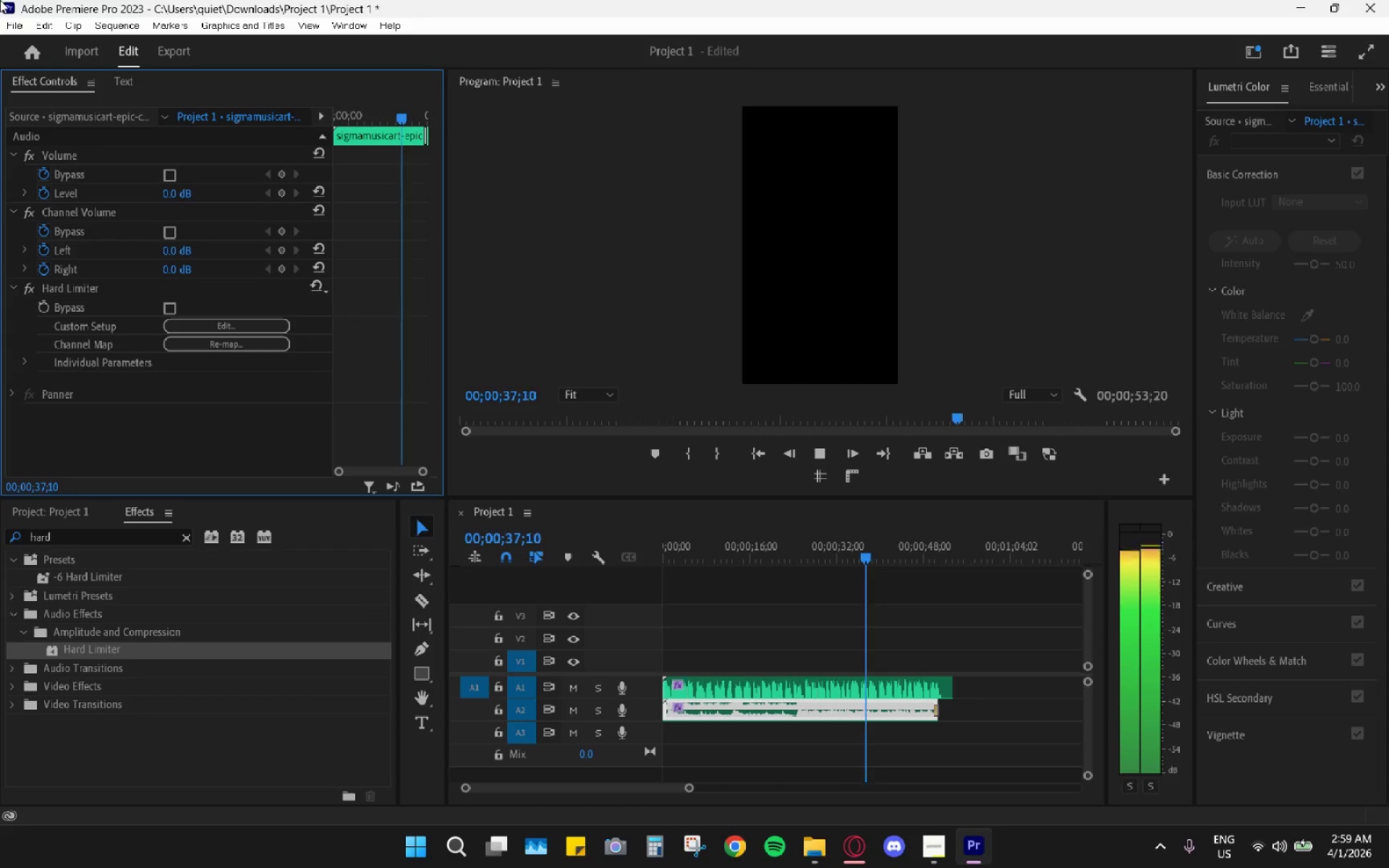 
 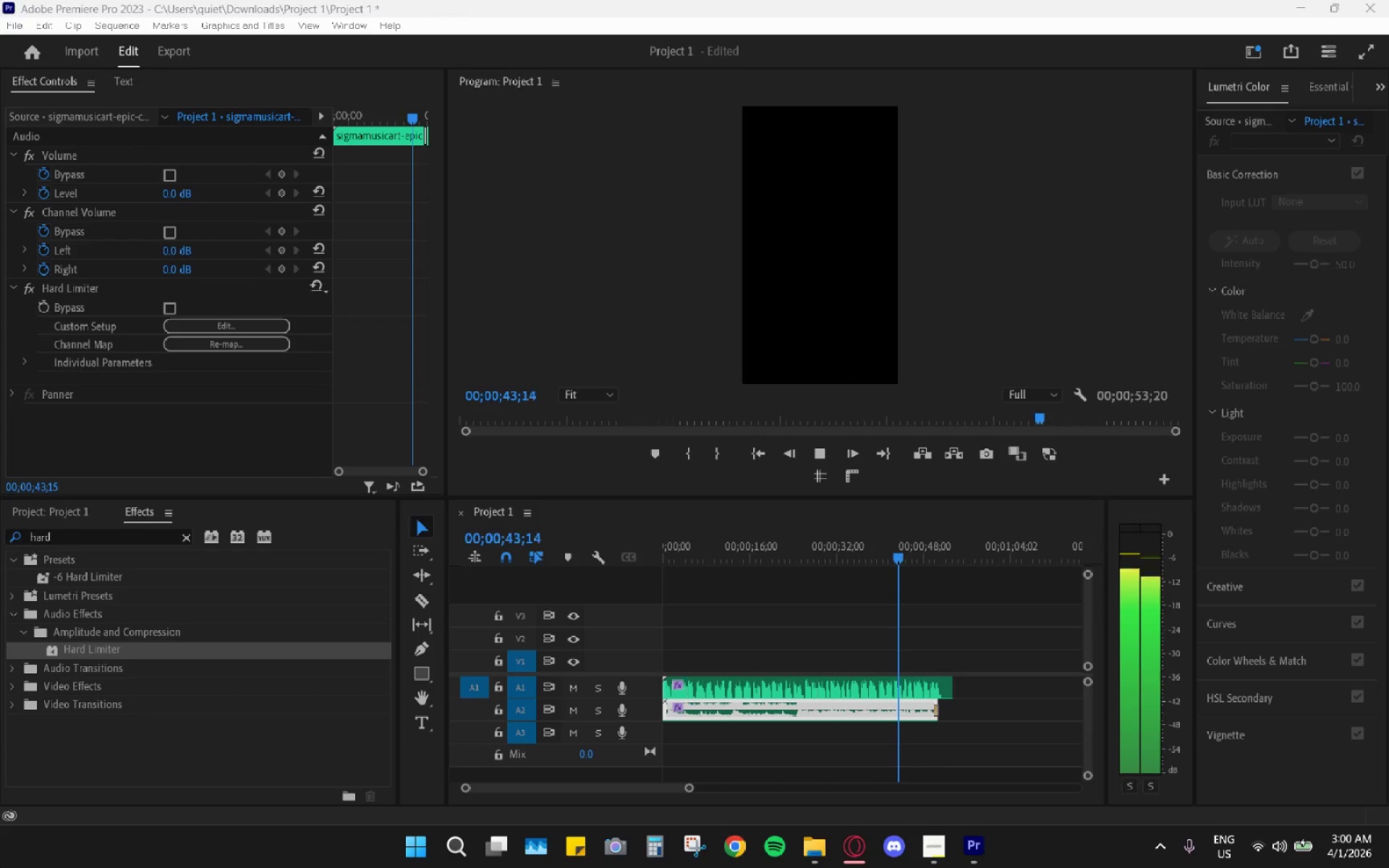 
right_click([0, 867])
 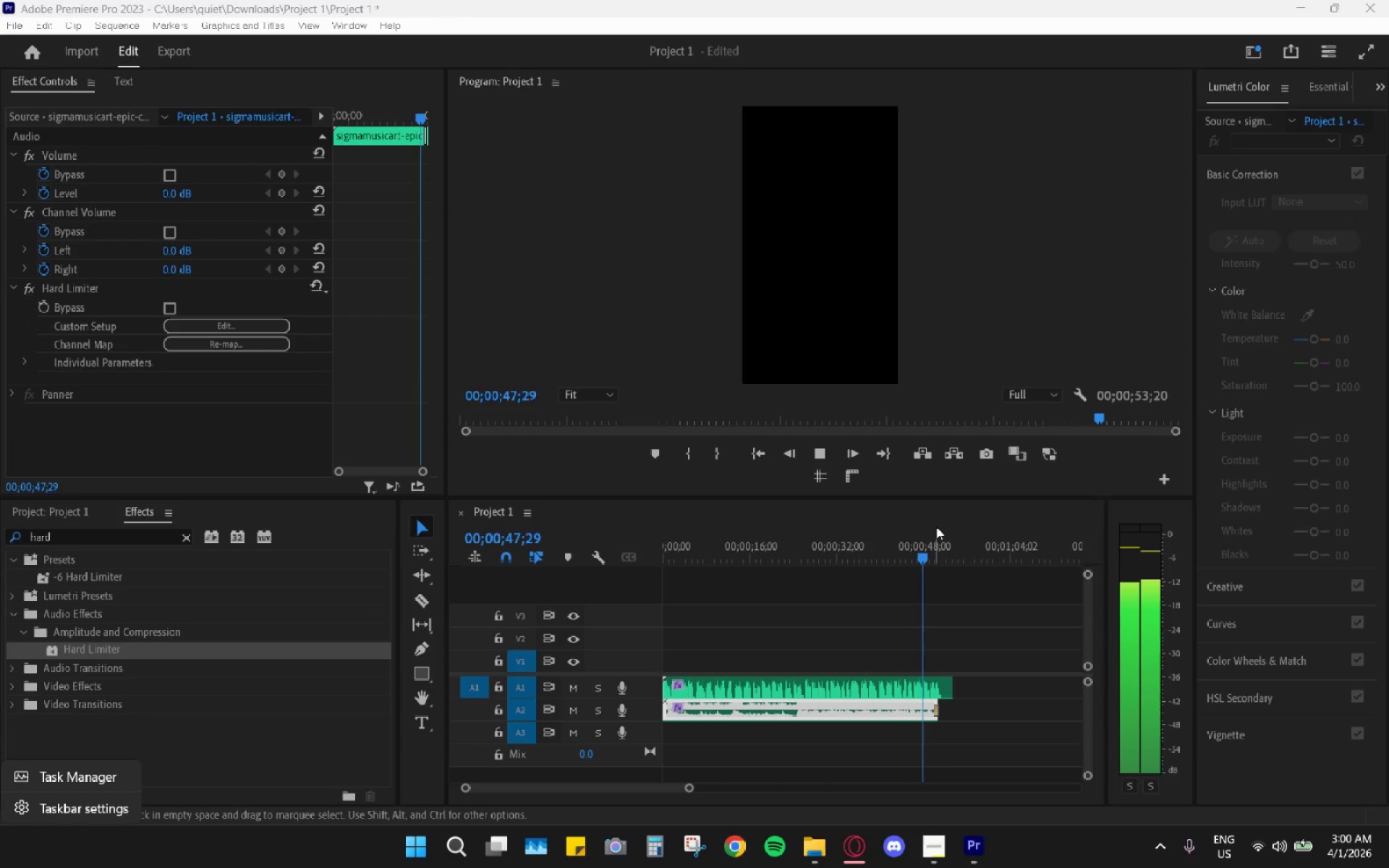 
wait(9.14)
 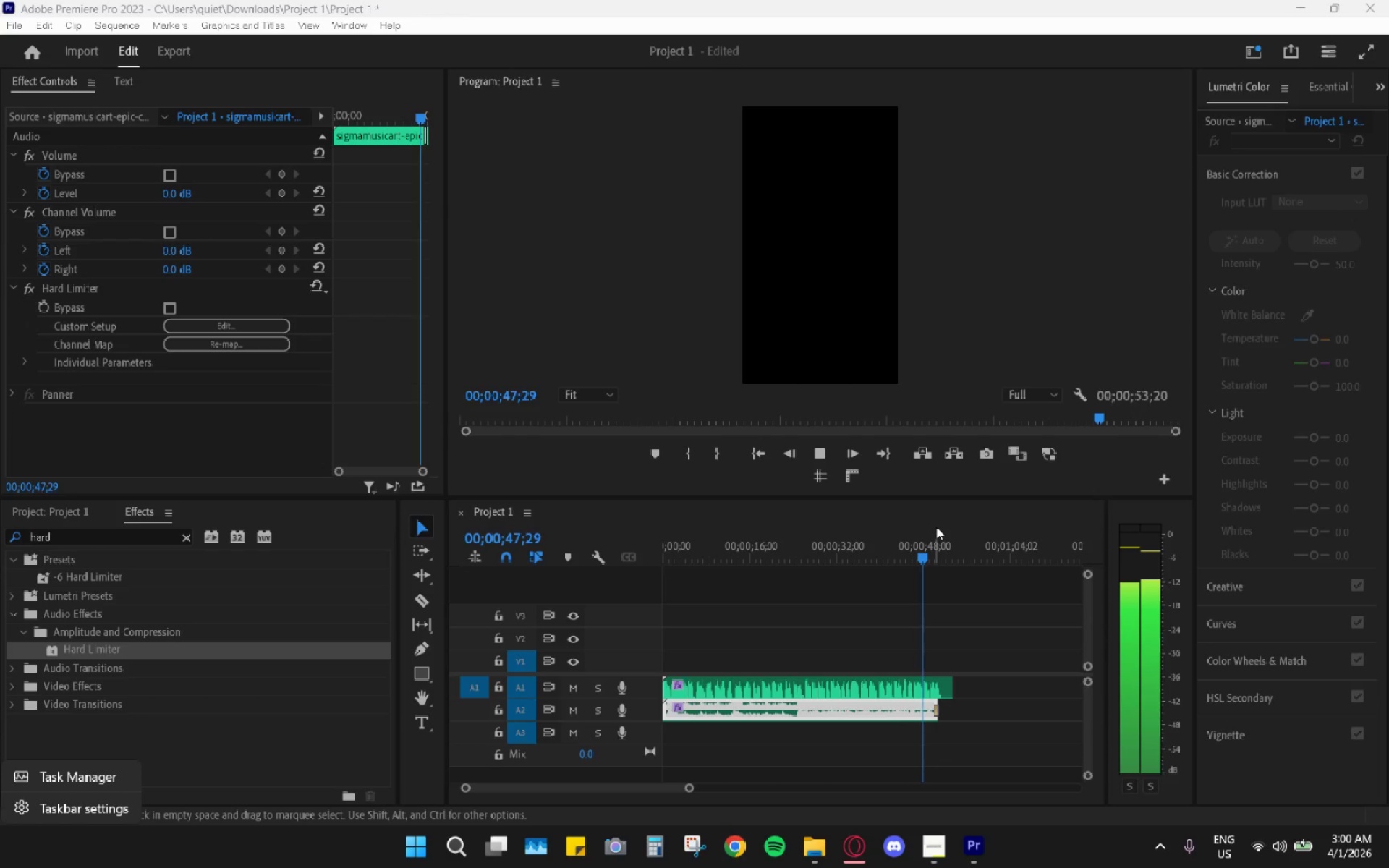 
key(Space)
 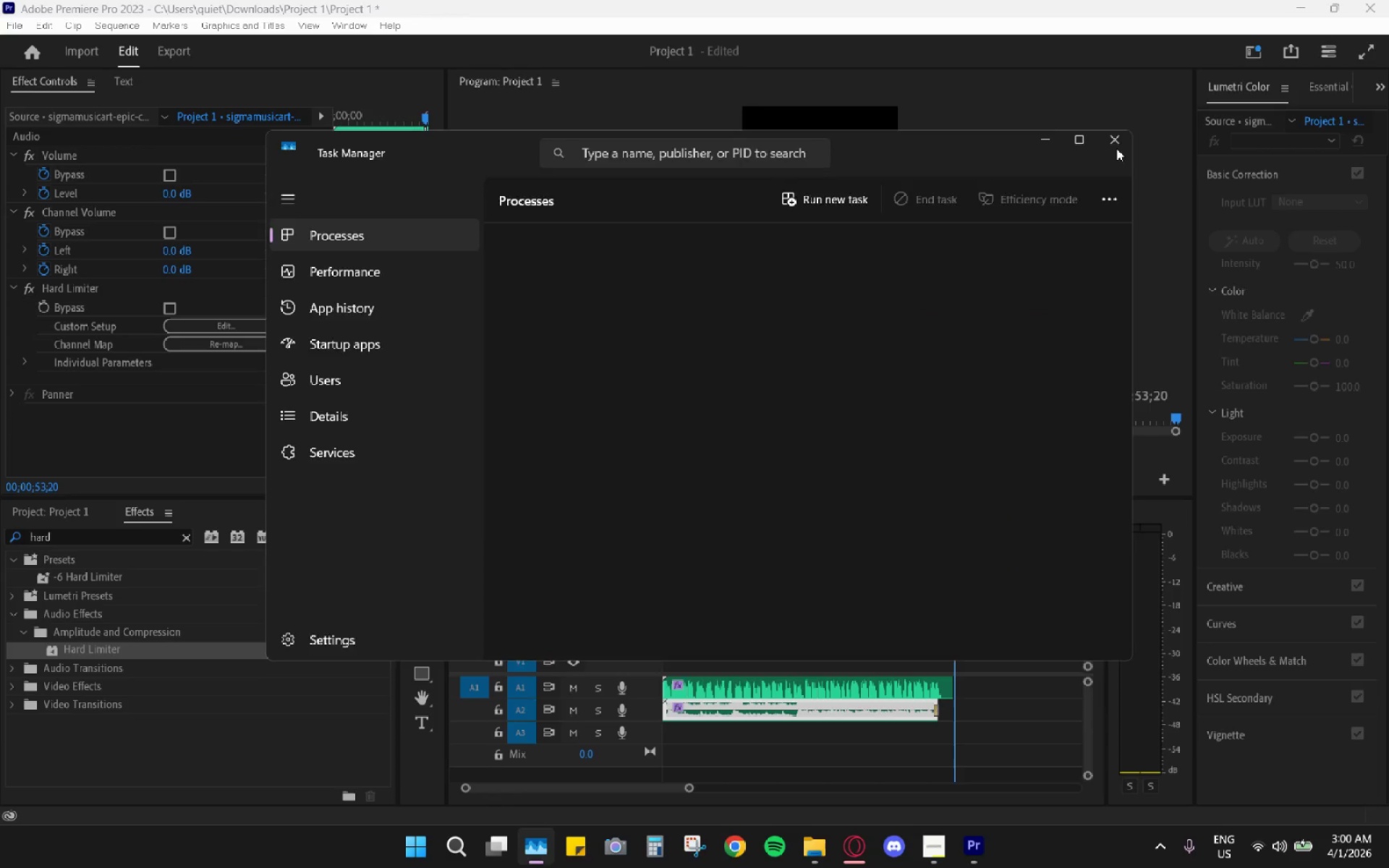 
hold_key(key=AltLeft, duration=0.62)
scroll: coordinate [965, 684], scroll_direction: up, amount: 14.0
 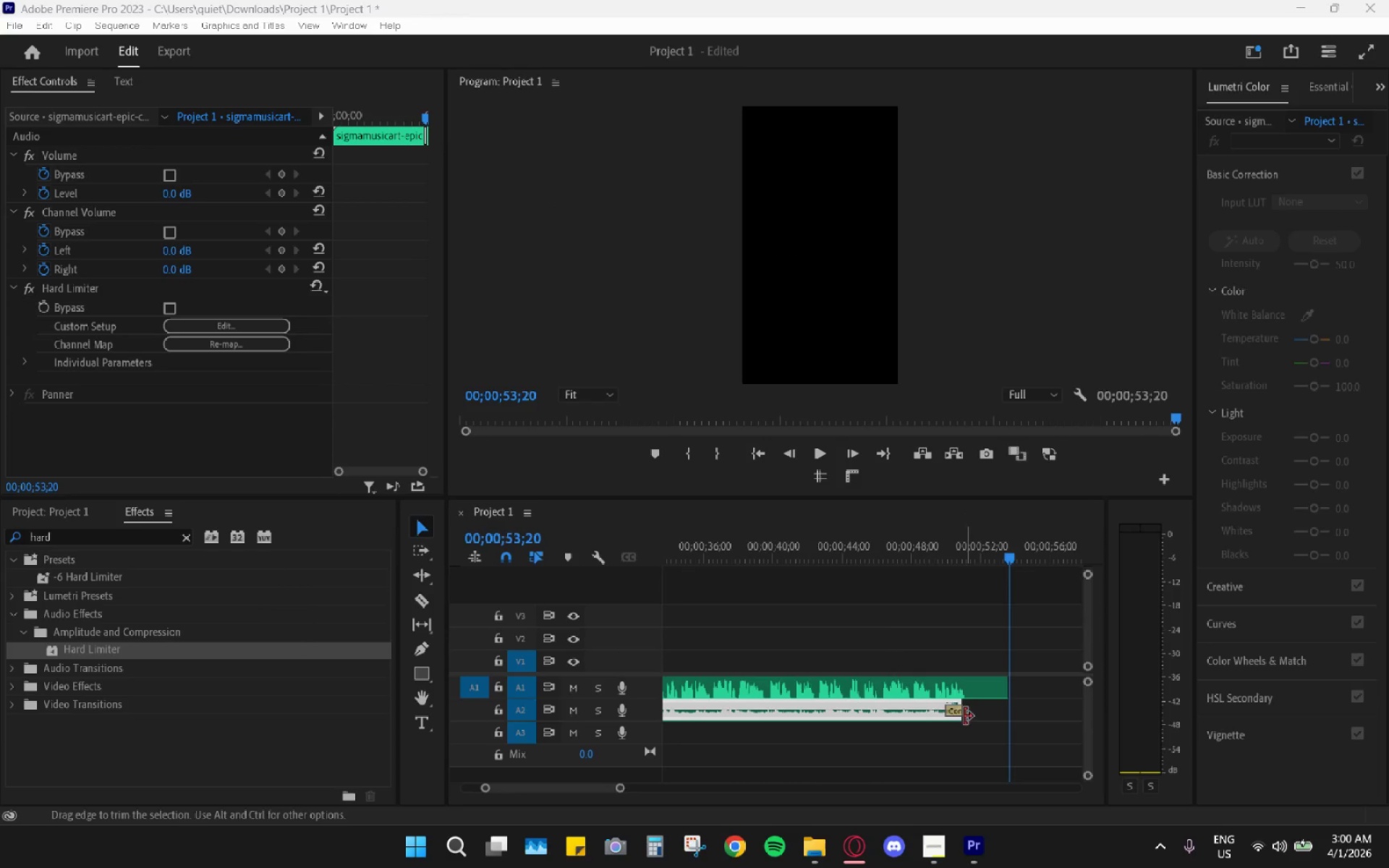 
left_click([960, 713])
 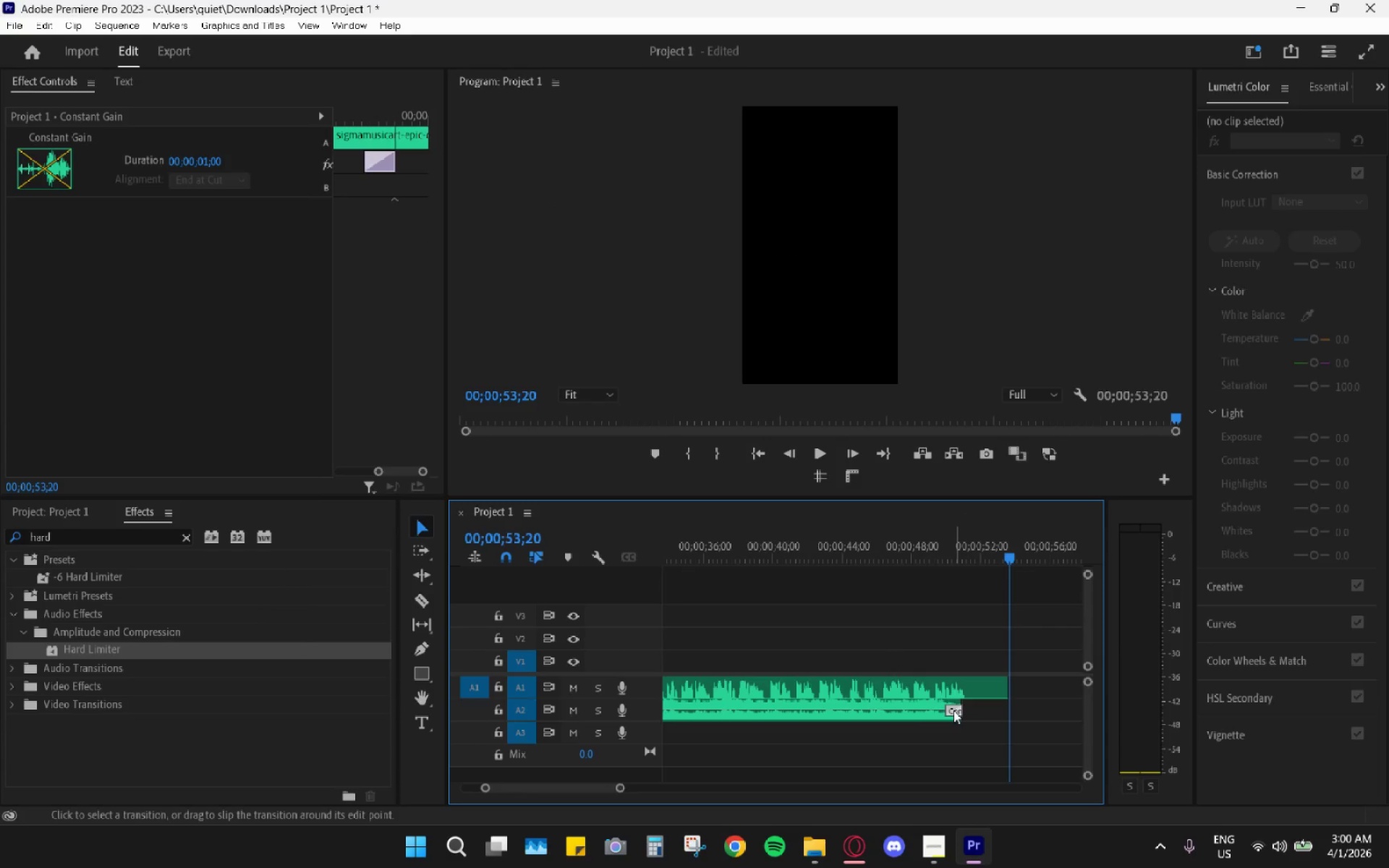 
key(H)
 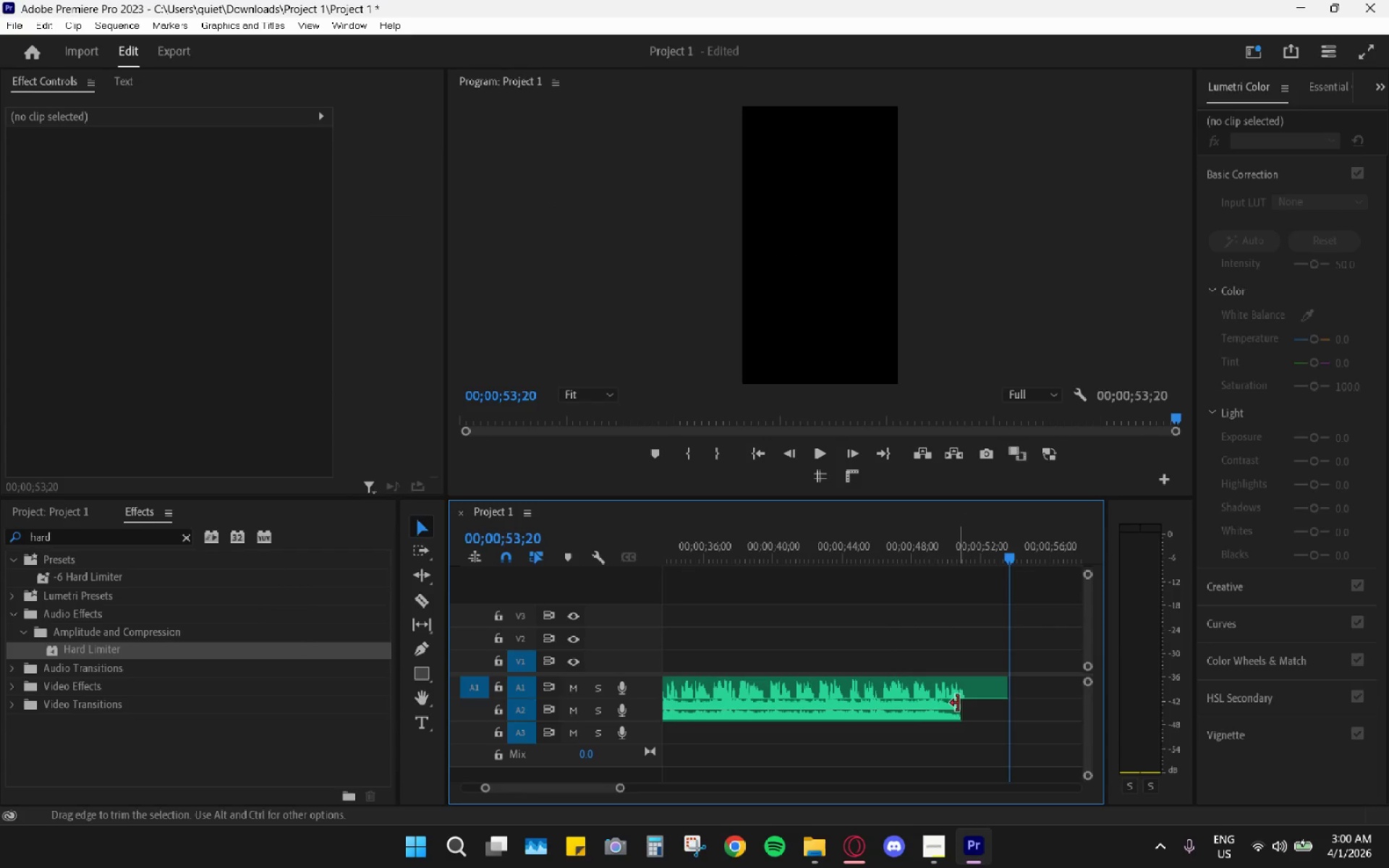 
left_click_drag(start_coordinate=[960, 705], to_coordinate=[1004, 707])
 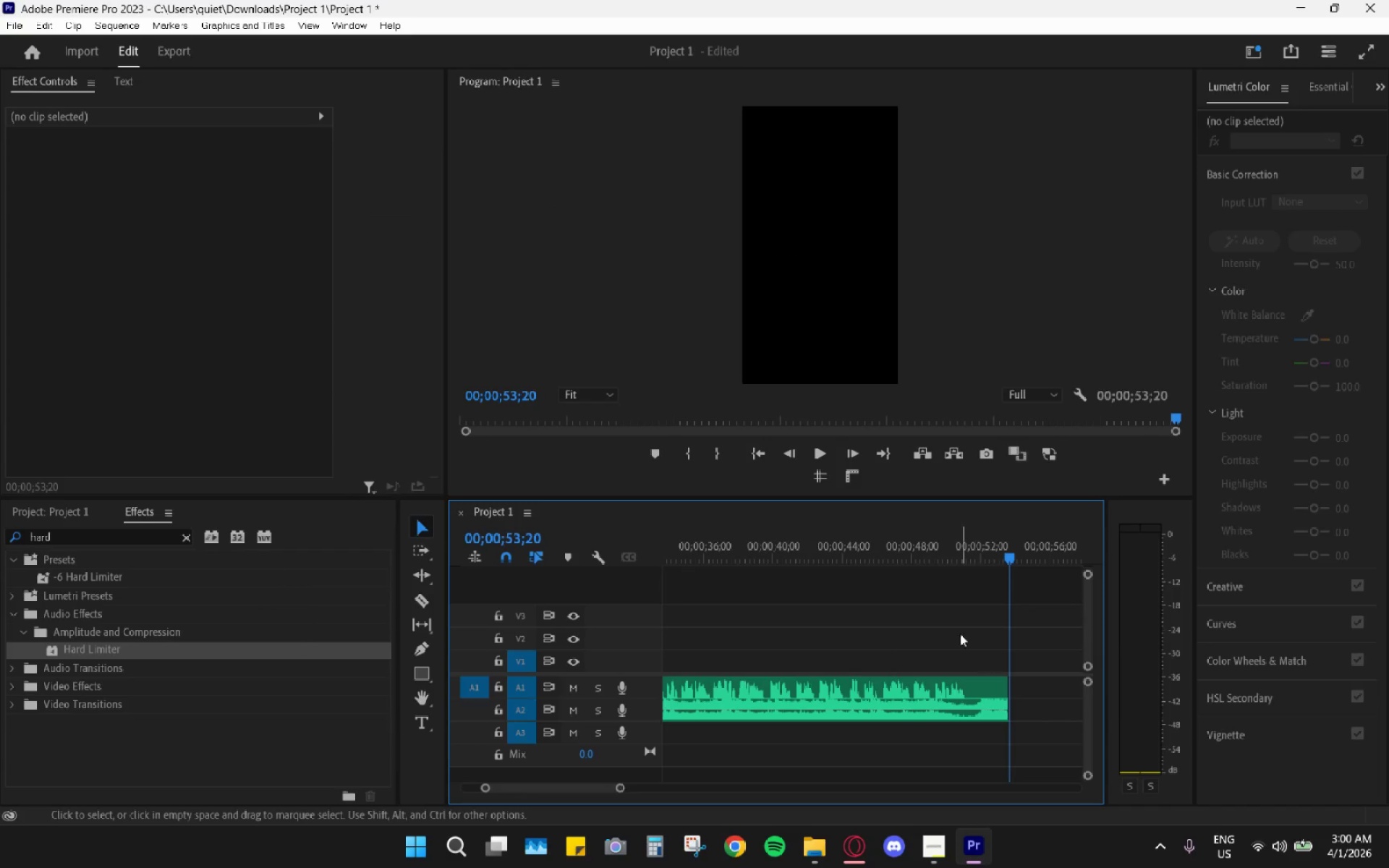 
key(Space)
 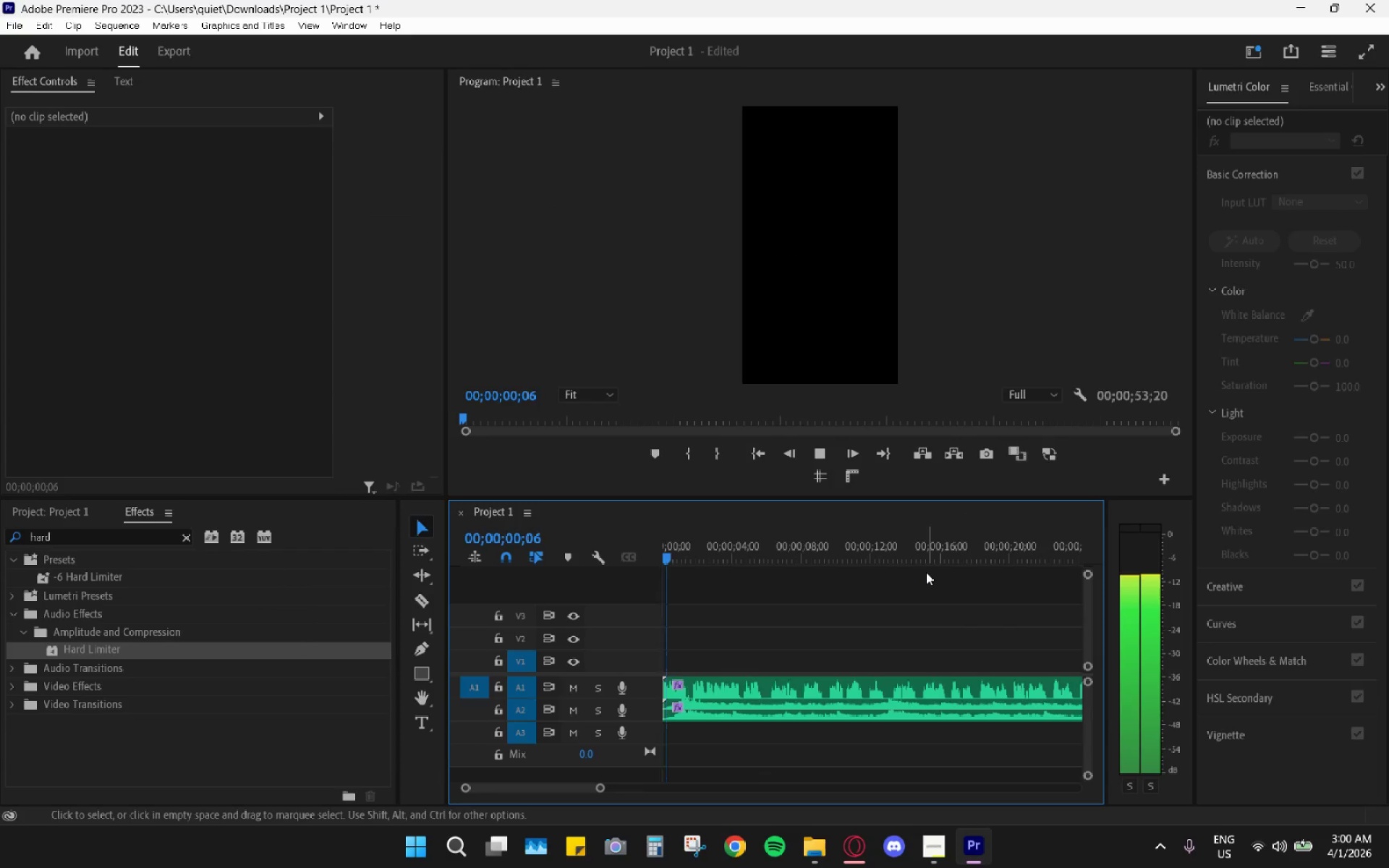 
left_click([926, 572])
 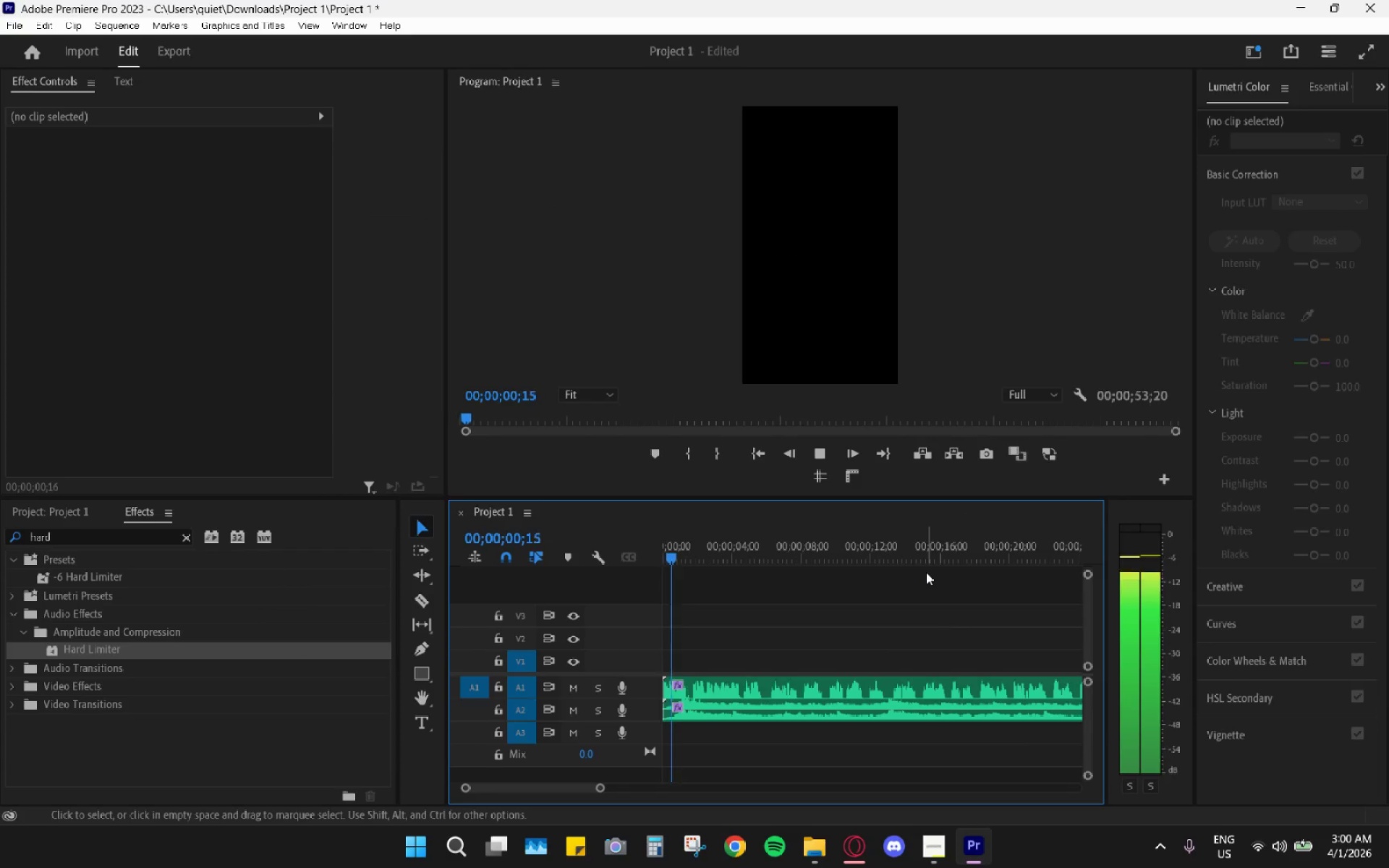 
key(Space)
 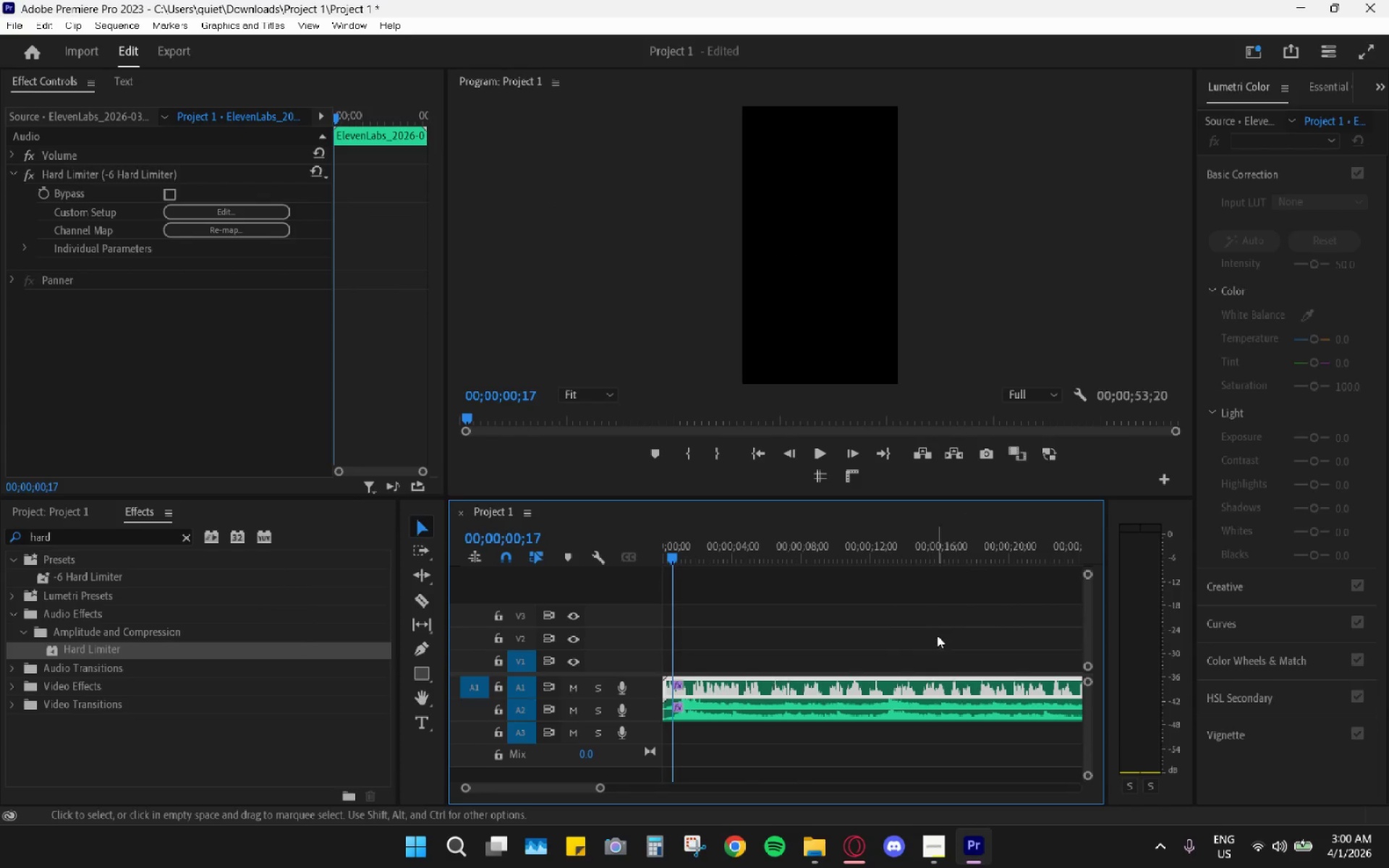 
hold_key(key=AltLeft, duration=0.91)
scroll: coordinate [946, 650], scroll_direction: down, amount: 13.0
 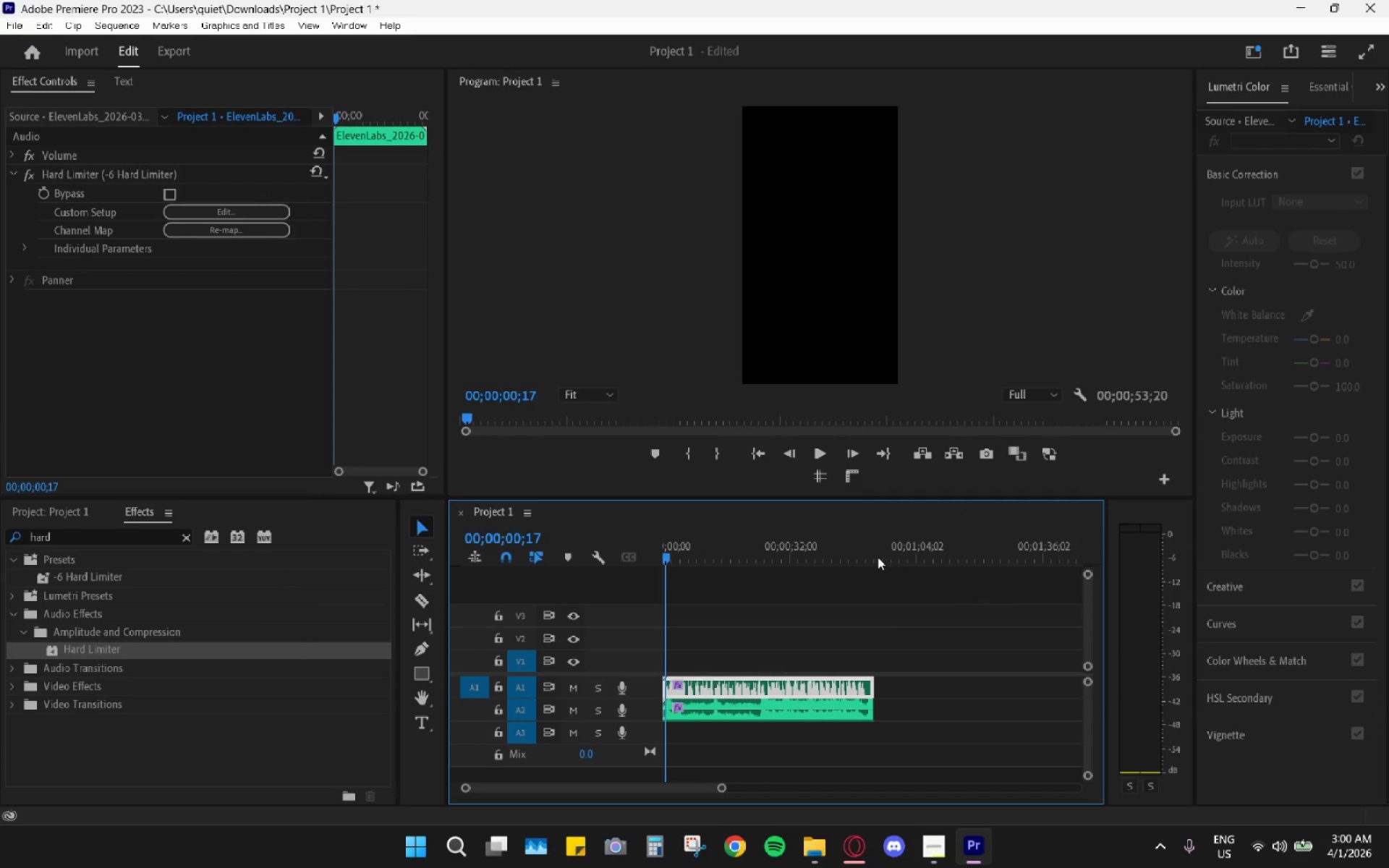 
left_click_drag(start_coordinate=[868, 542], to_coordinate=[857, 540])
 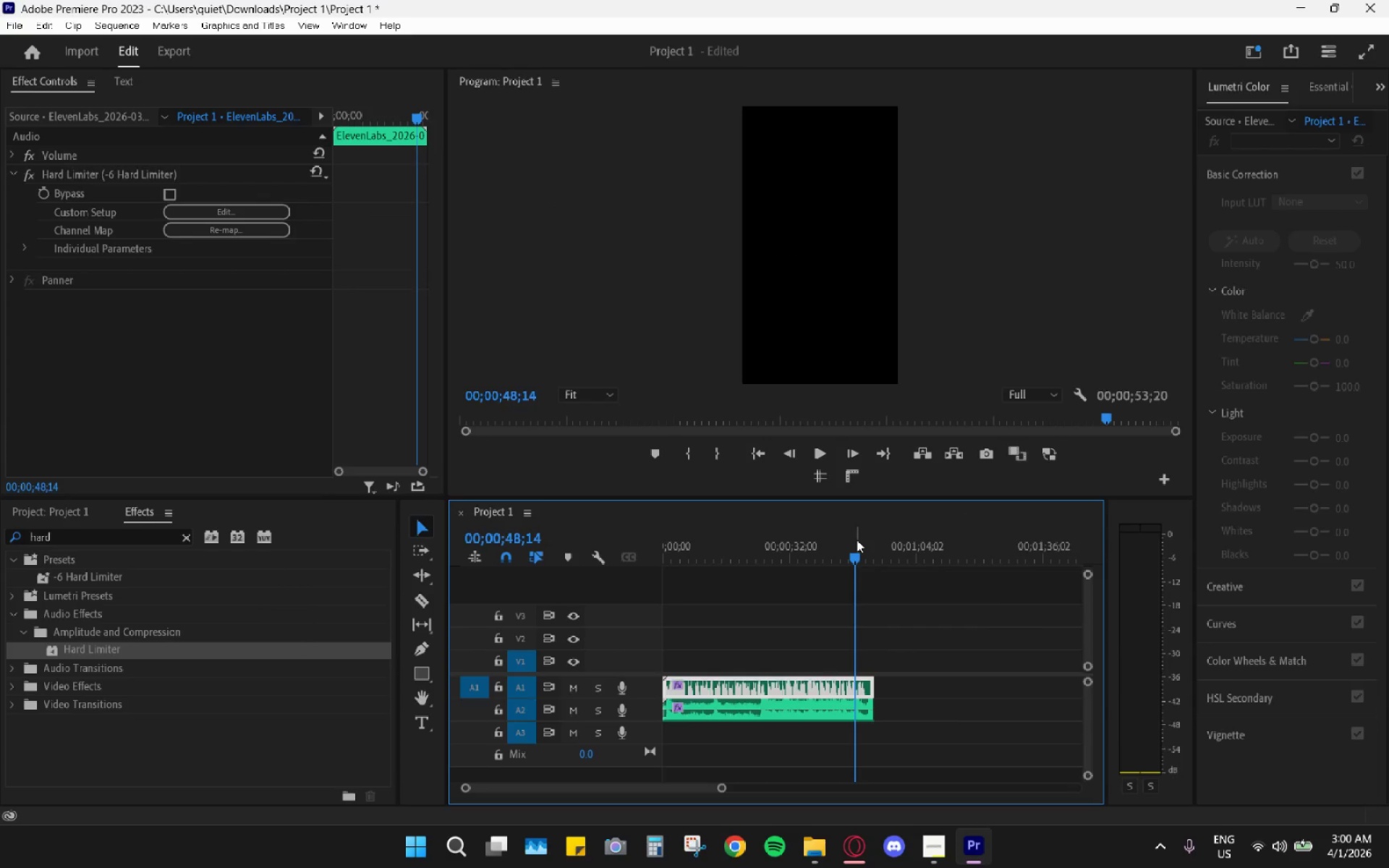 
key(Space)
 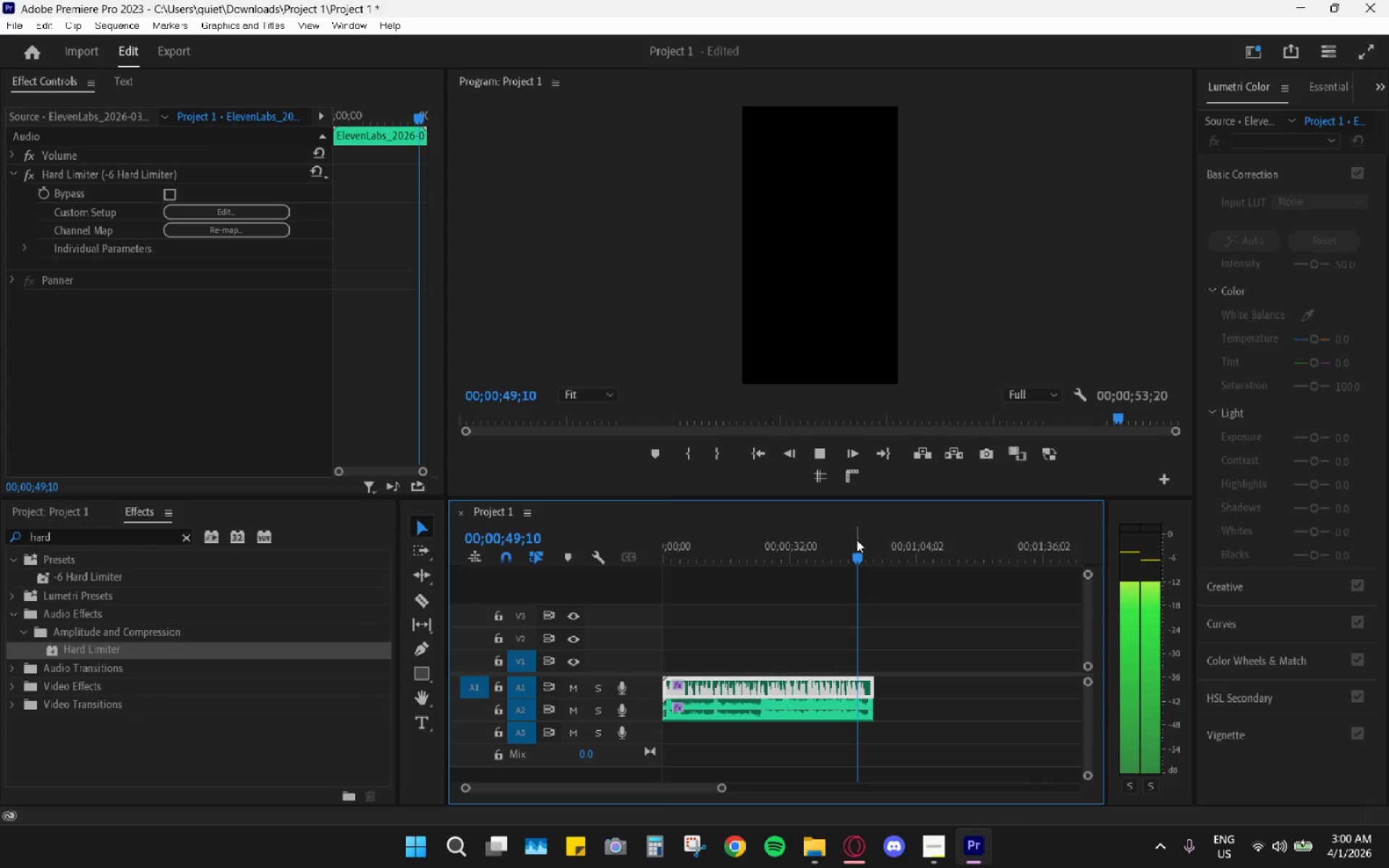 
hold_key(key=AltLeft, duration=1.12)
scroll: coordinate [879, 676], scroll_direction: up, amount: 16.0
 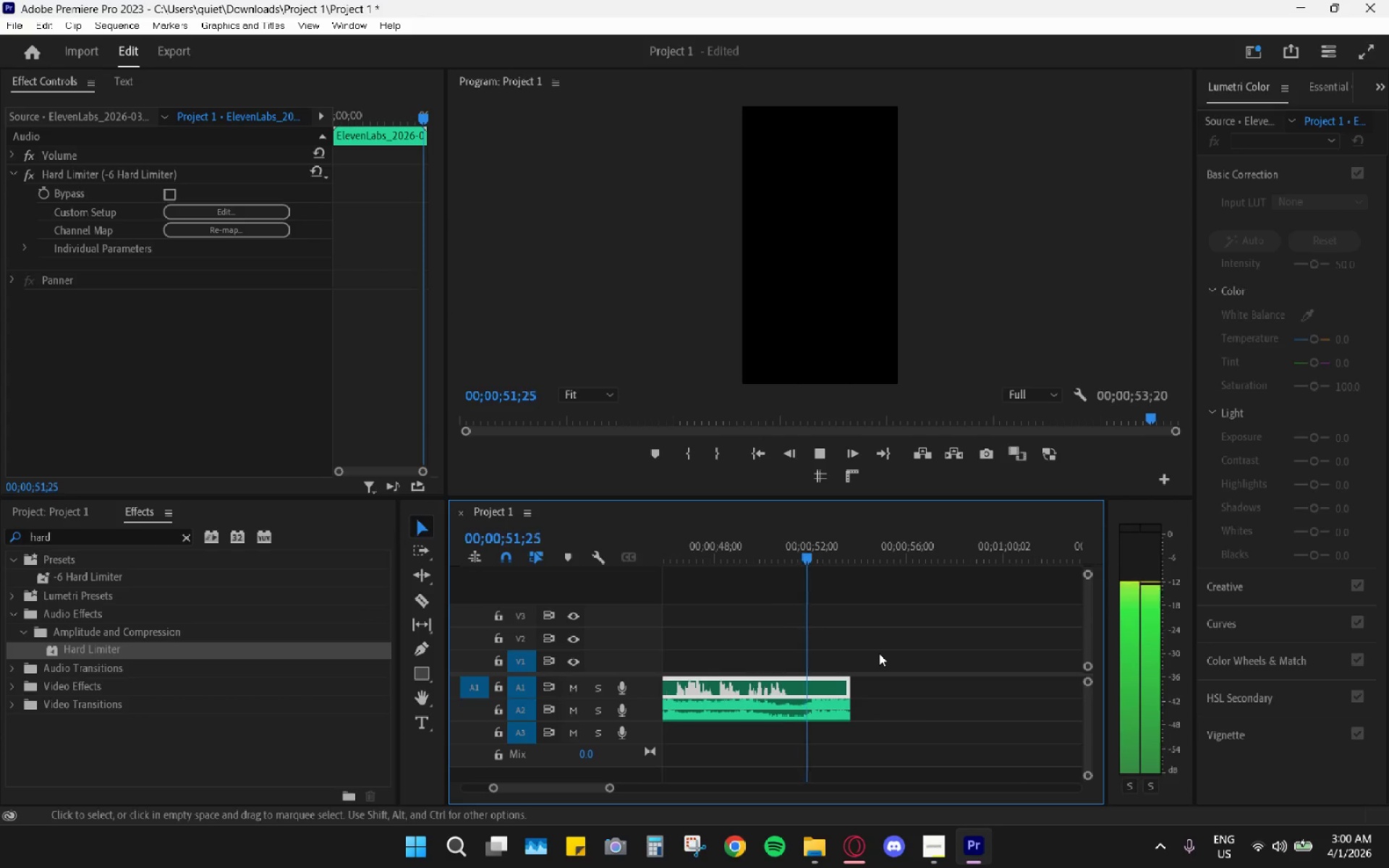 
key(Space)
 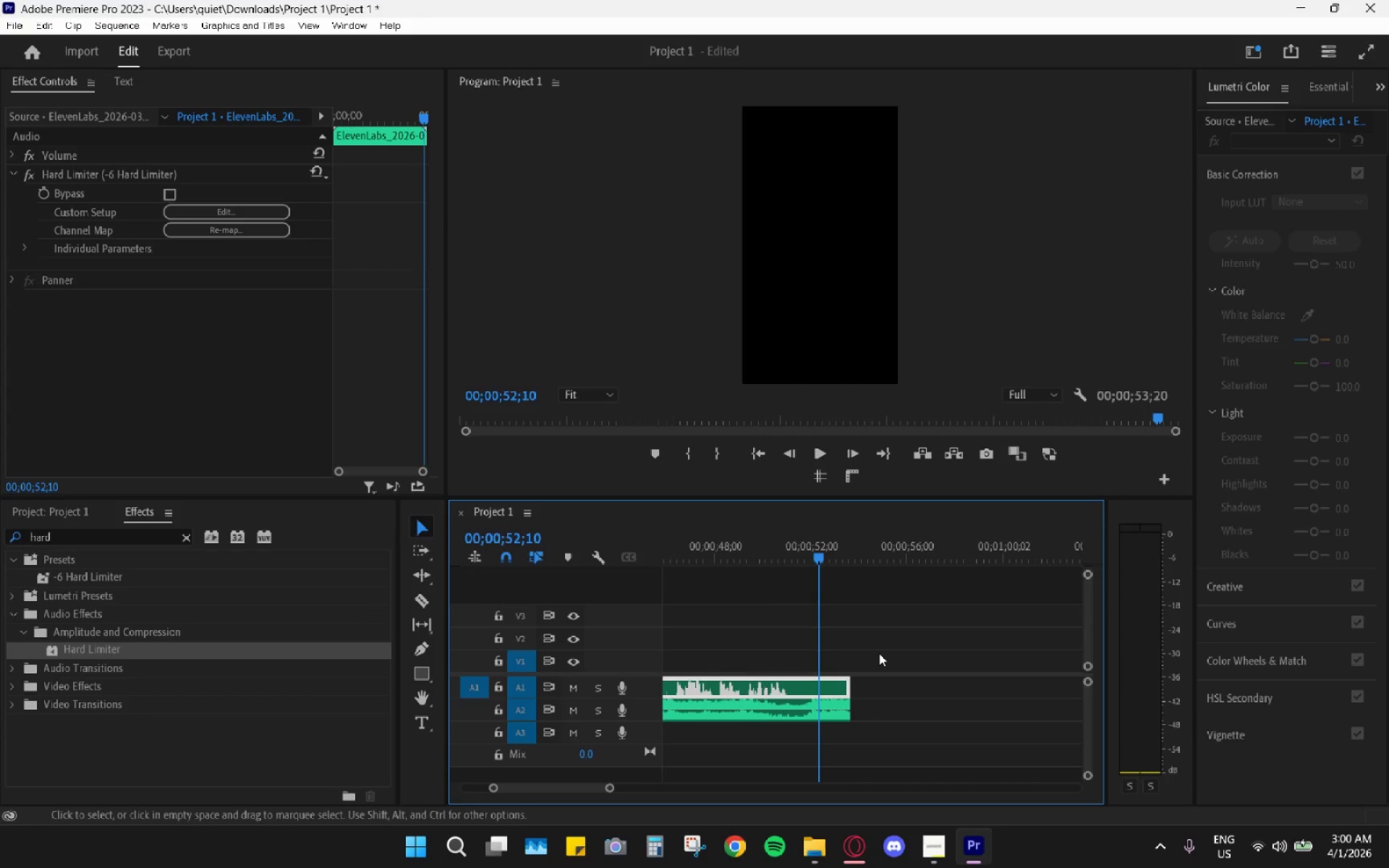 
hold_key(key=AltLeft, duration=0.7)
scroll: coordinate [868, 644], scroll_direction: up, amount: 29.0
 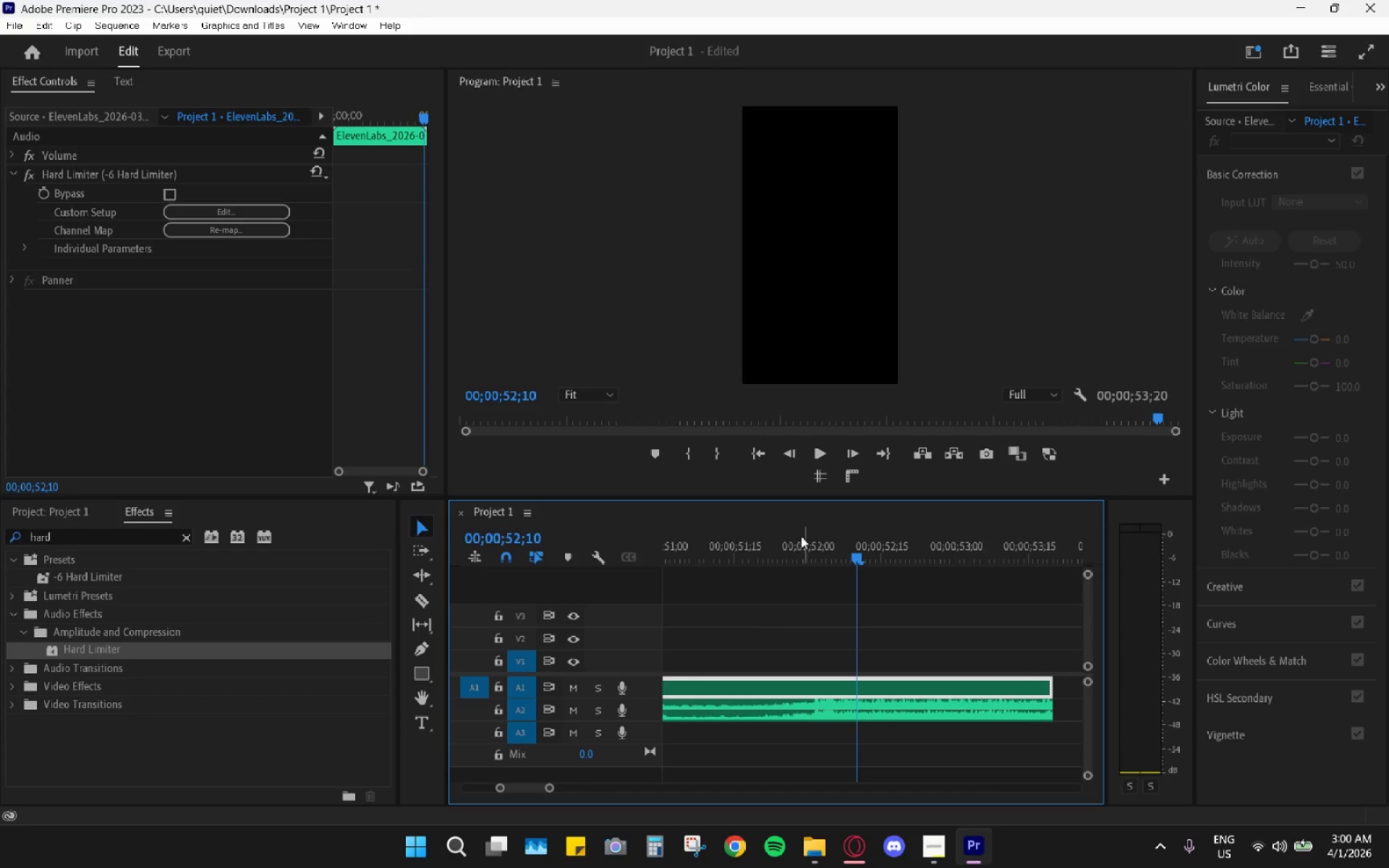 
left_click_drag(start_coordinate=[768, 540], to_coordinate=[720, 552])
 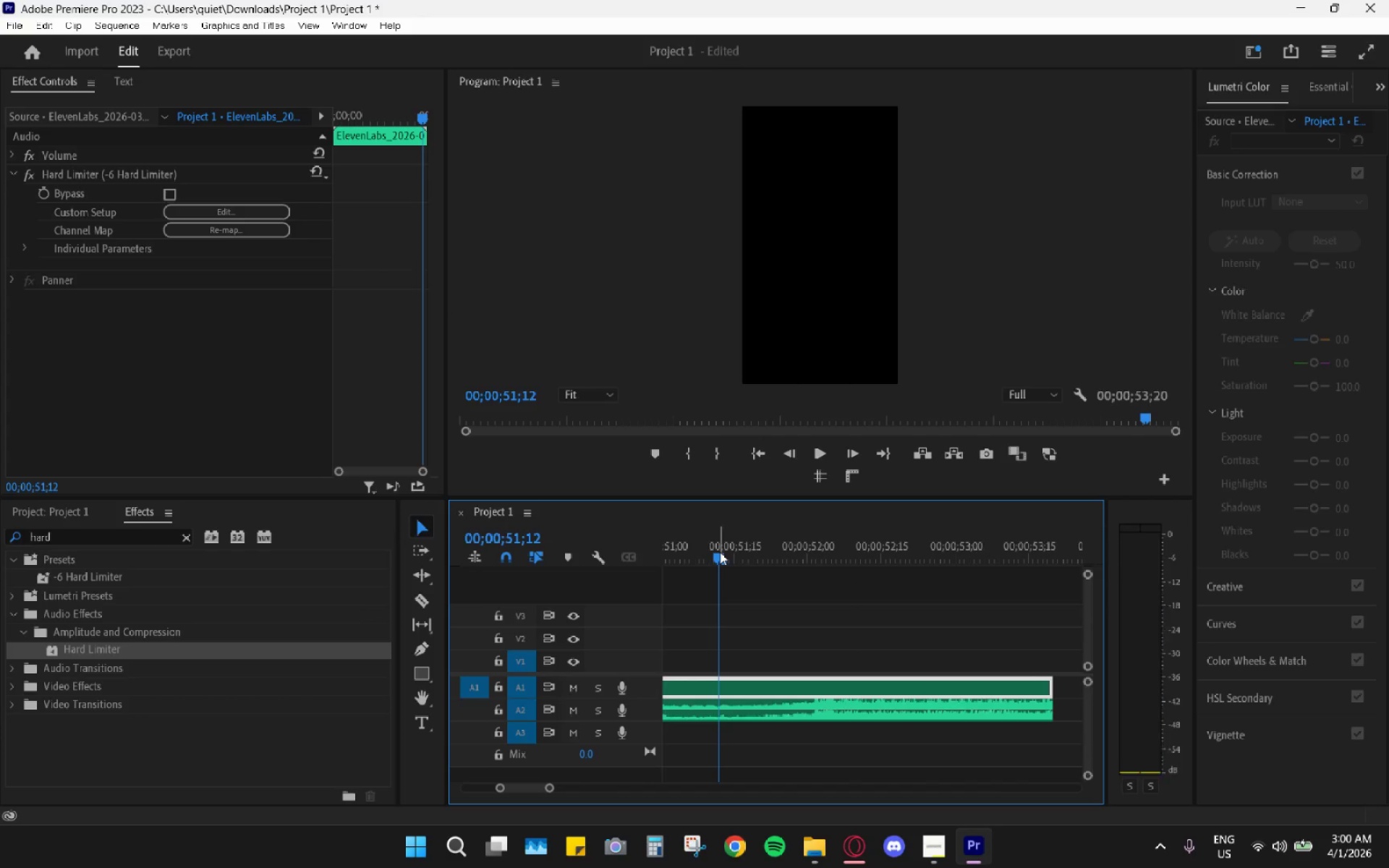 
key(Space)
 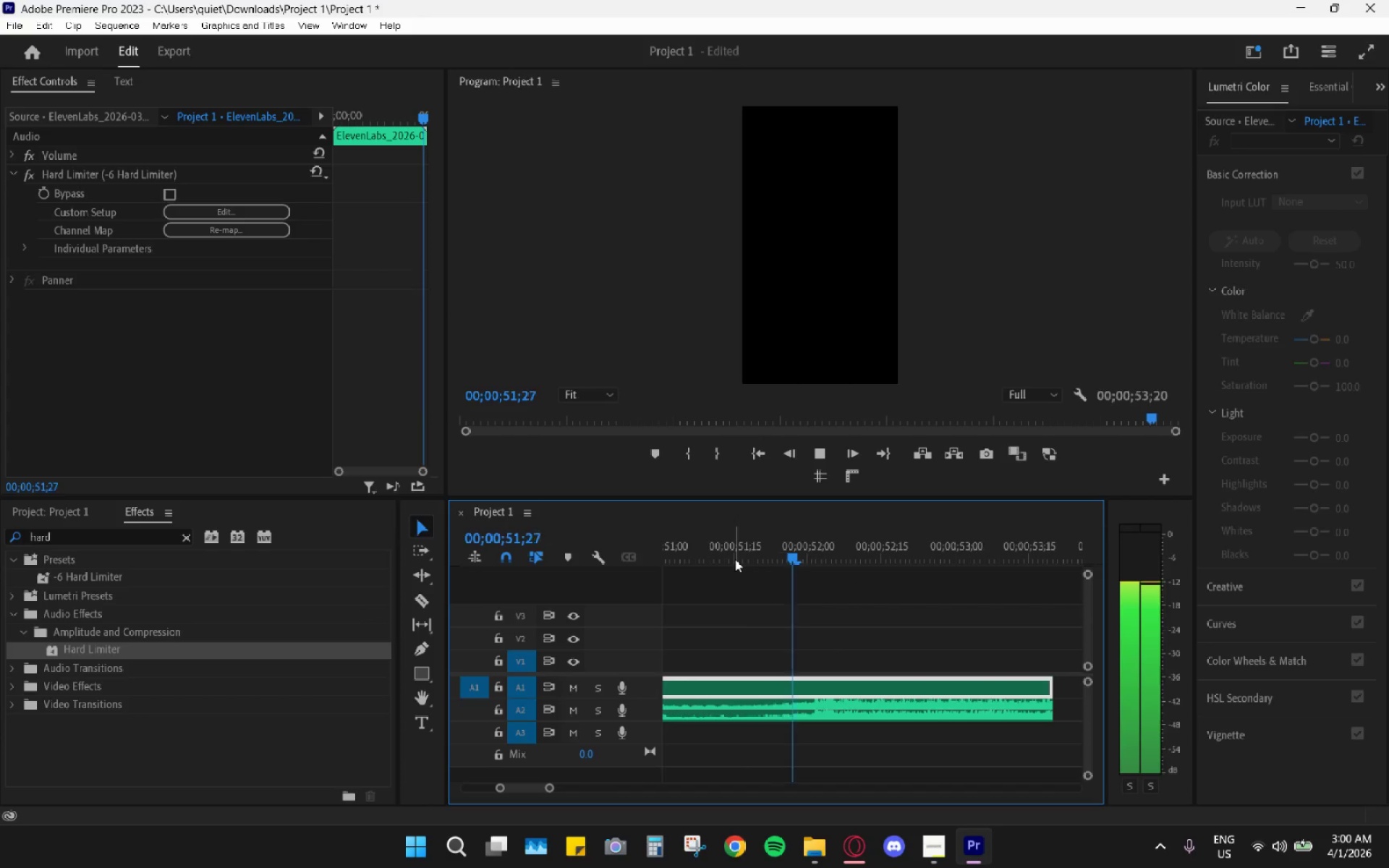 
key(Space)
 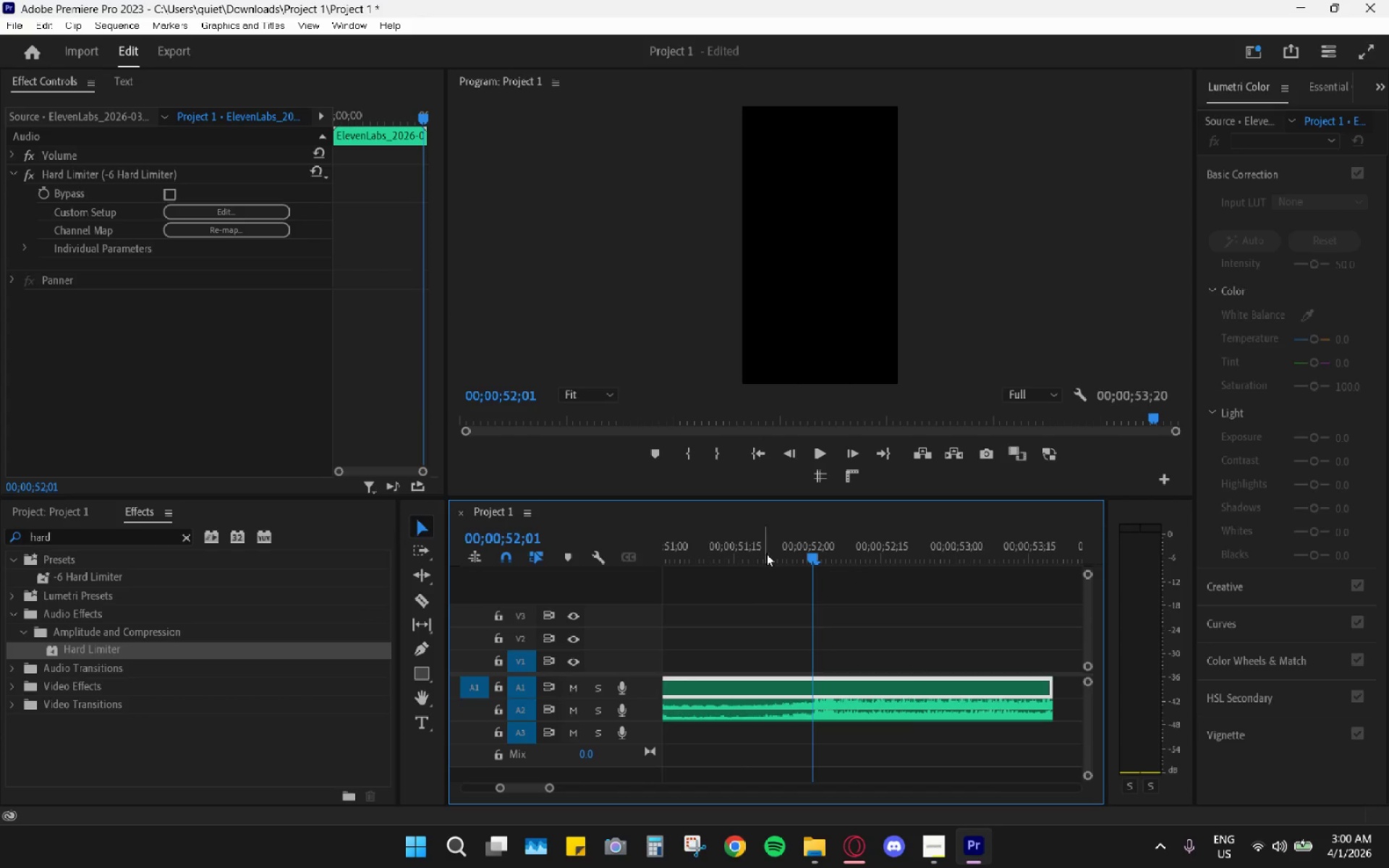 
key(C)
 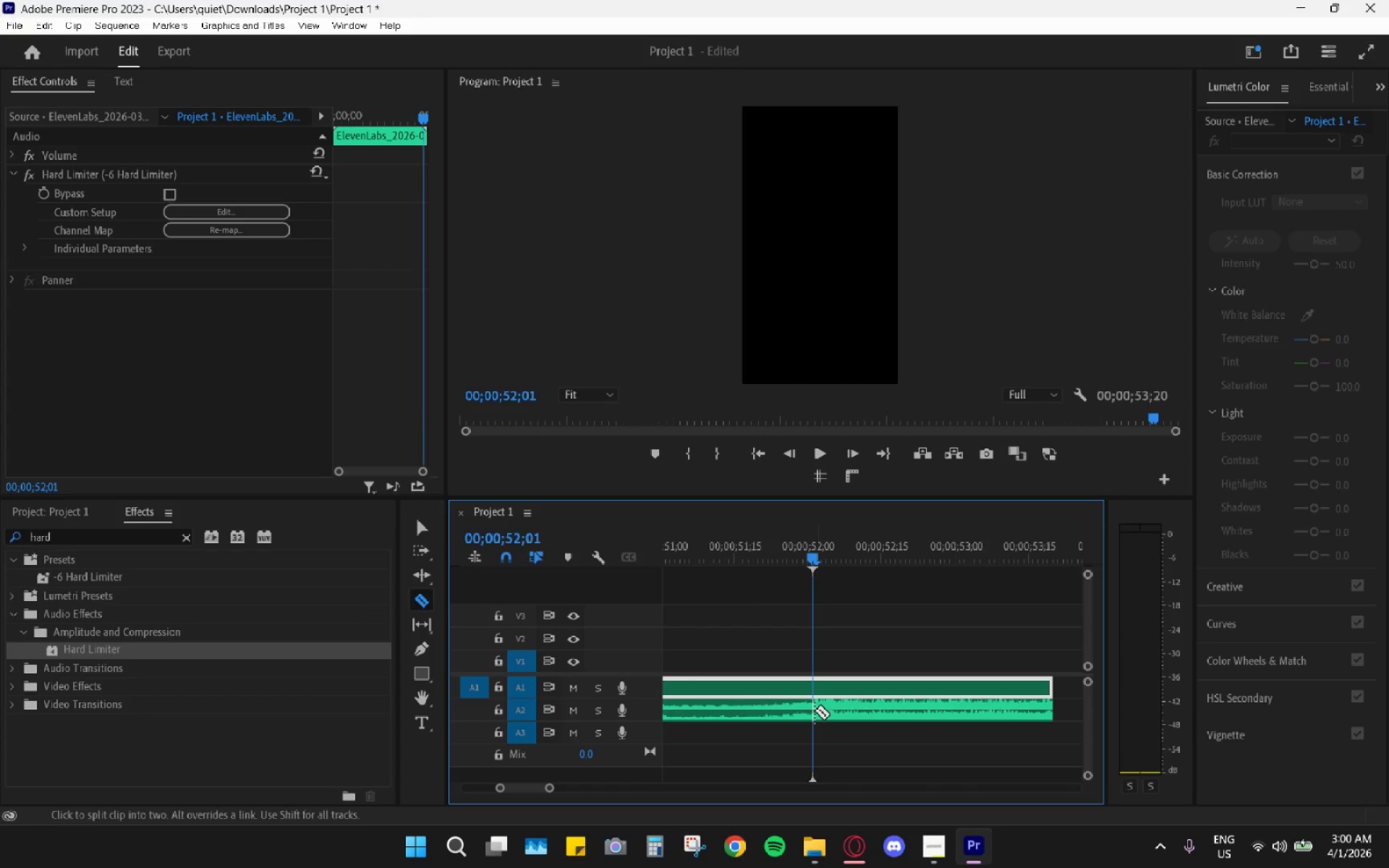 
key(Space)
 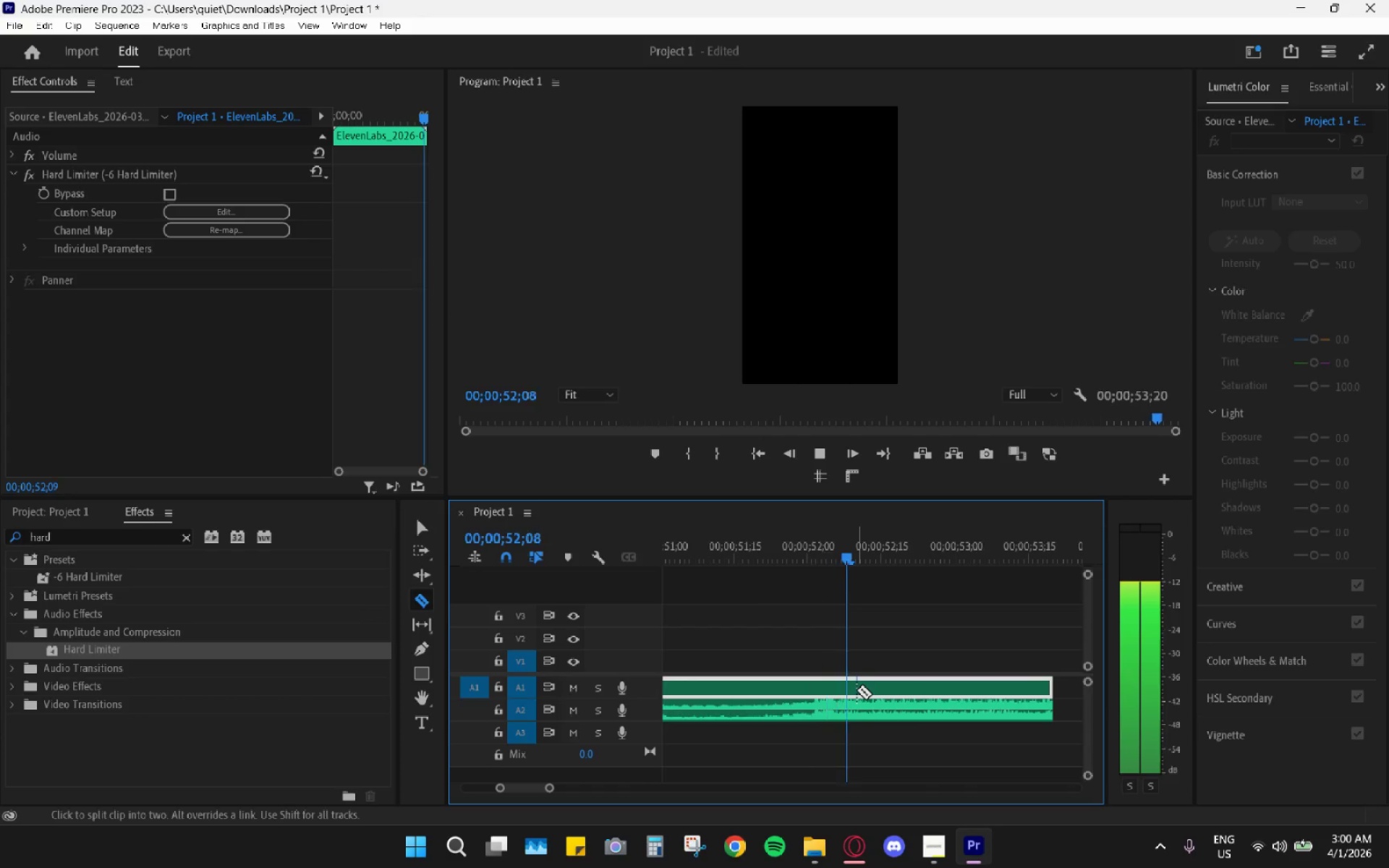 
key(Space)
 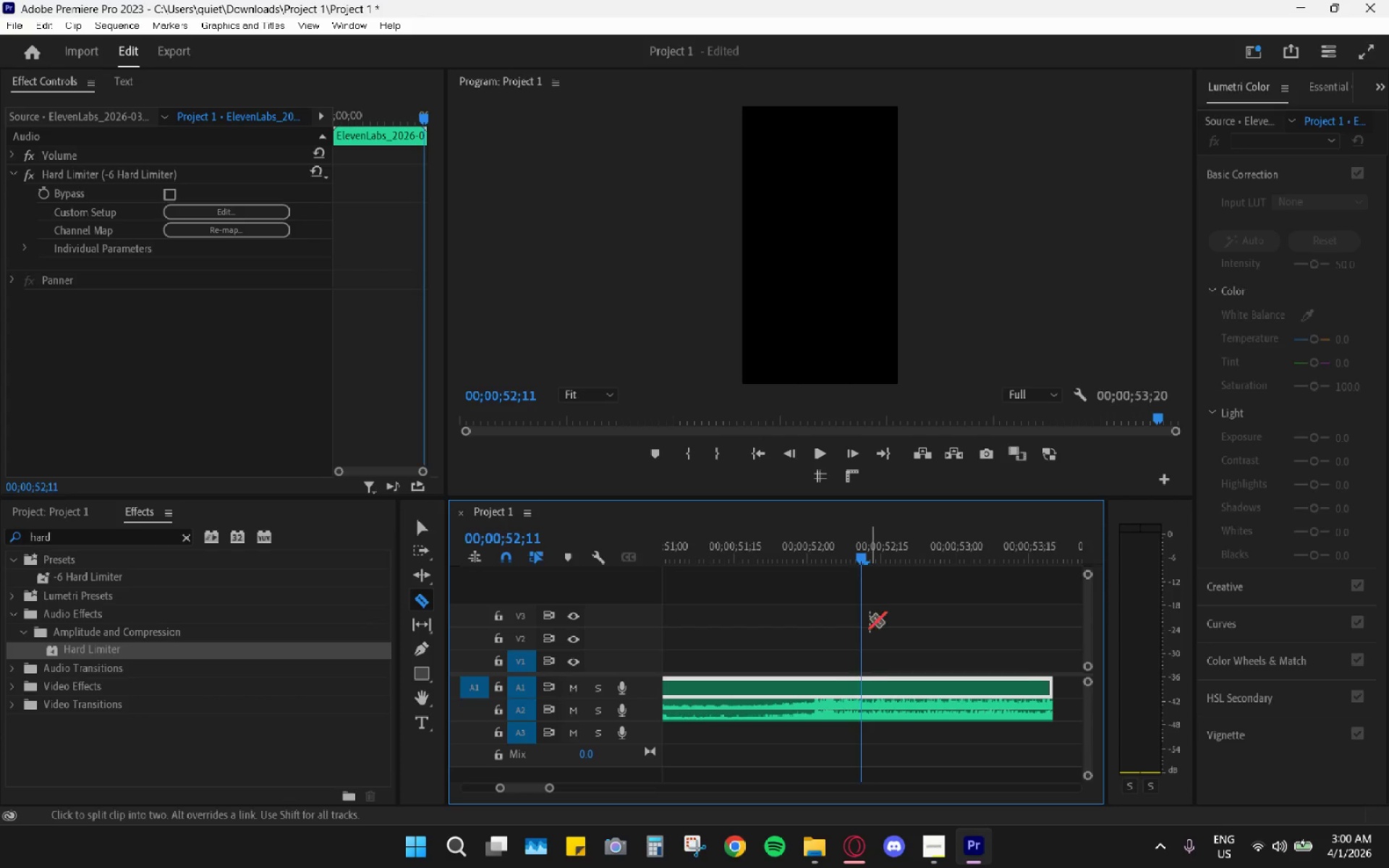 
left_click_drag(start_coordinate=[865, 553], to_coordinate=[854, 566])
 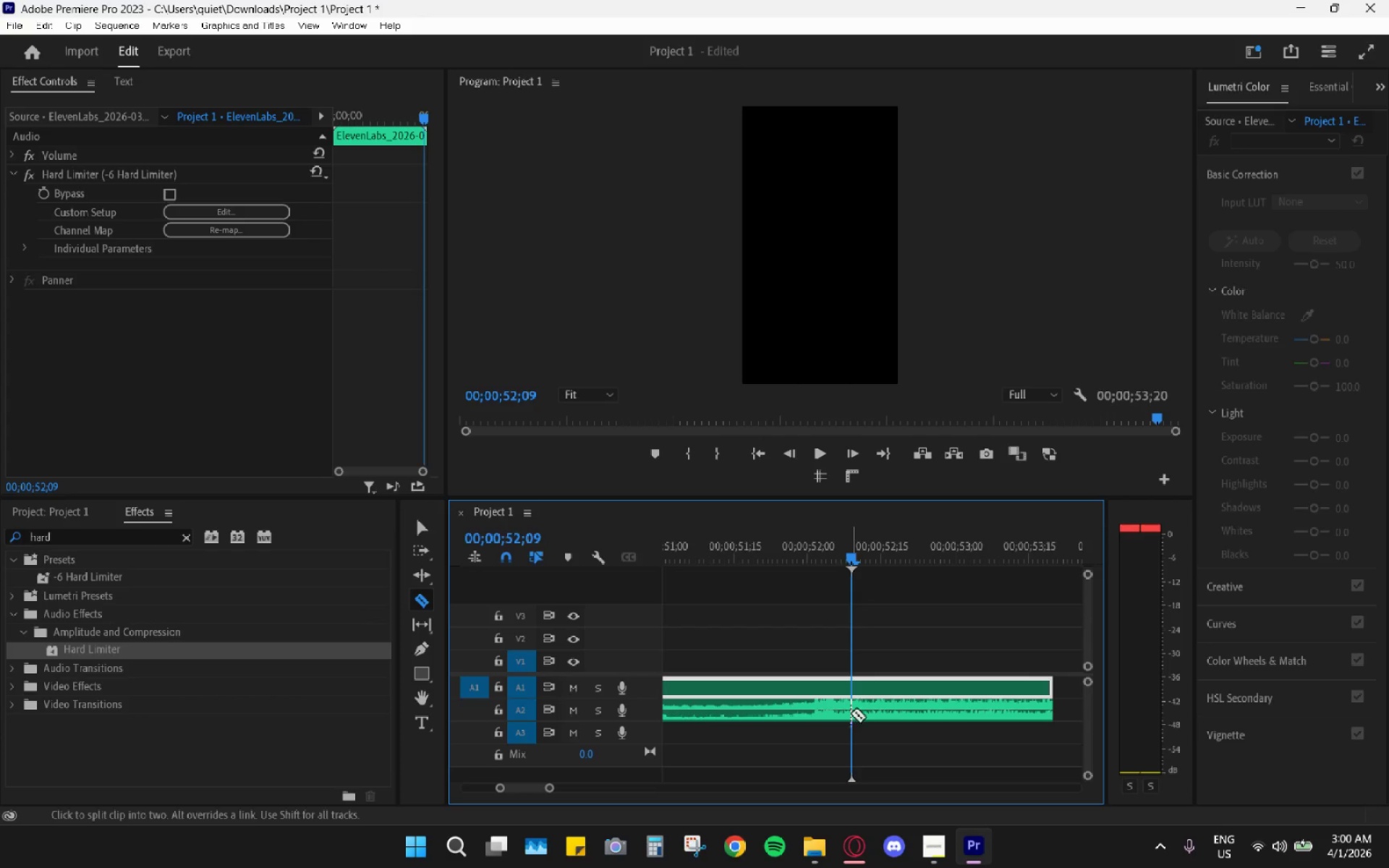 
left_click([849, 720])
 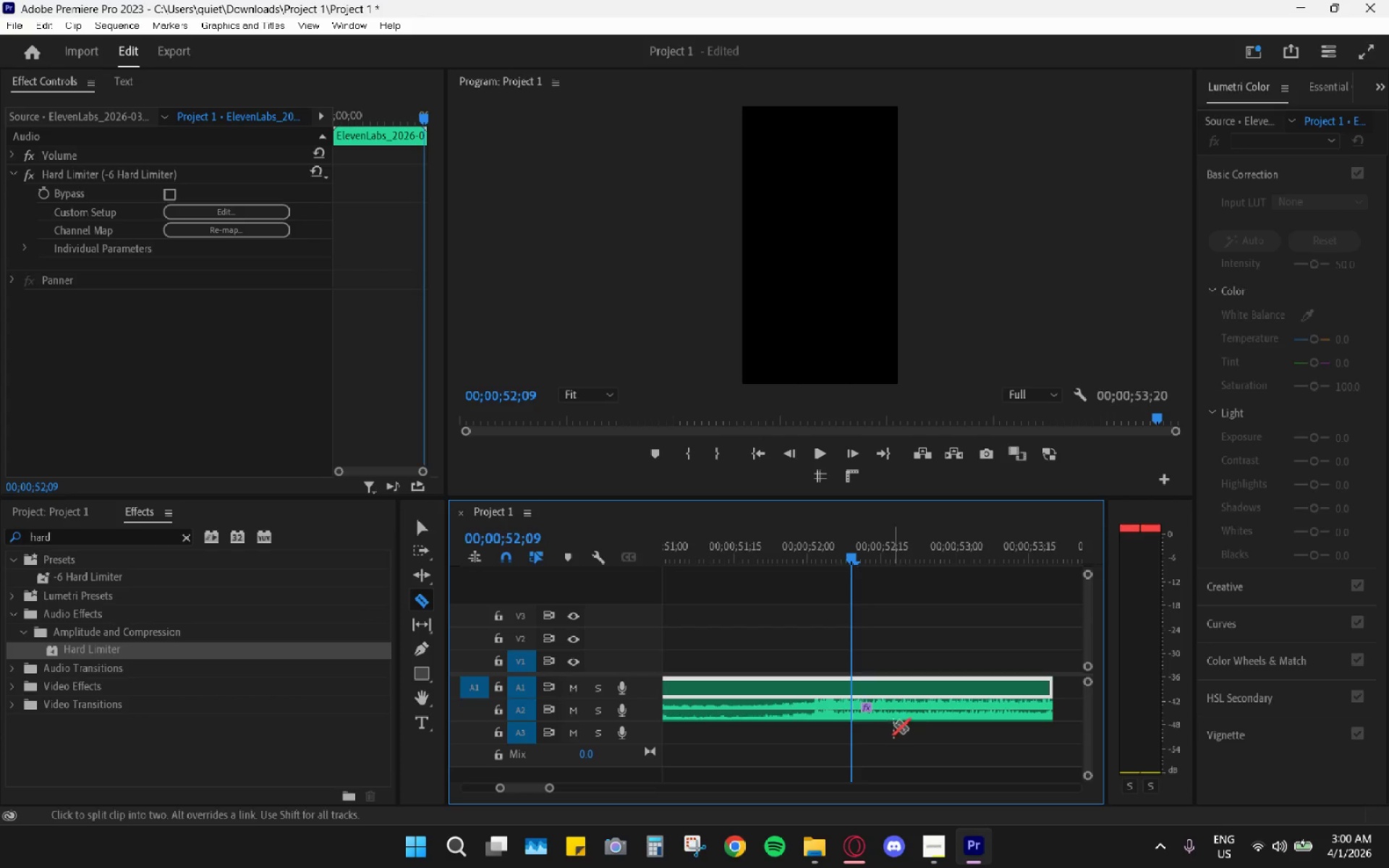 
type(vh)
 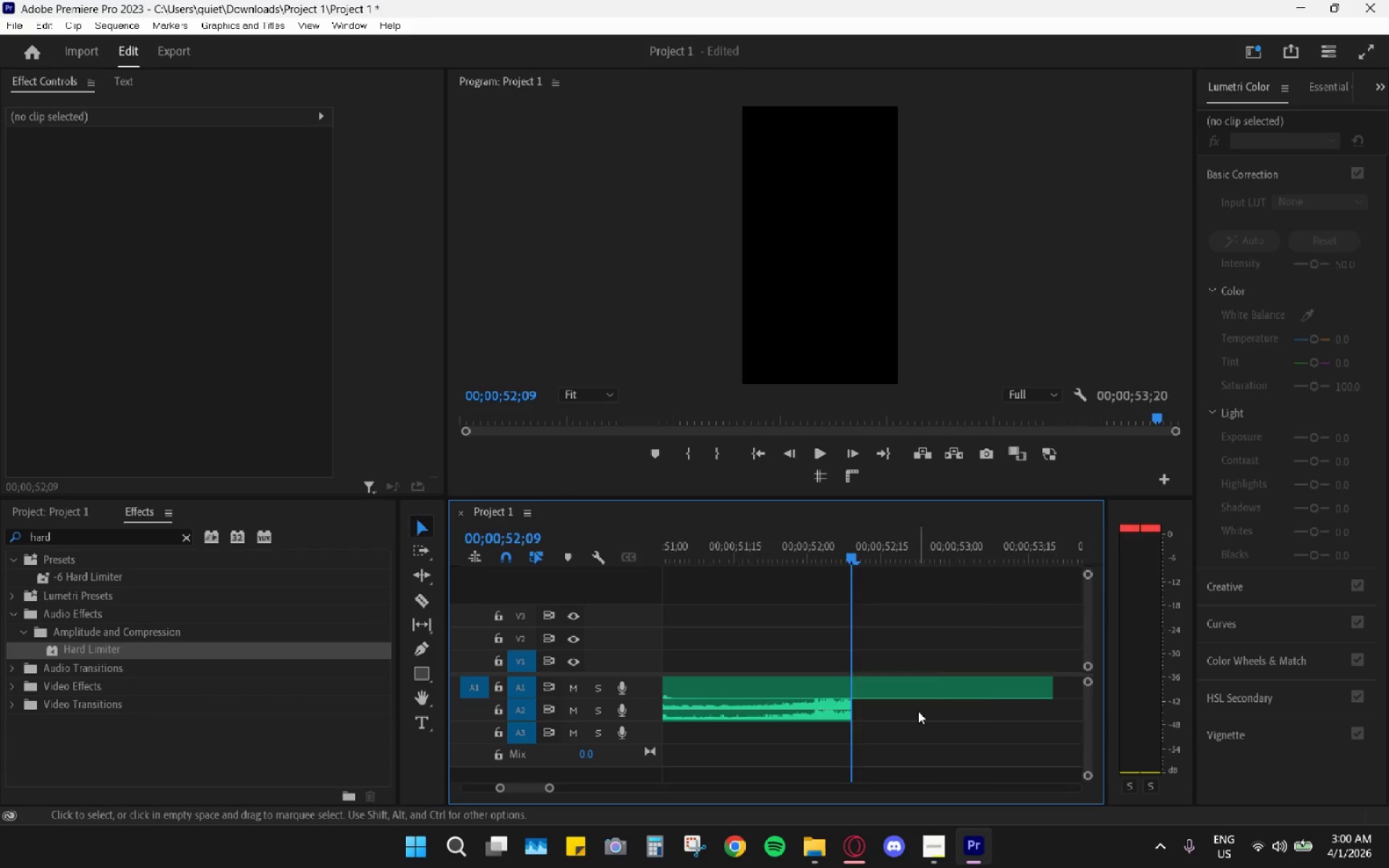 
scroll: coordinate [918, 711], scroll_direction: up, amount: 5.0
 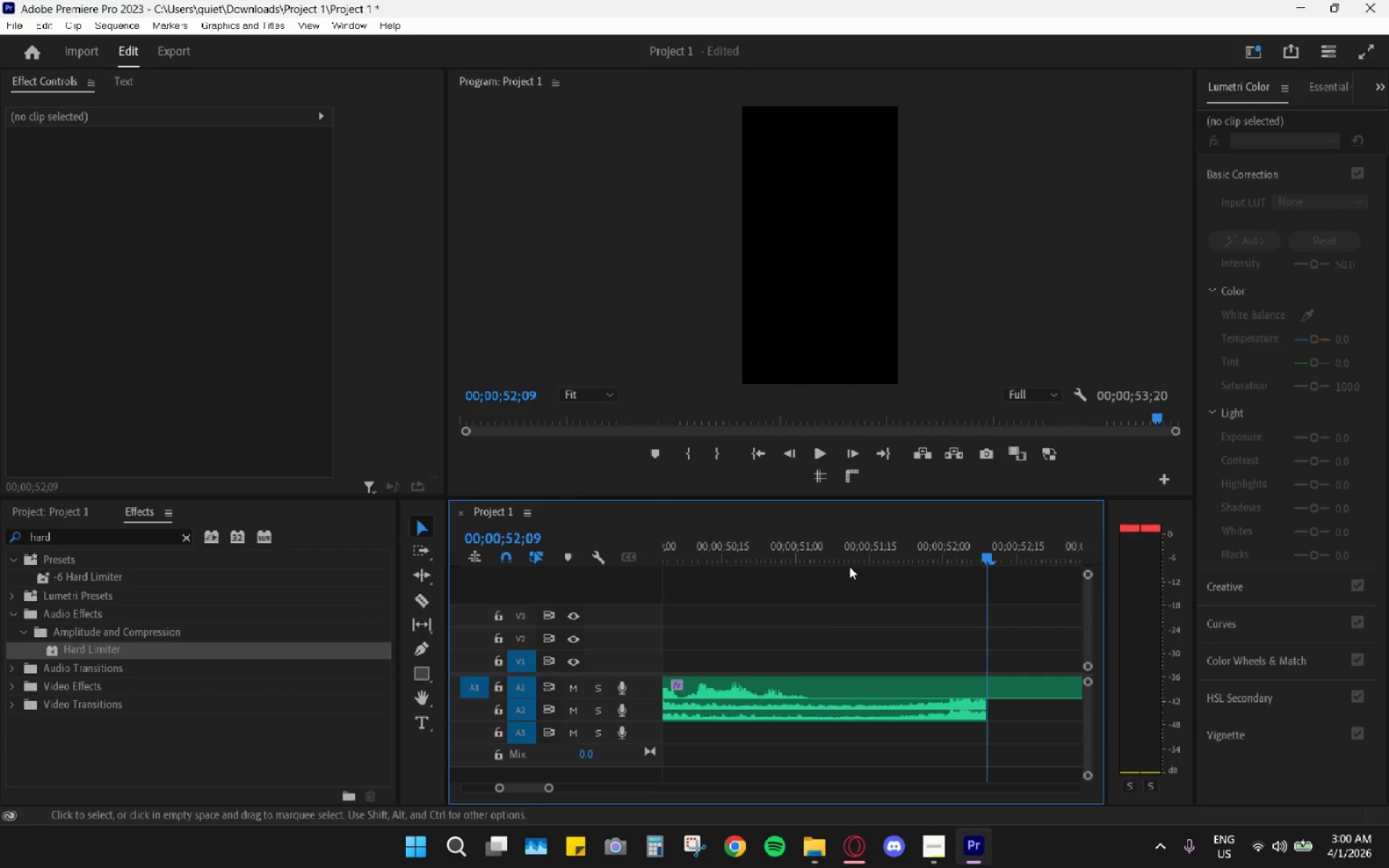 
left_click([853, 525])
 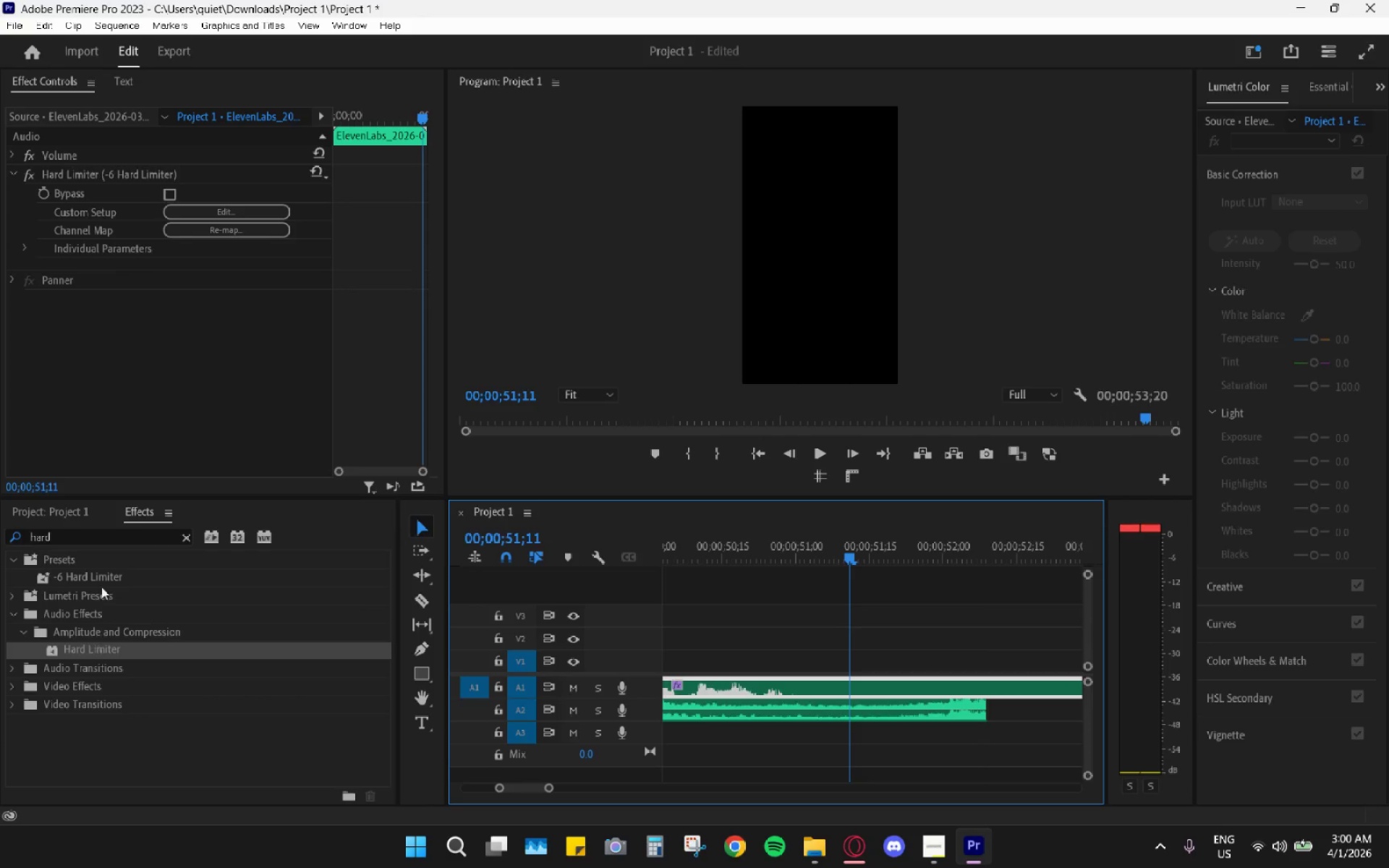 
left_click([77, 538])
 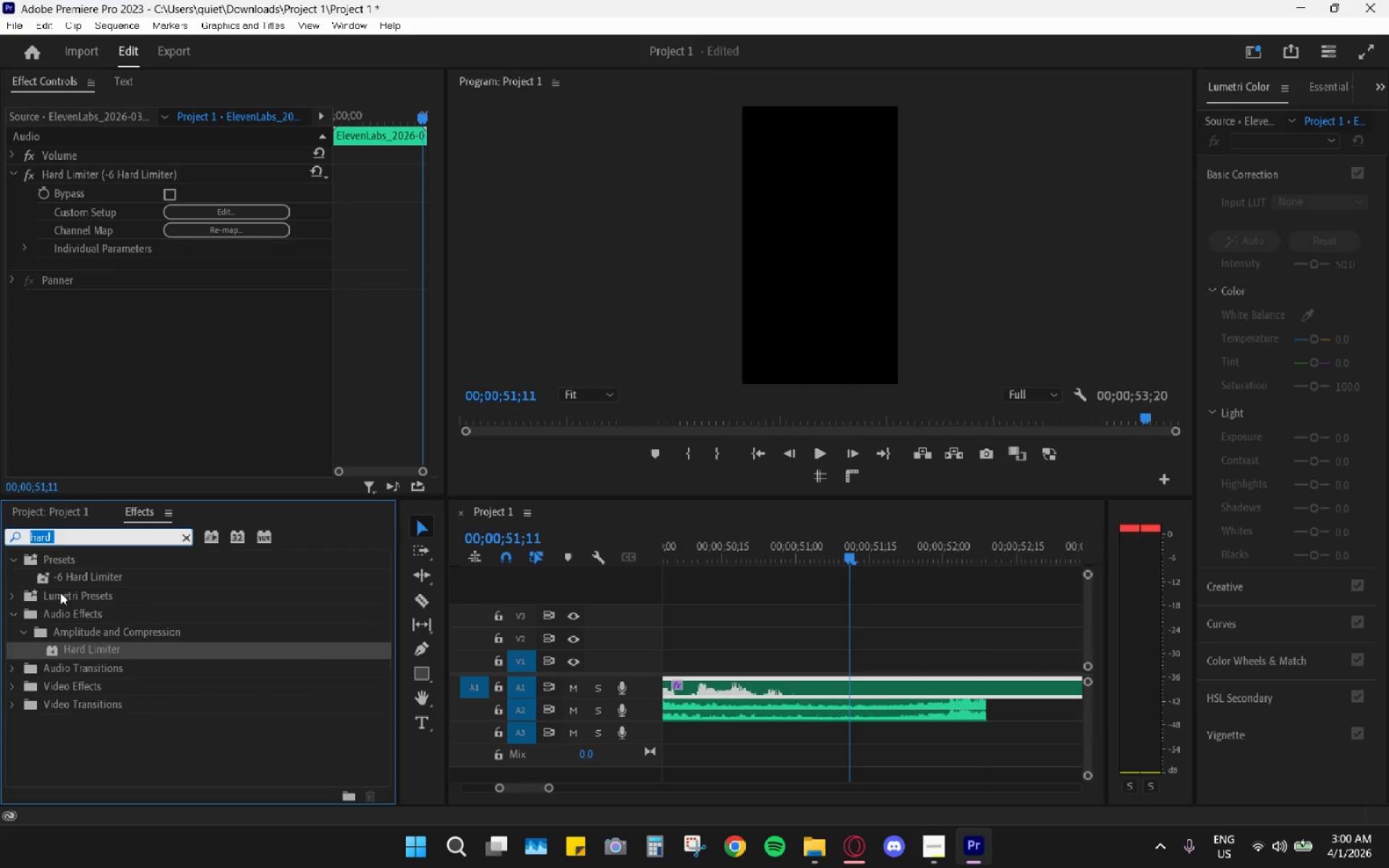 
type(constnat)
key(Backspace)
key(Backspace)
key(Backspace)
type(a)
 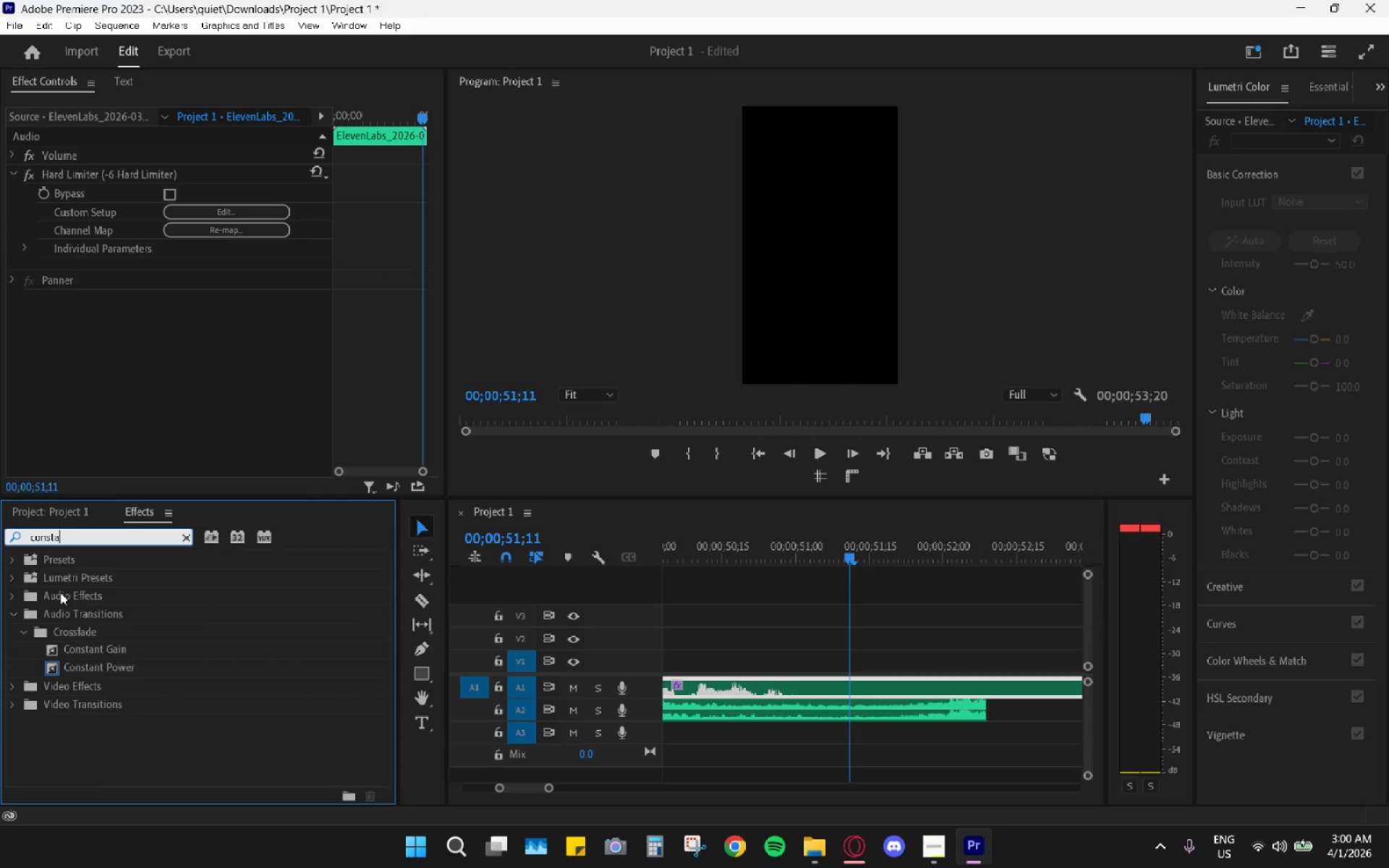 
key(Unknown)
 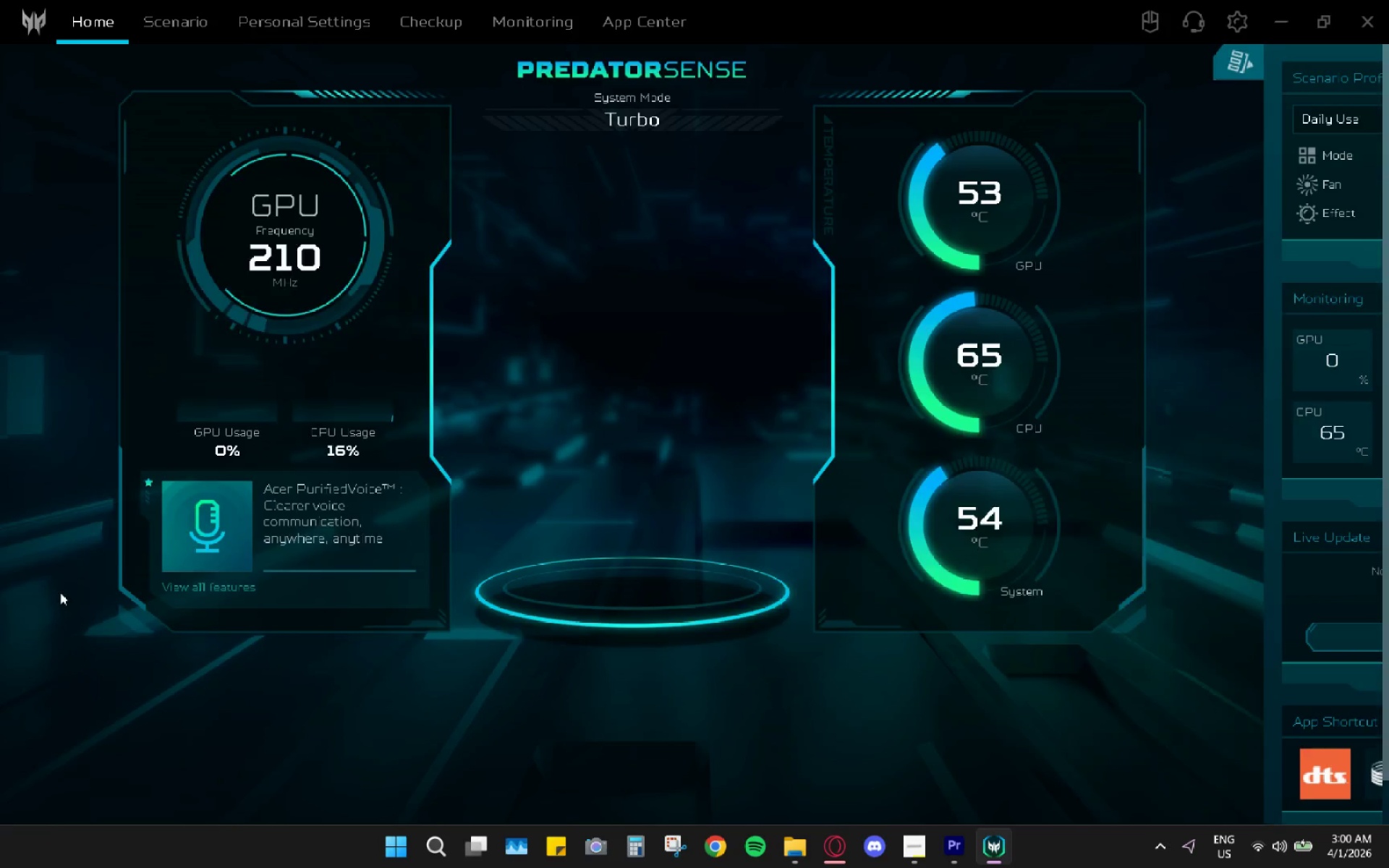 
left_click([1370, 26])
 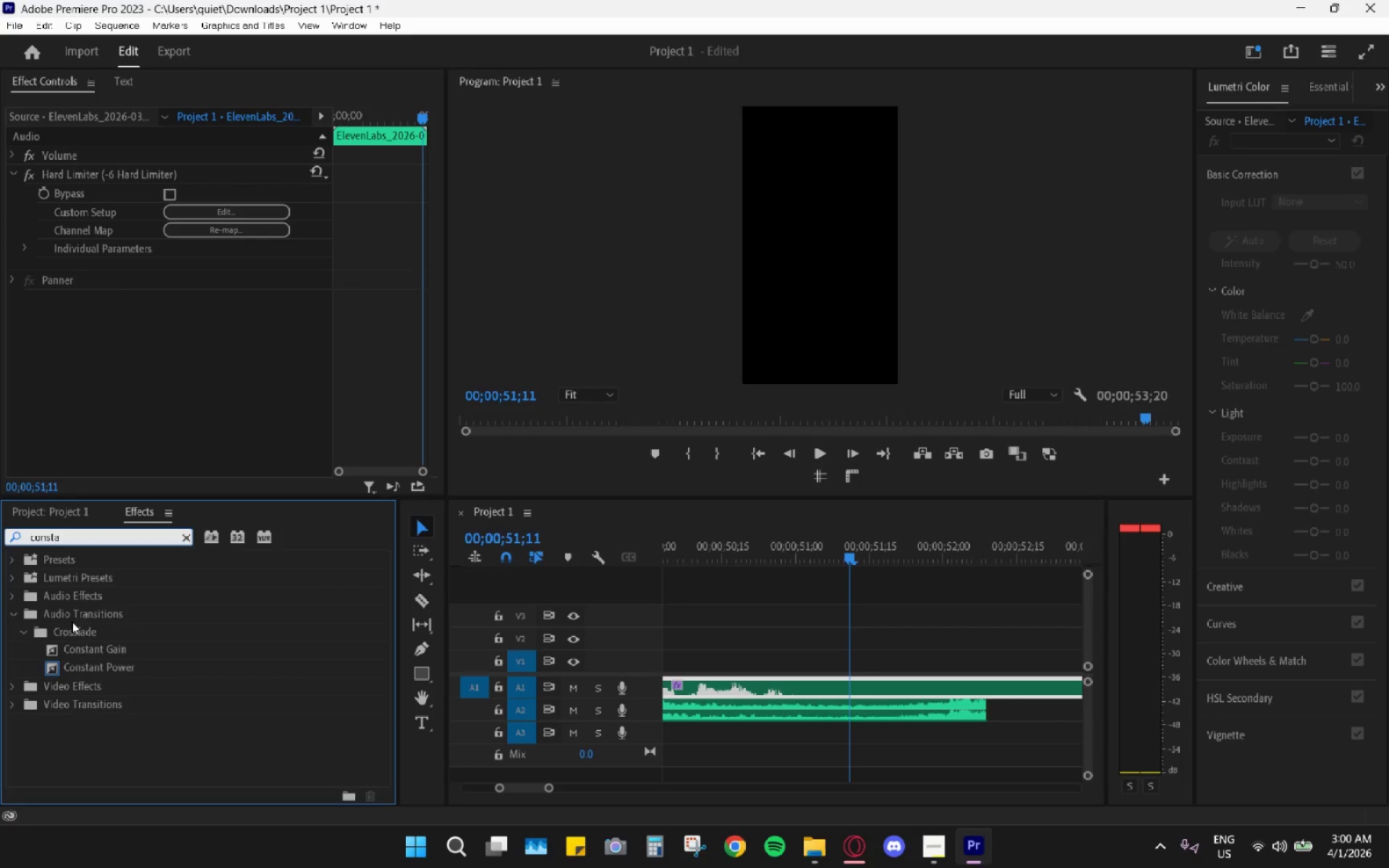 
left_click_drag(start_coordinate=[71, 656], to_coordinate=[982, 707])
 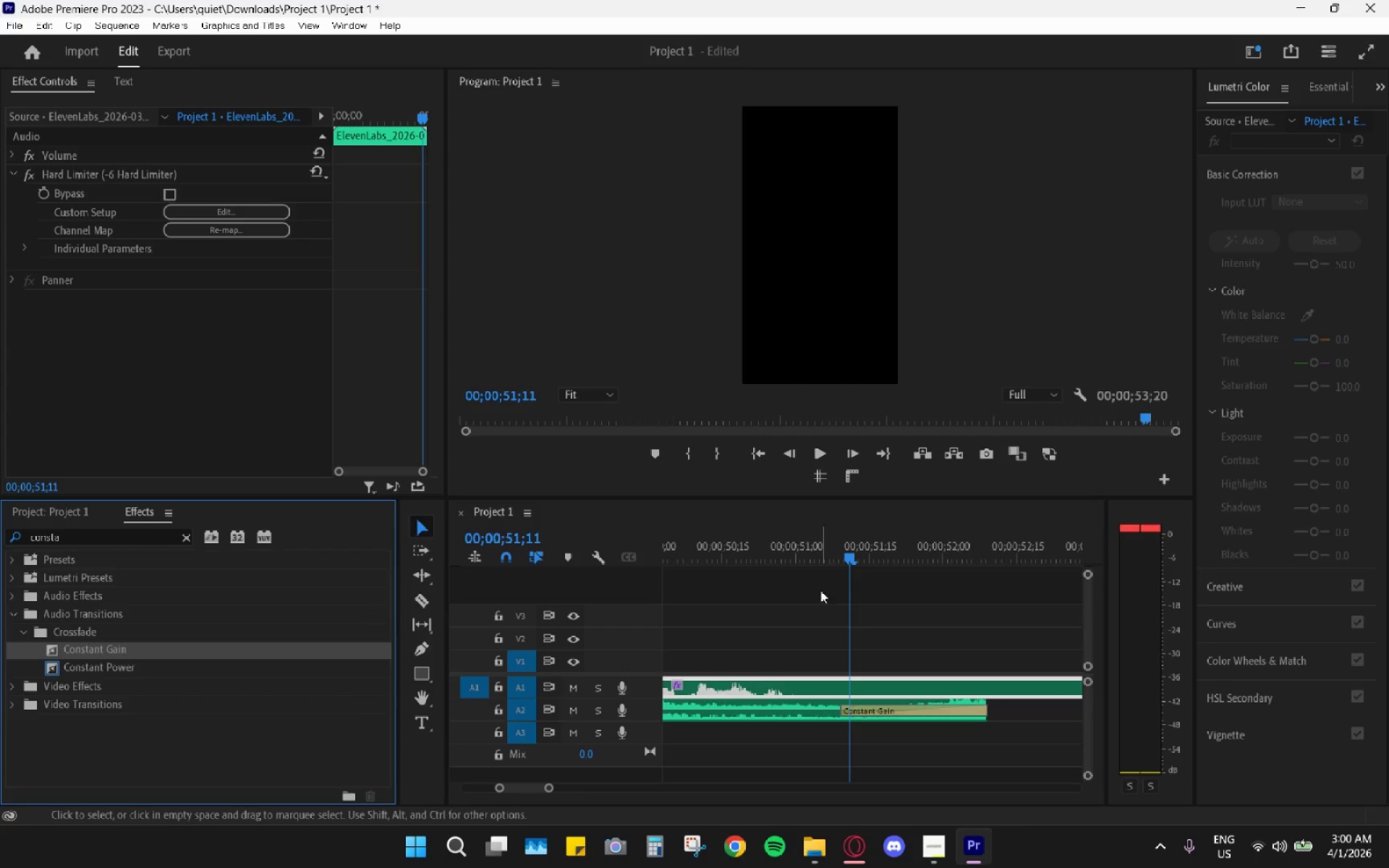 
left_click_drag(start_coordinate=[815, 553], to_coordinate=[749, 541])
 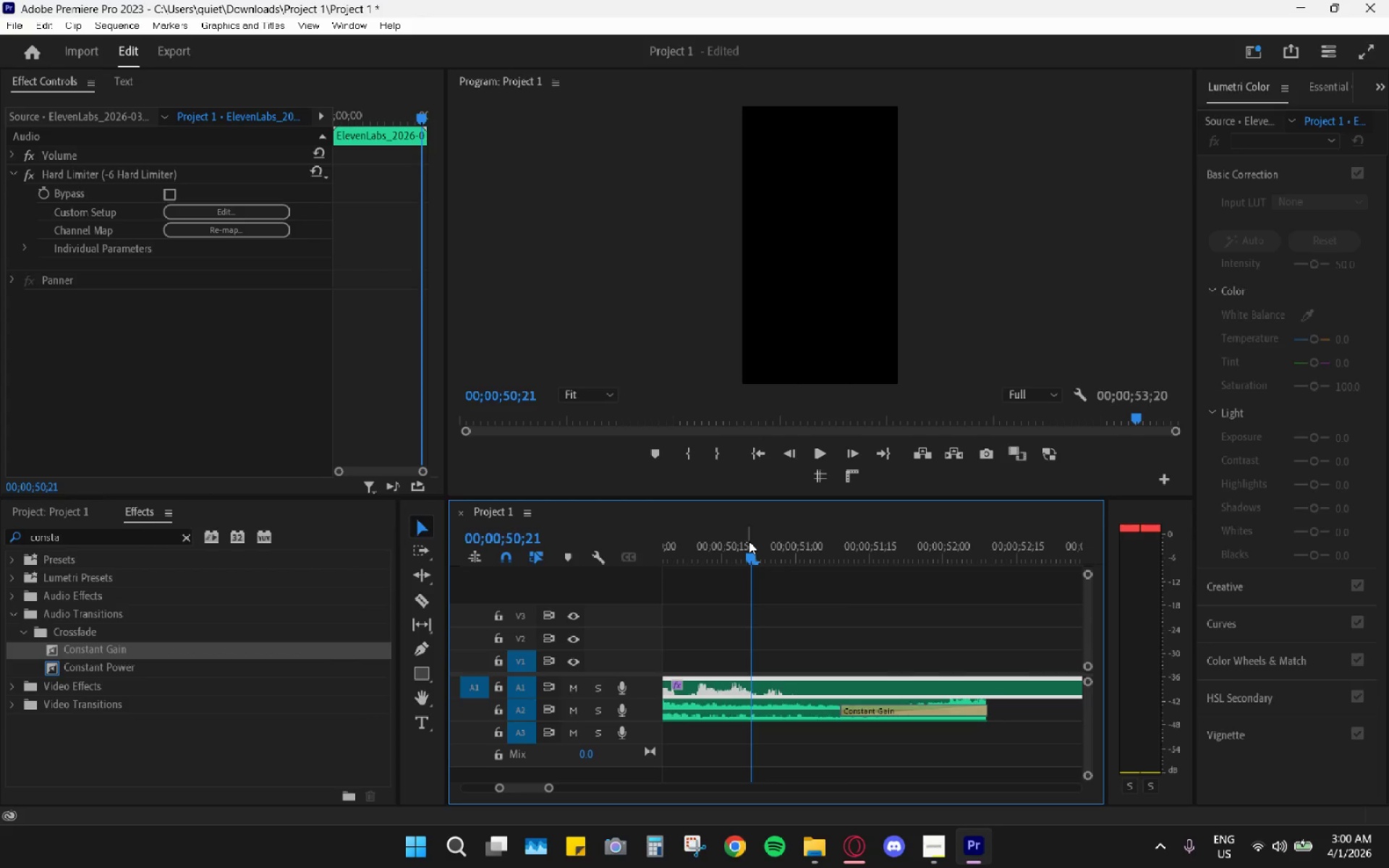 
key(Space)
 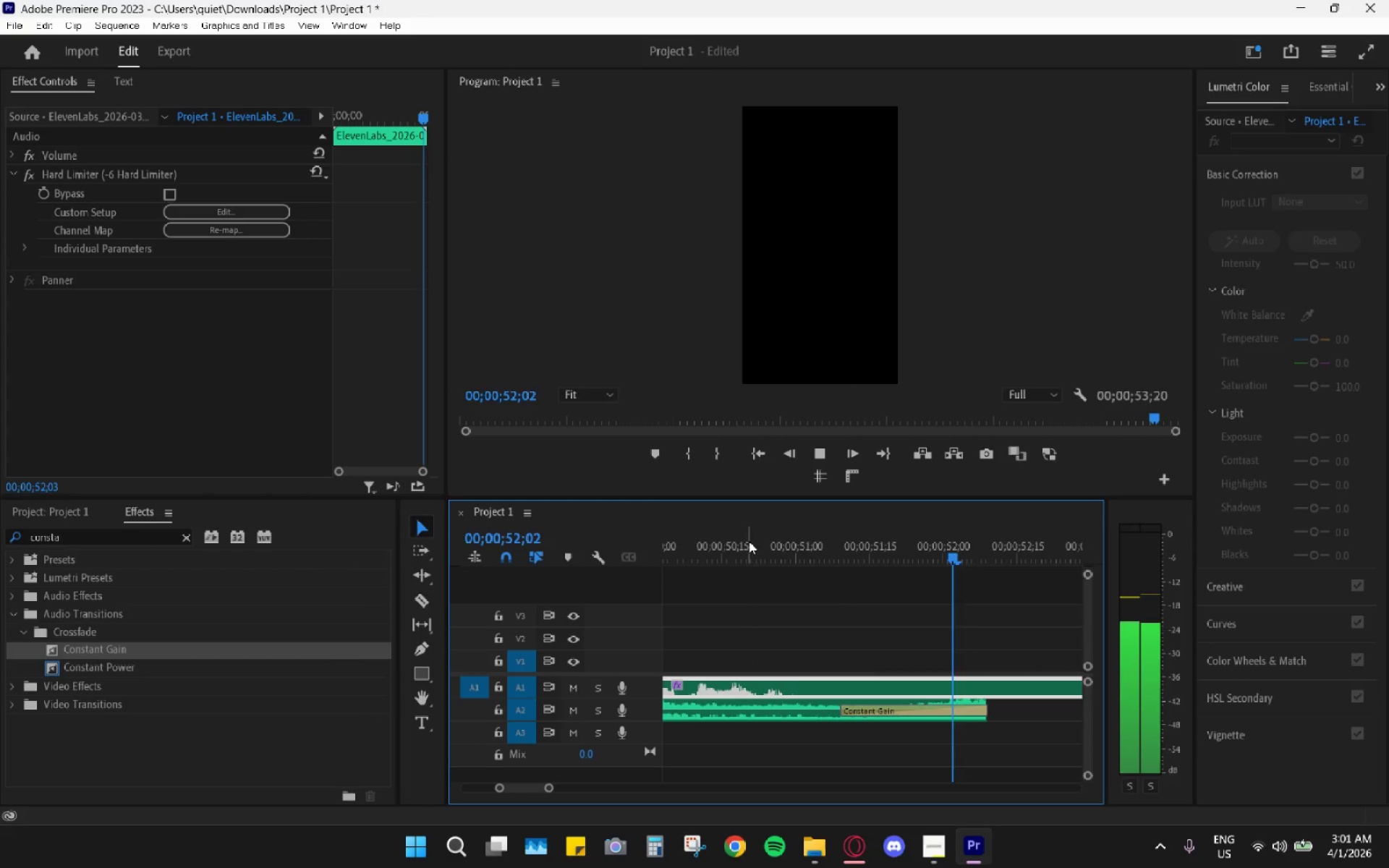 
key(Space)
 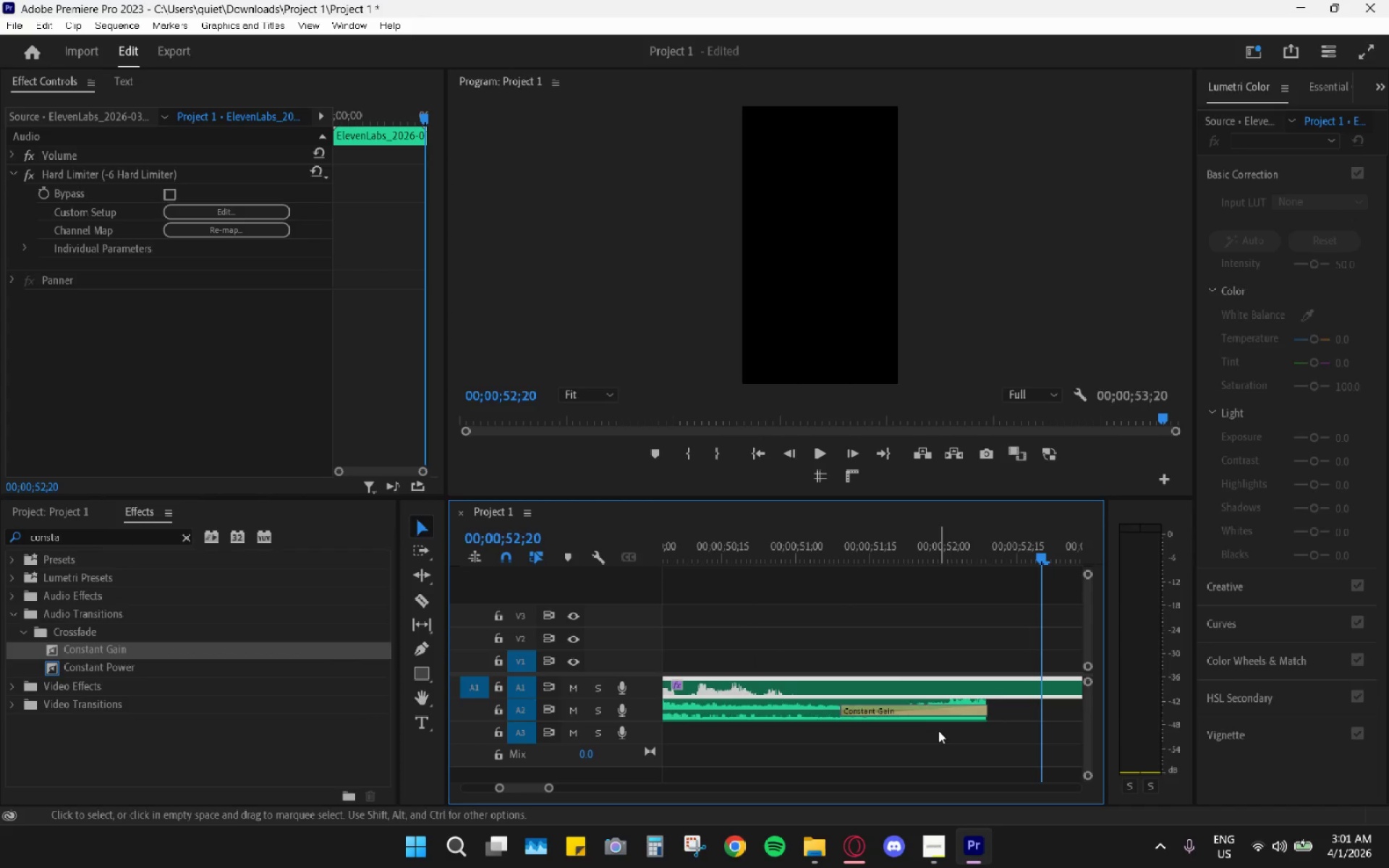 
key(Control+Z)
 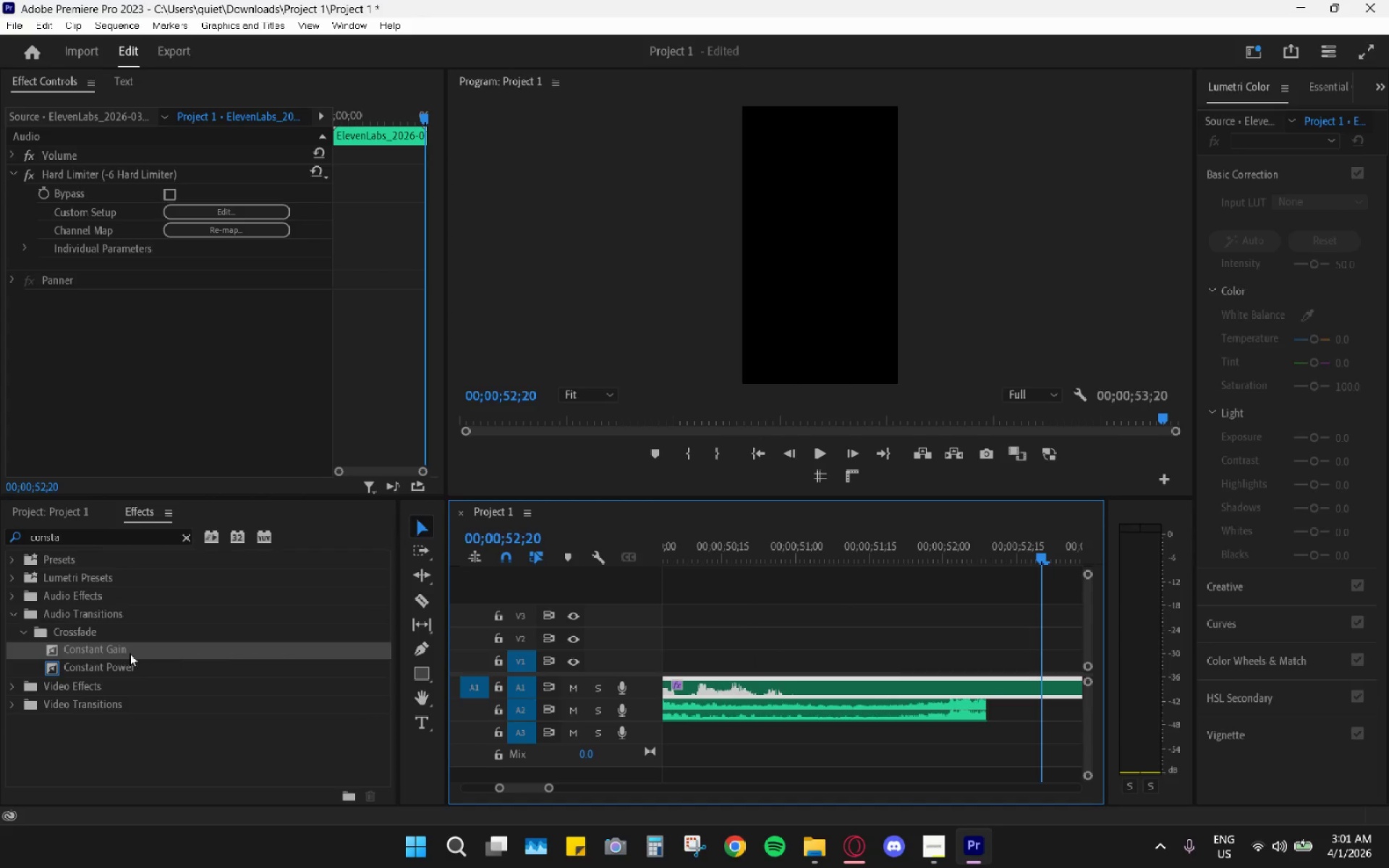 
left_click_drag(start_coordinate=[67, 650], to_coordinate=[977, 705])
 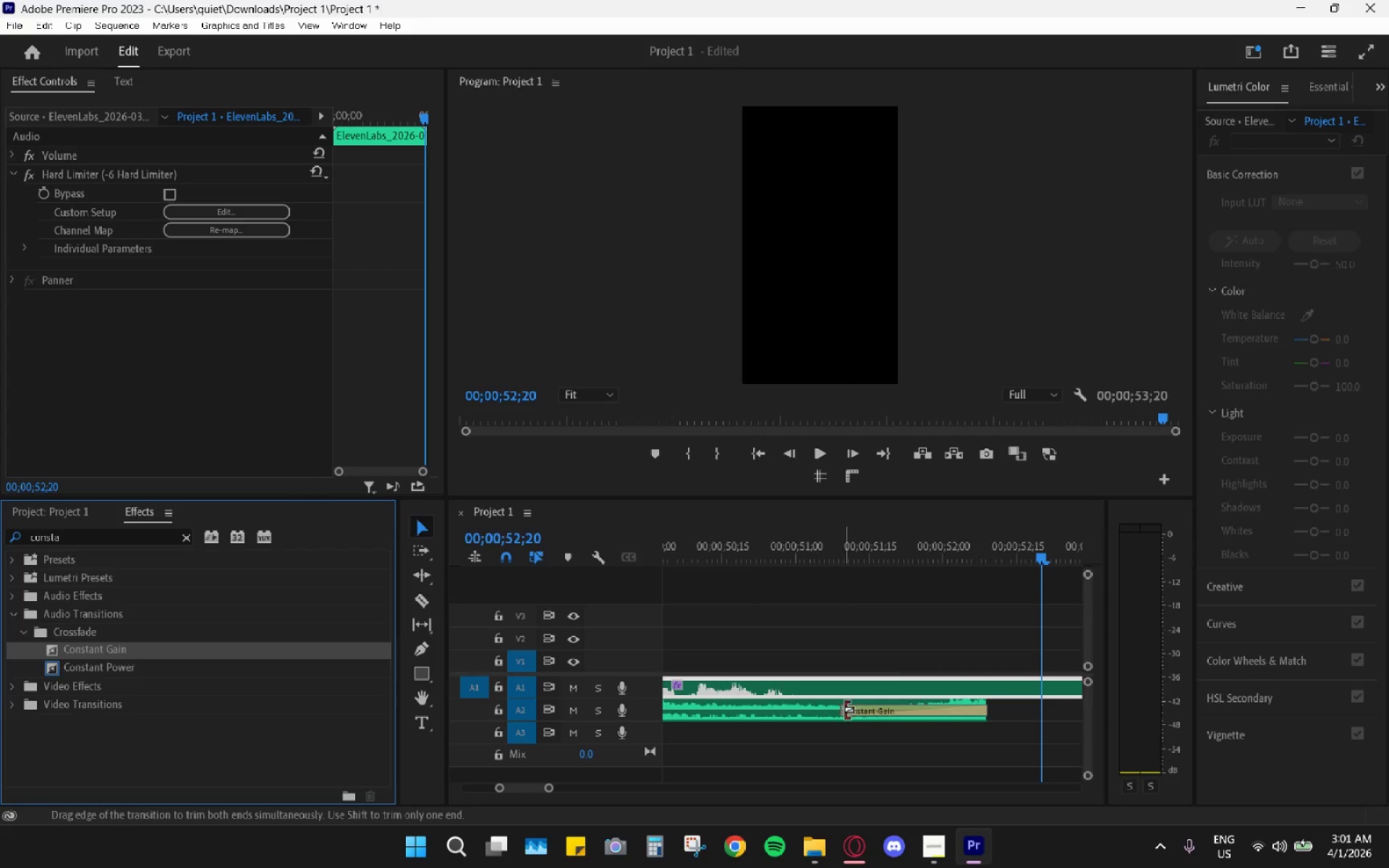 
left_click_drag(start_coordinate=[844, 710], to_coordinate=[671, 720])
 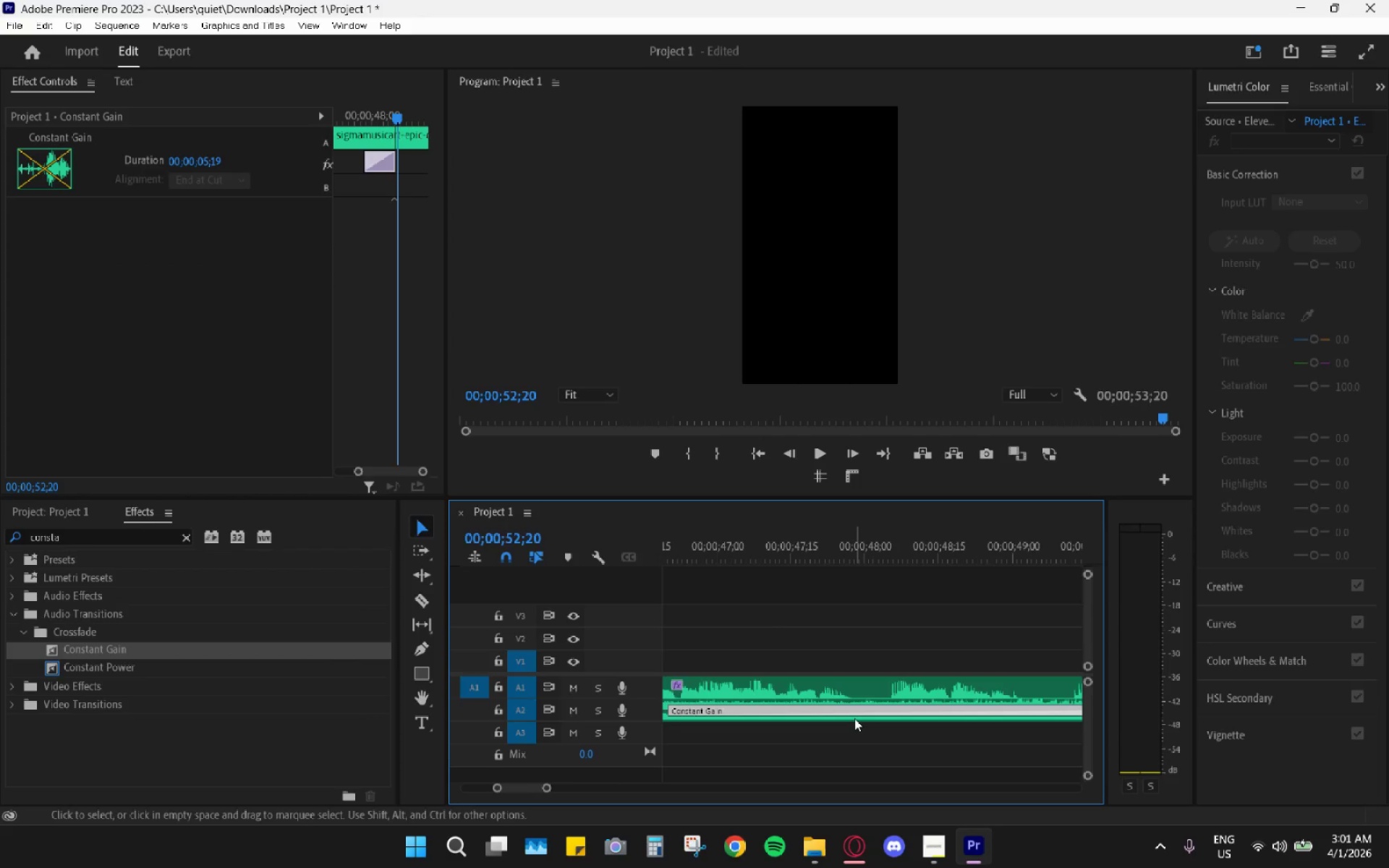 
hold_key(key=AltLeft, duration=1.22)
scroll: coordinate [860, 713], scroll_direction: down, amount: 20.0
 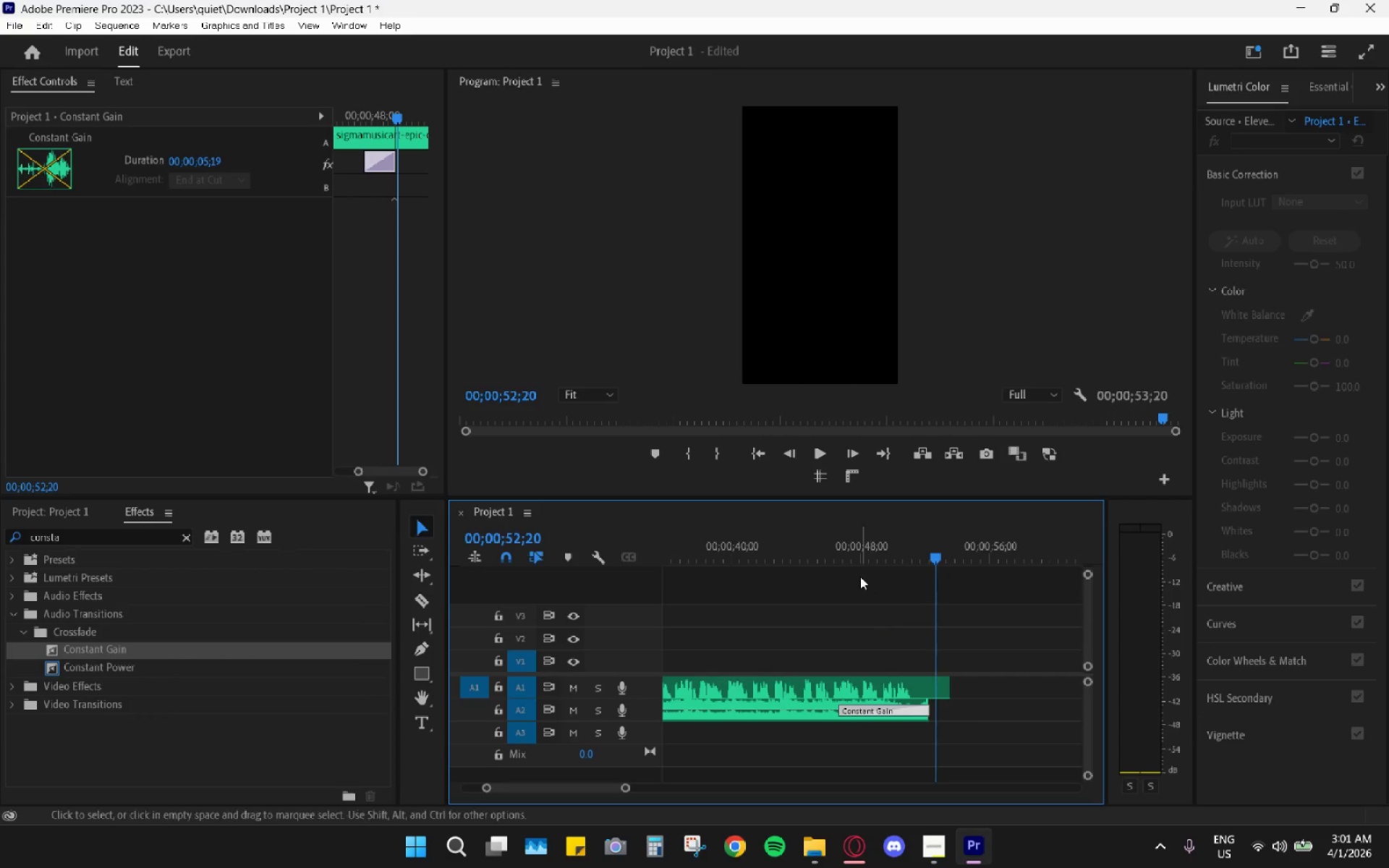 
left_click([815, 540])
 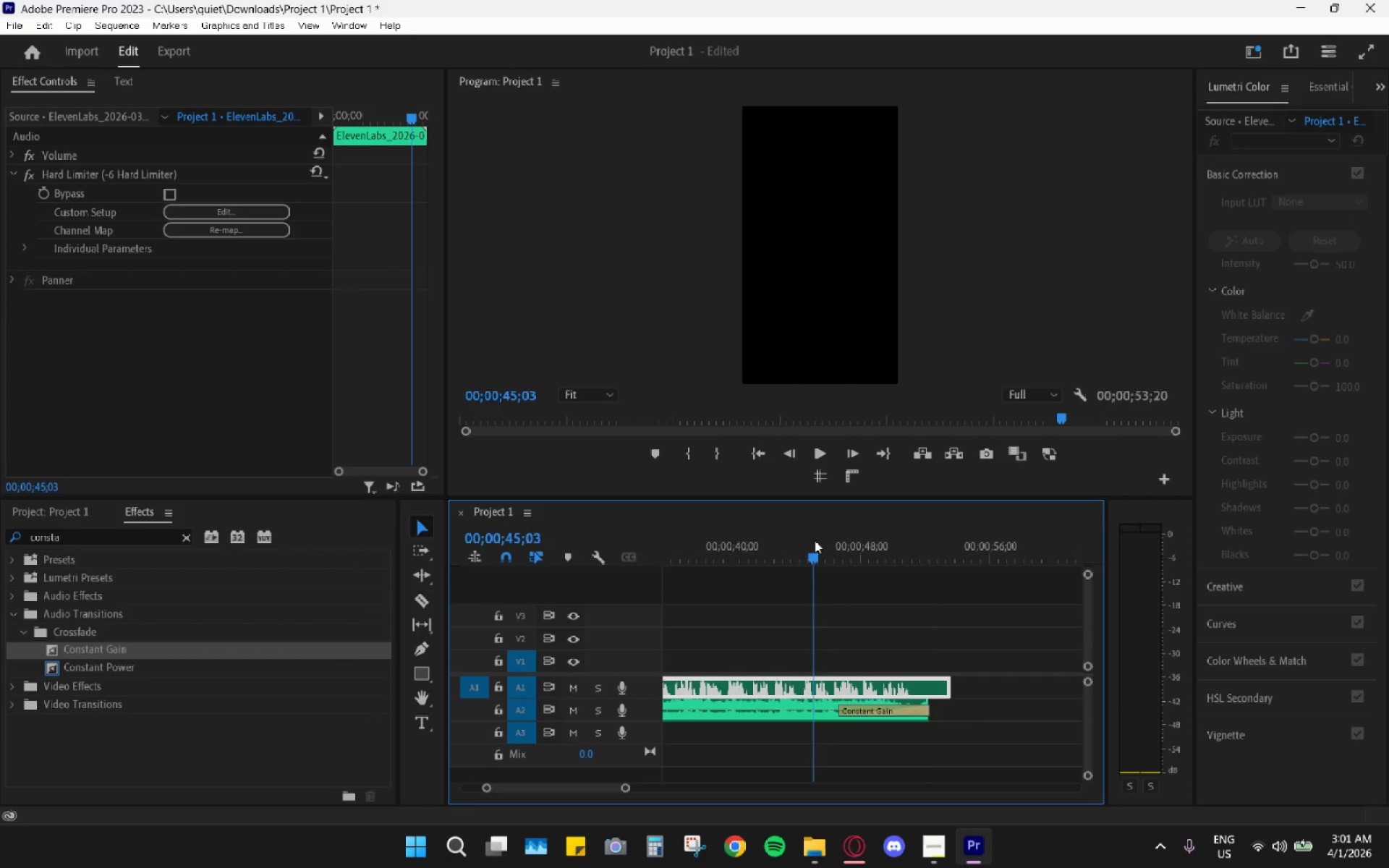 
key(Space)
 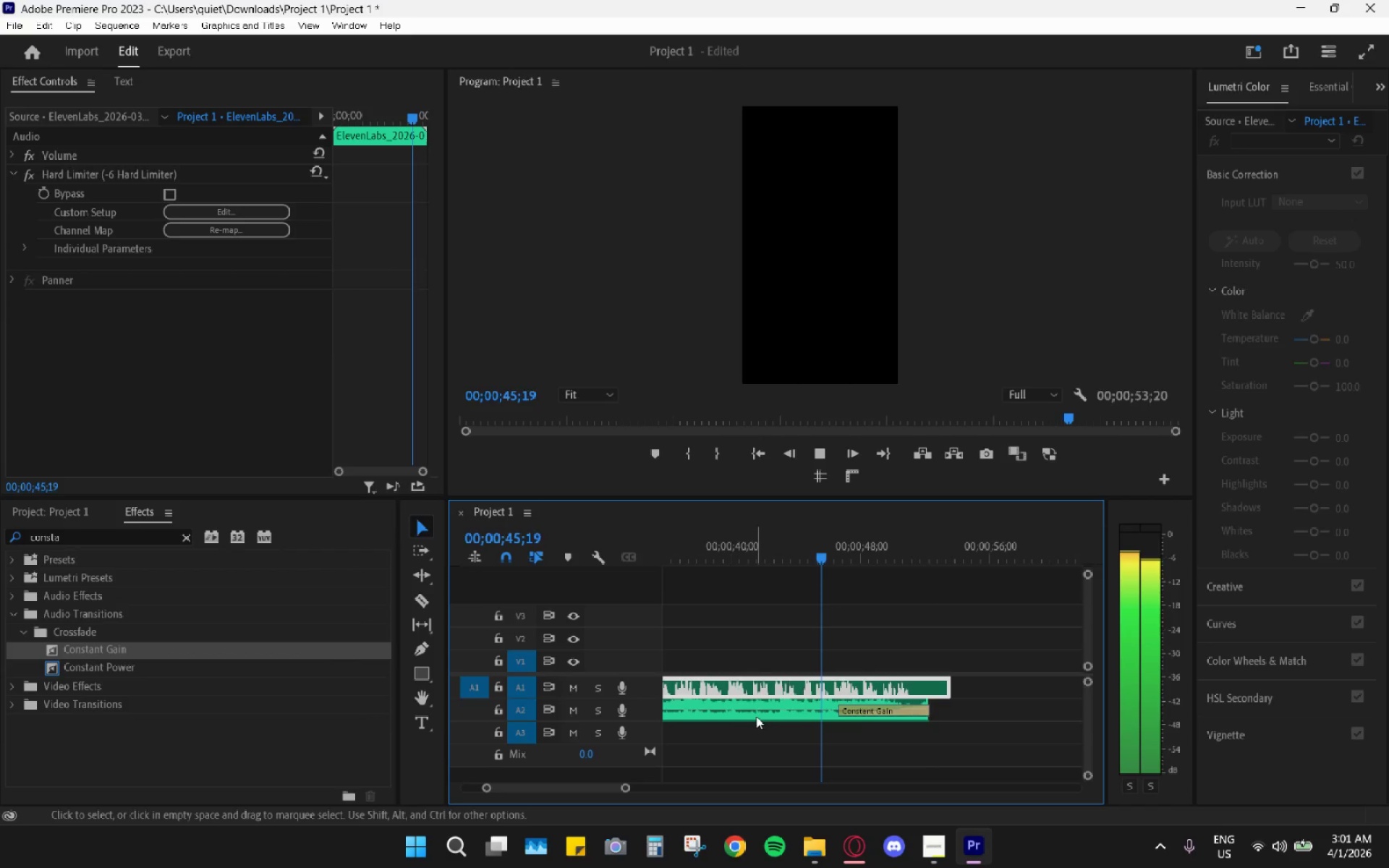 
left_click([763, 711])
 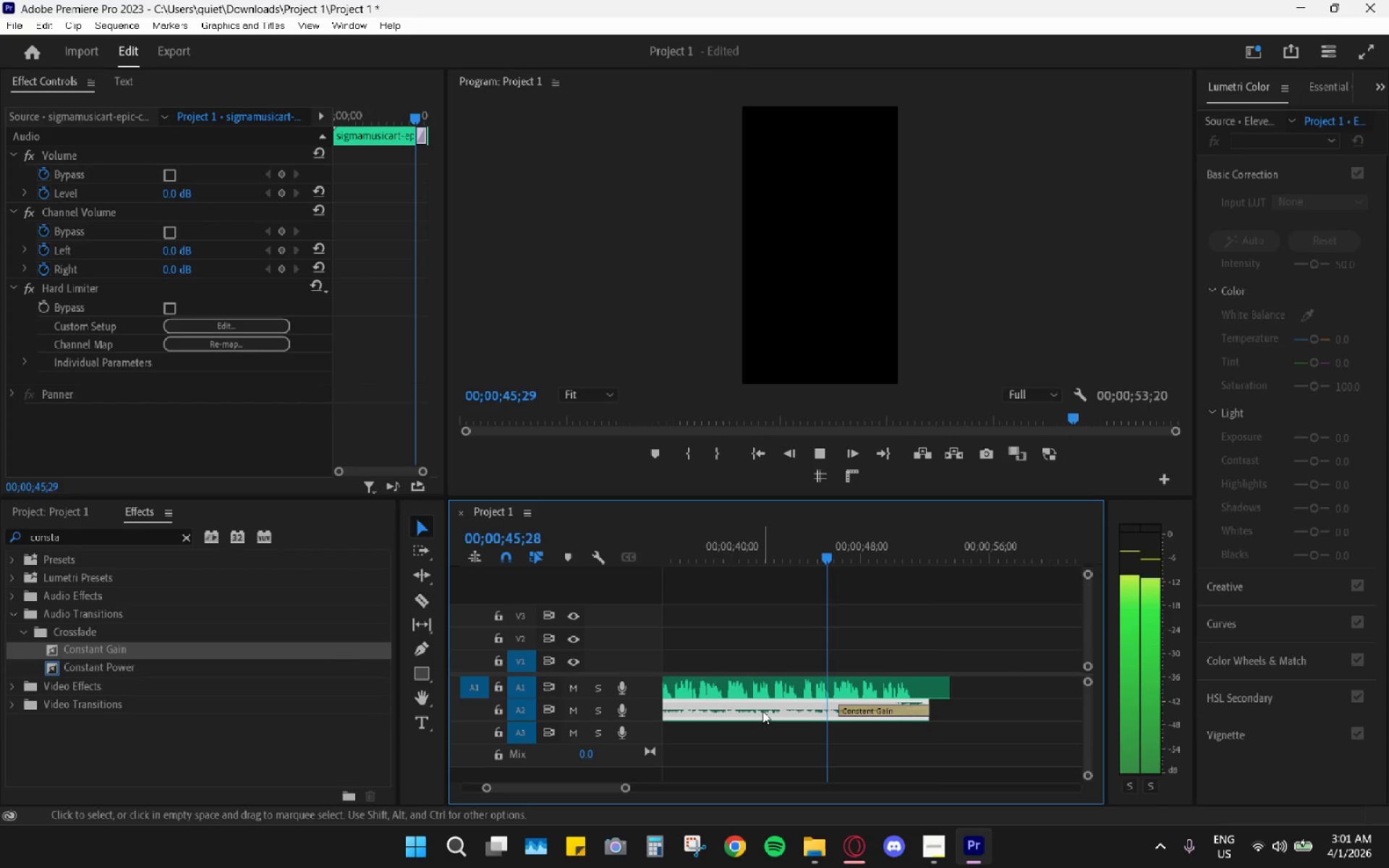 
right_click([763, 711])
 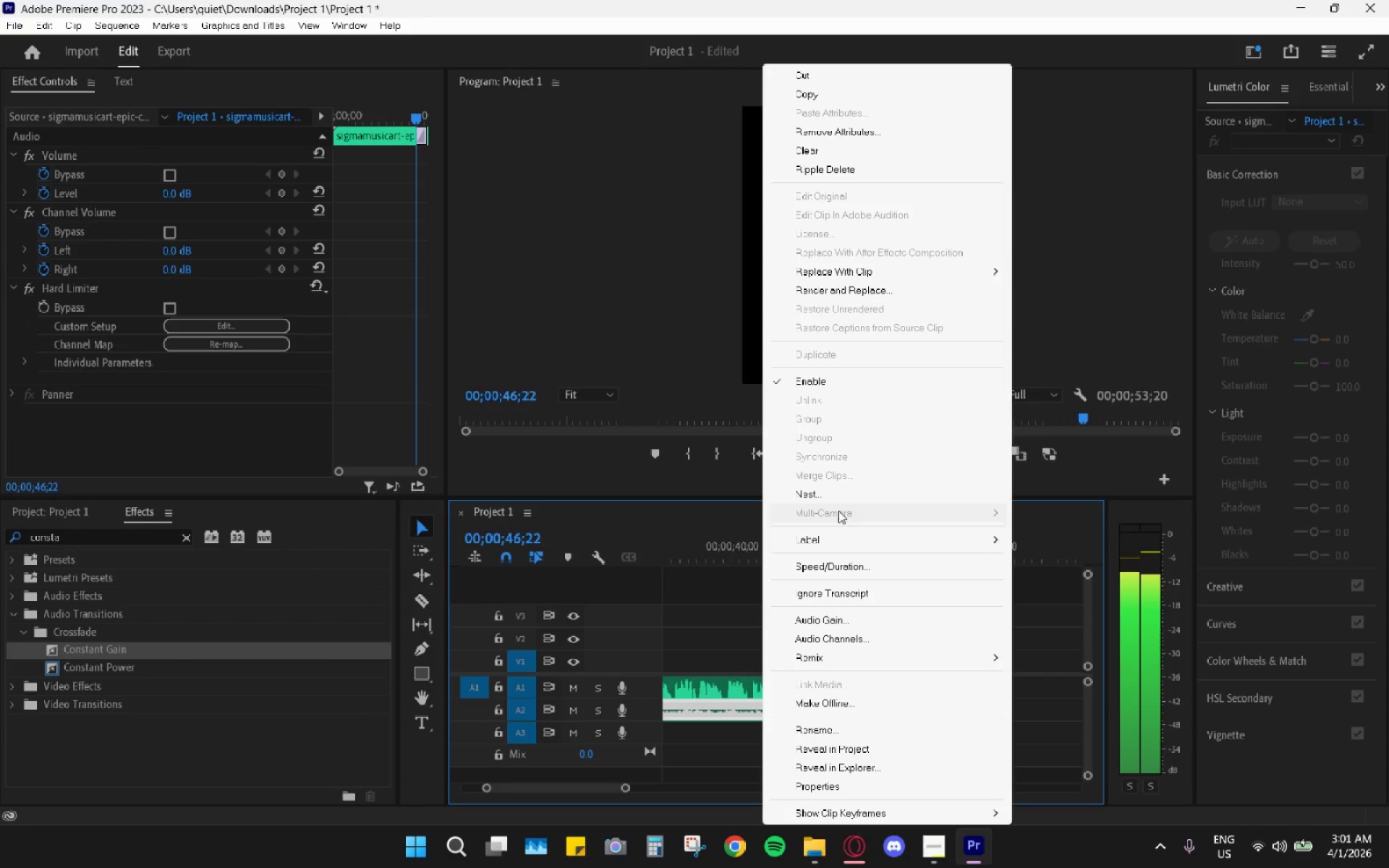 
left_click([833, 535])
 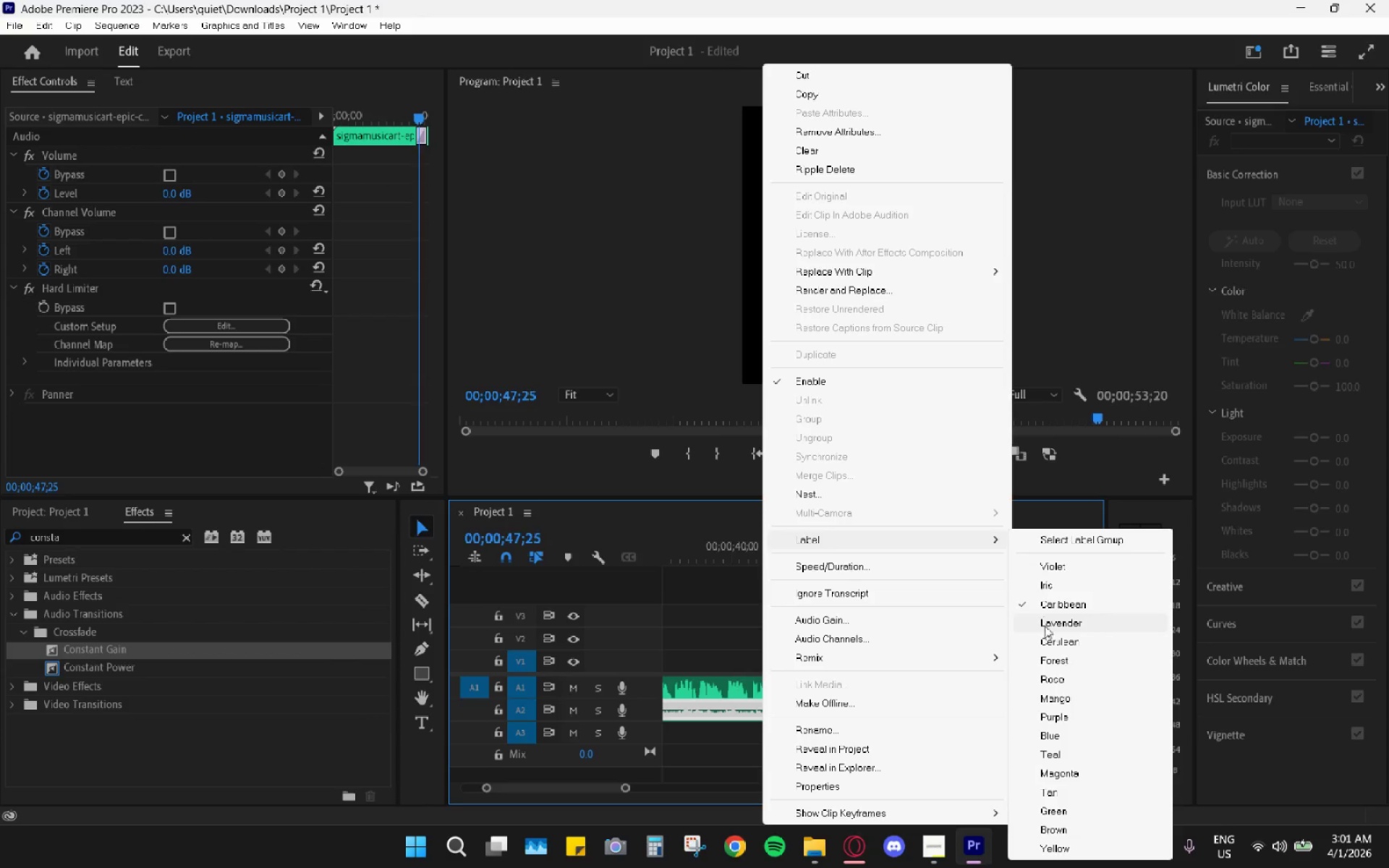 
left_click([1045, 641])
 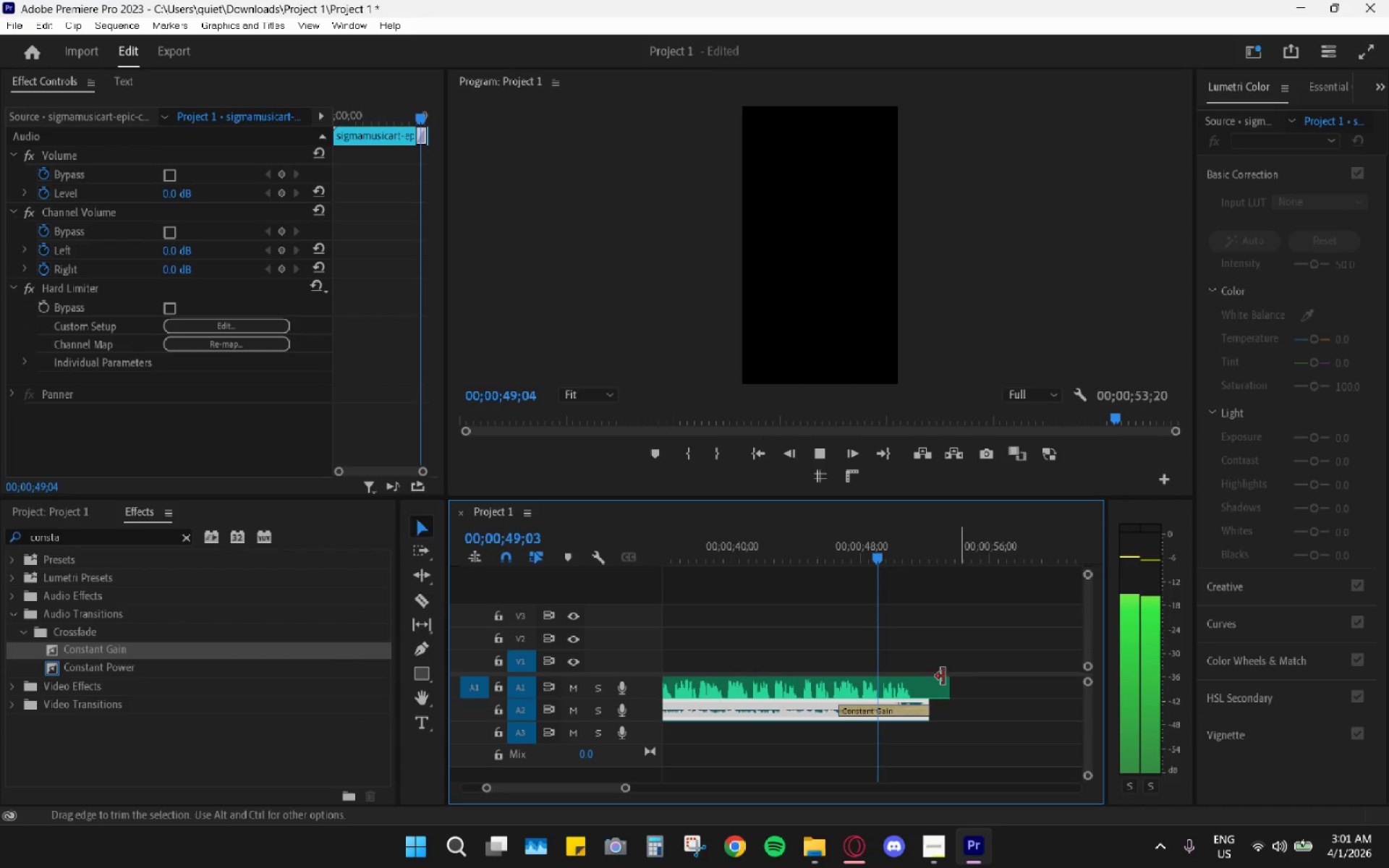 
left_click([980, 714])
 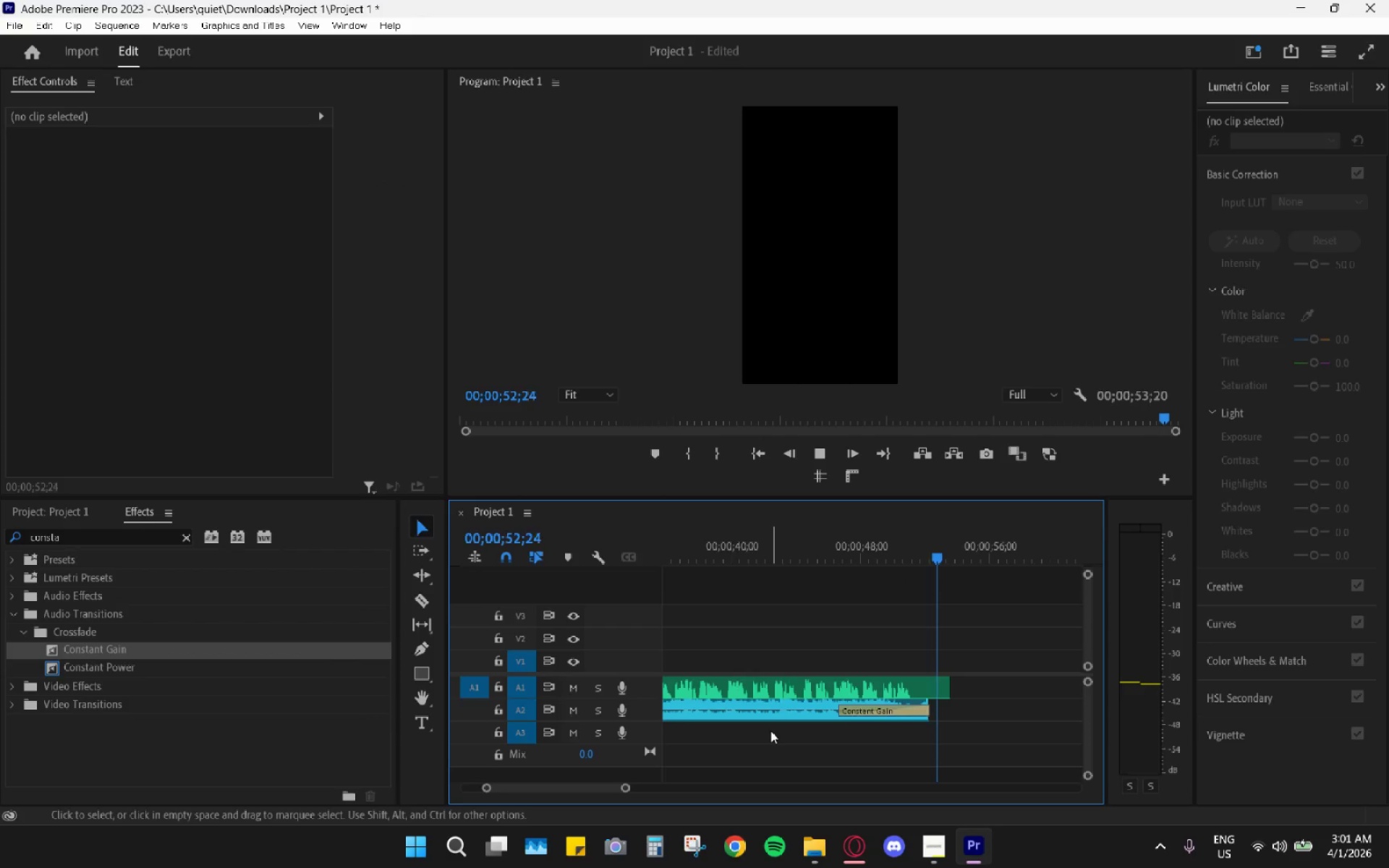 
key(Space)
 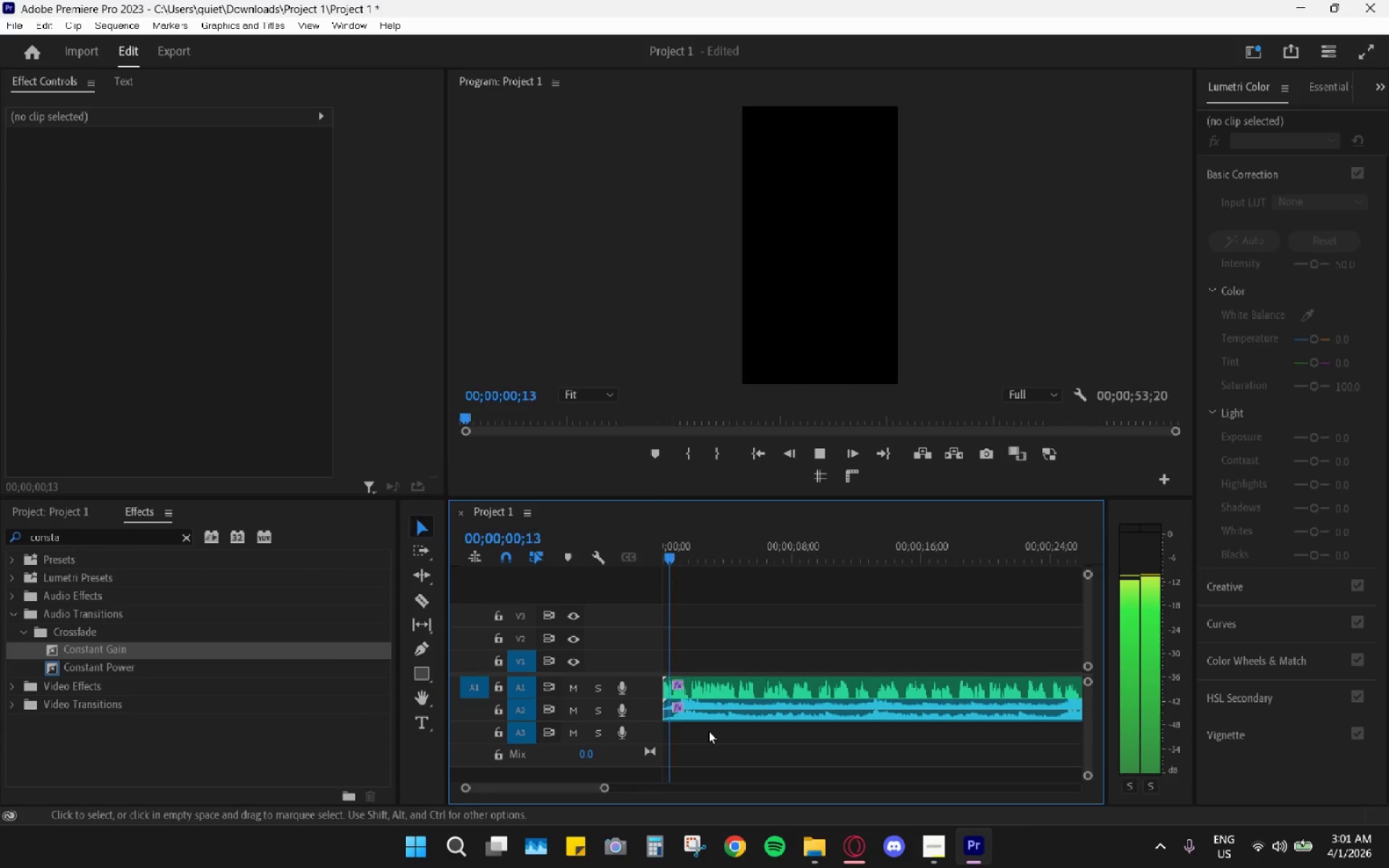 
key(Space)
 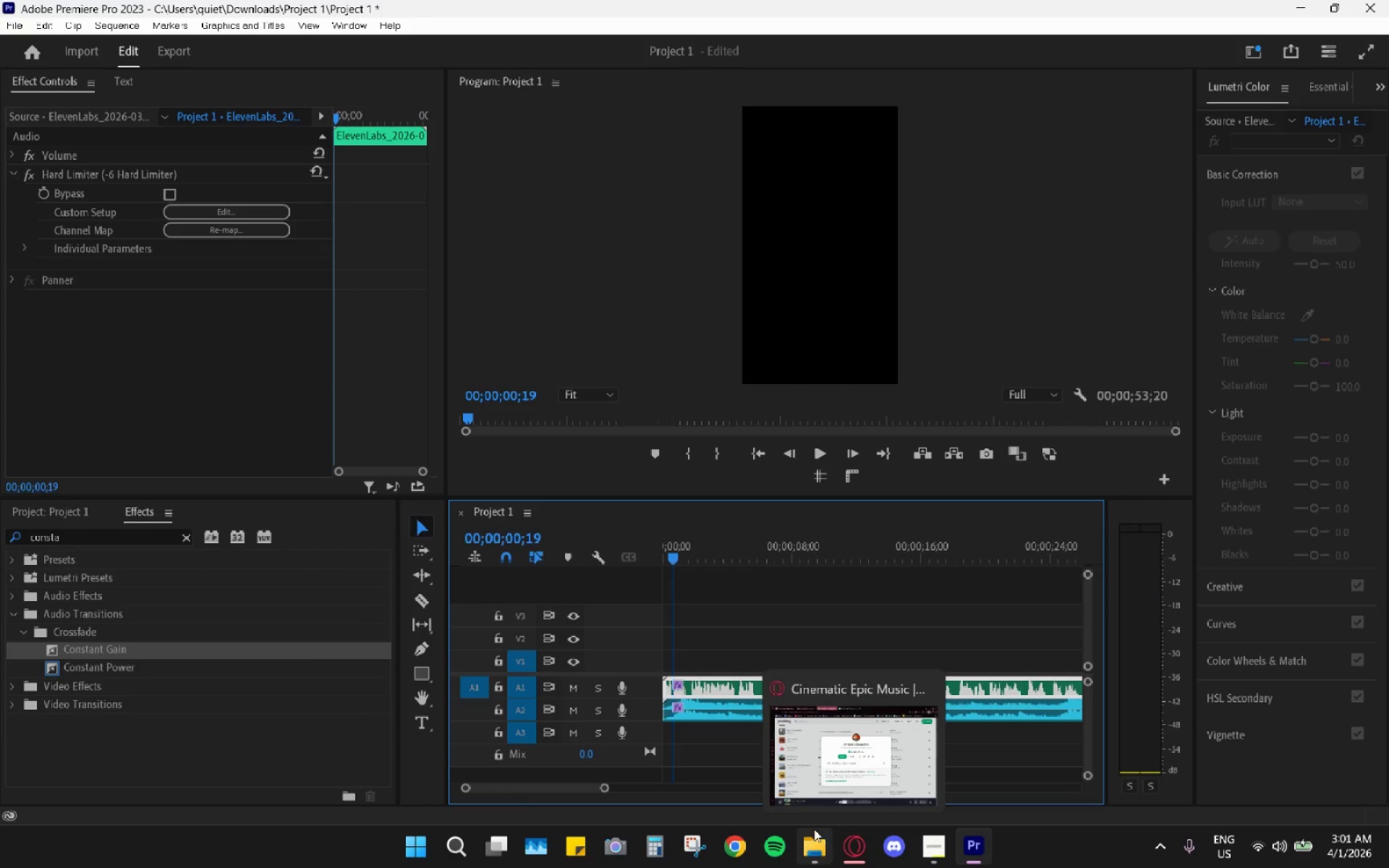 
left_click([815, 842])
 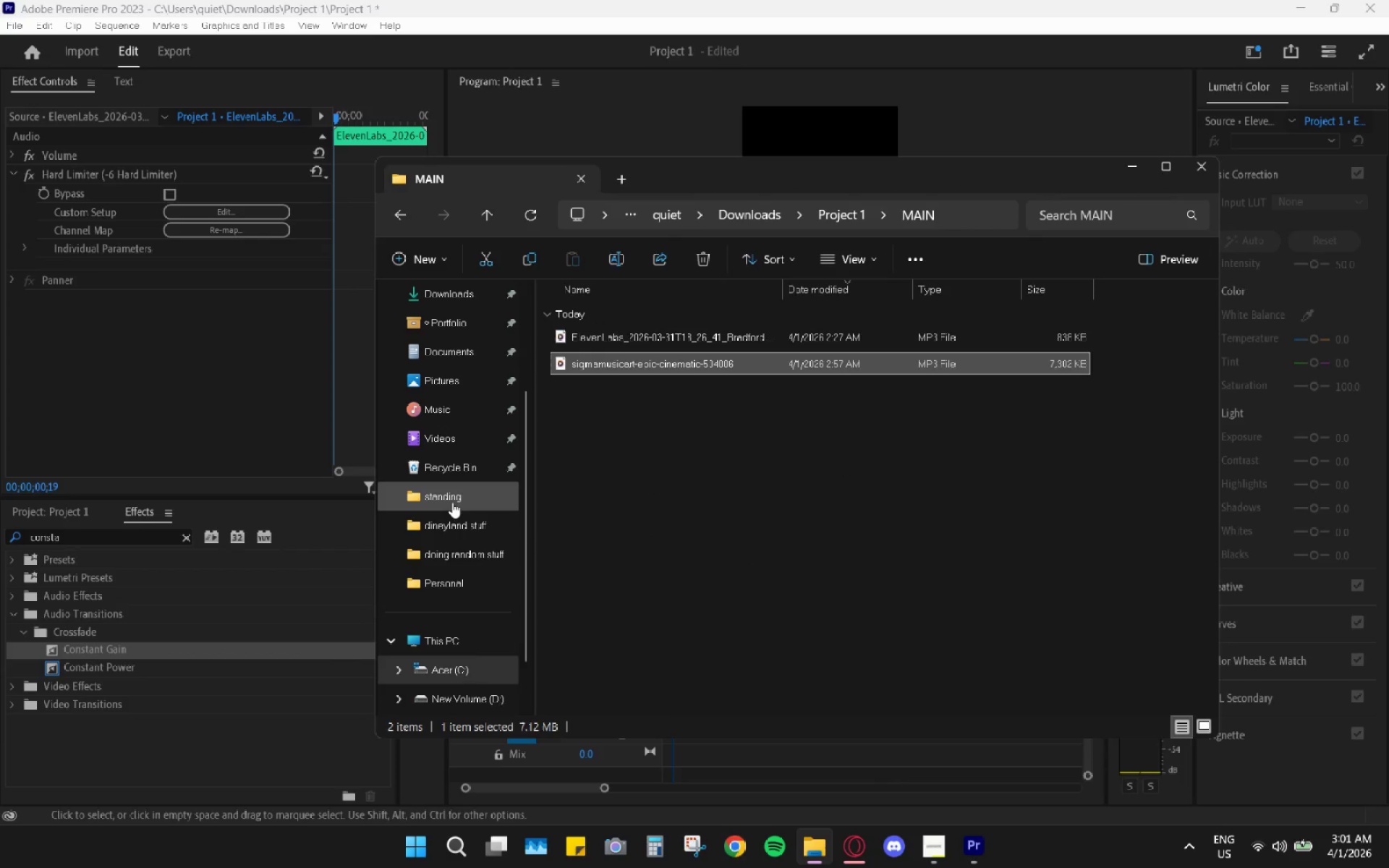 
wait(5.67)
 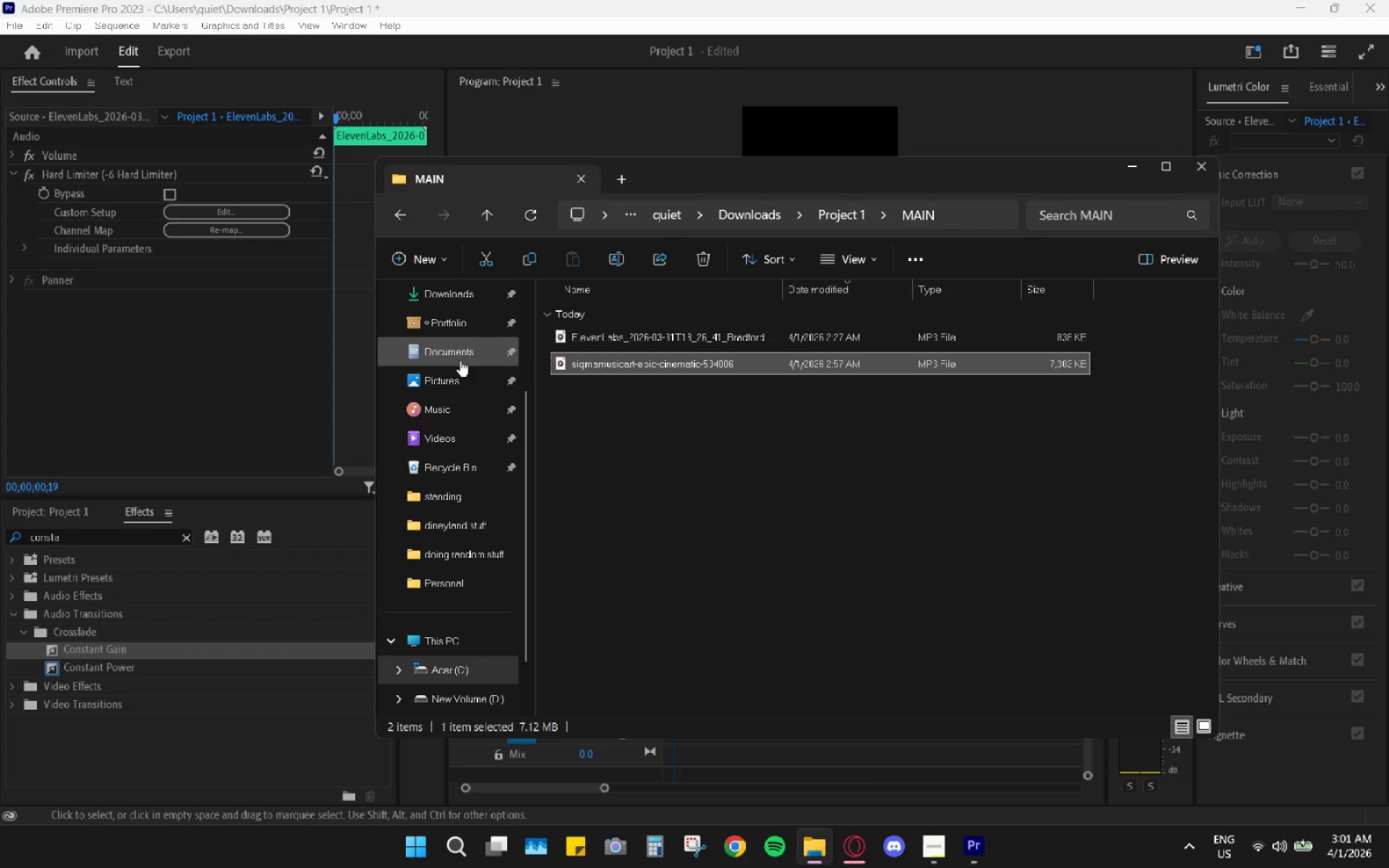 
scroll: coordinate [451, 616], scroll_direction: down, amount: 1.0
 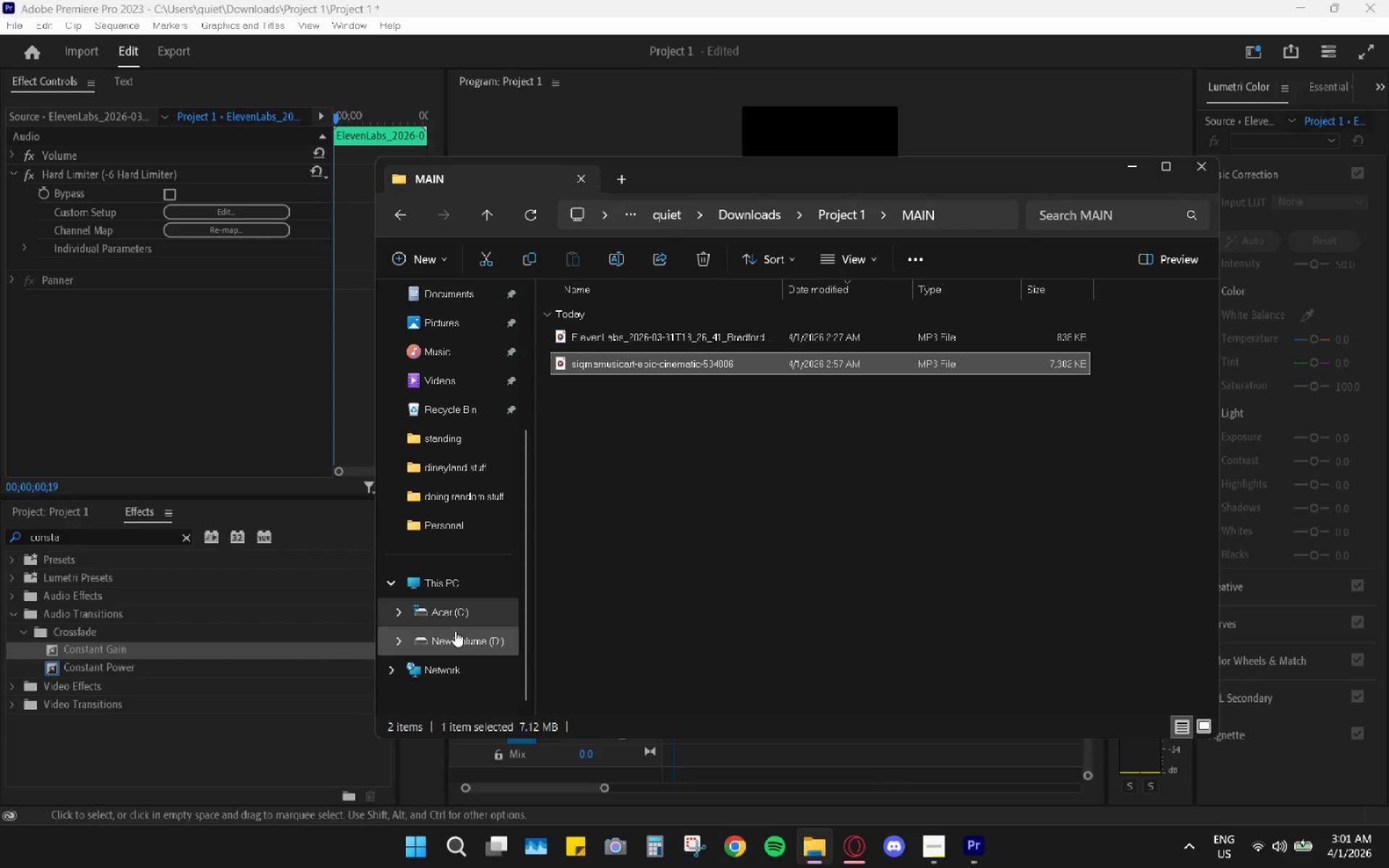 
left_click([456, 633])
 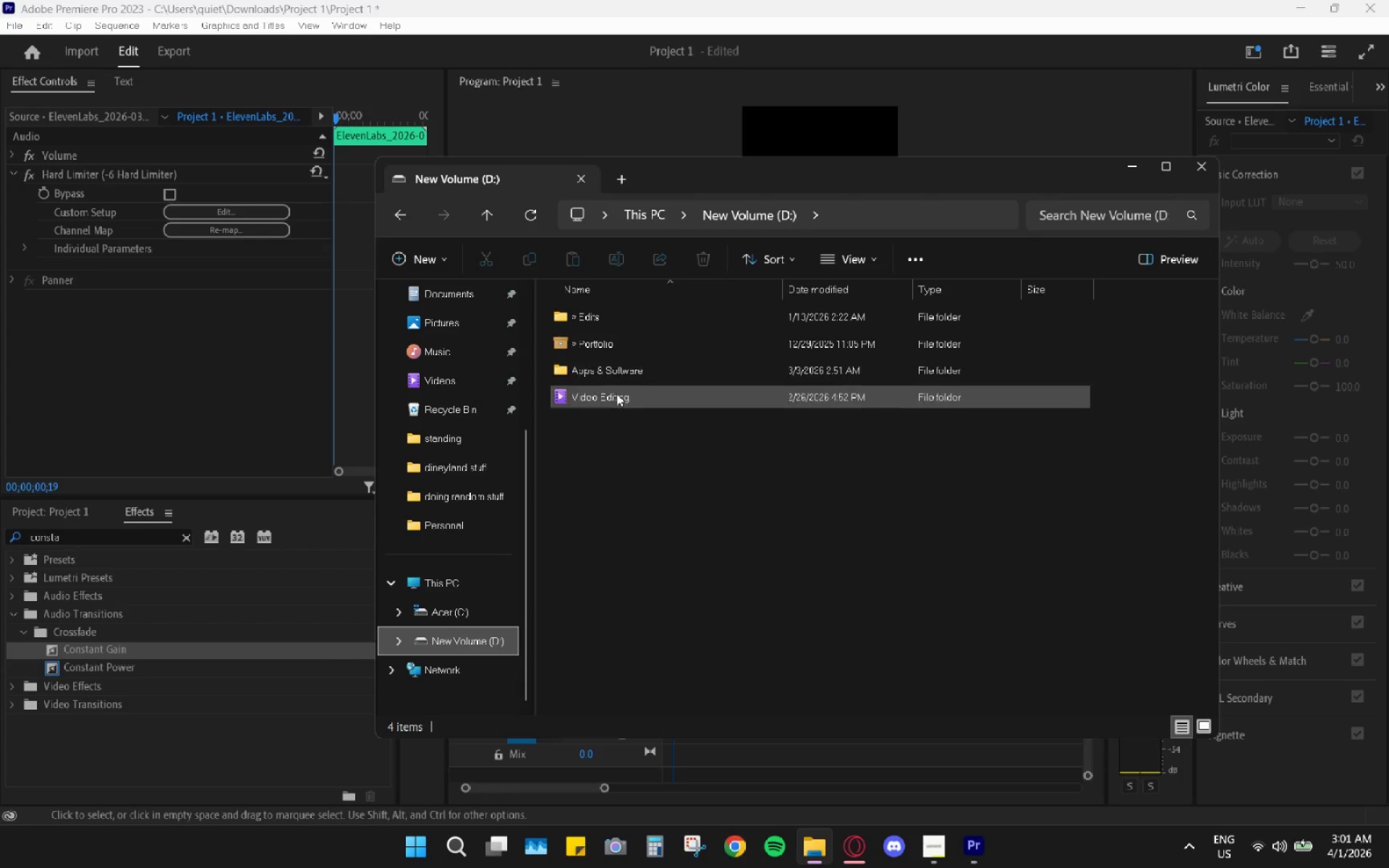 
double_click([619, 400])
 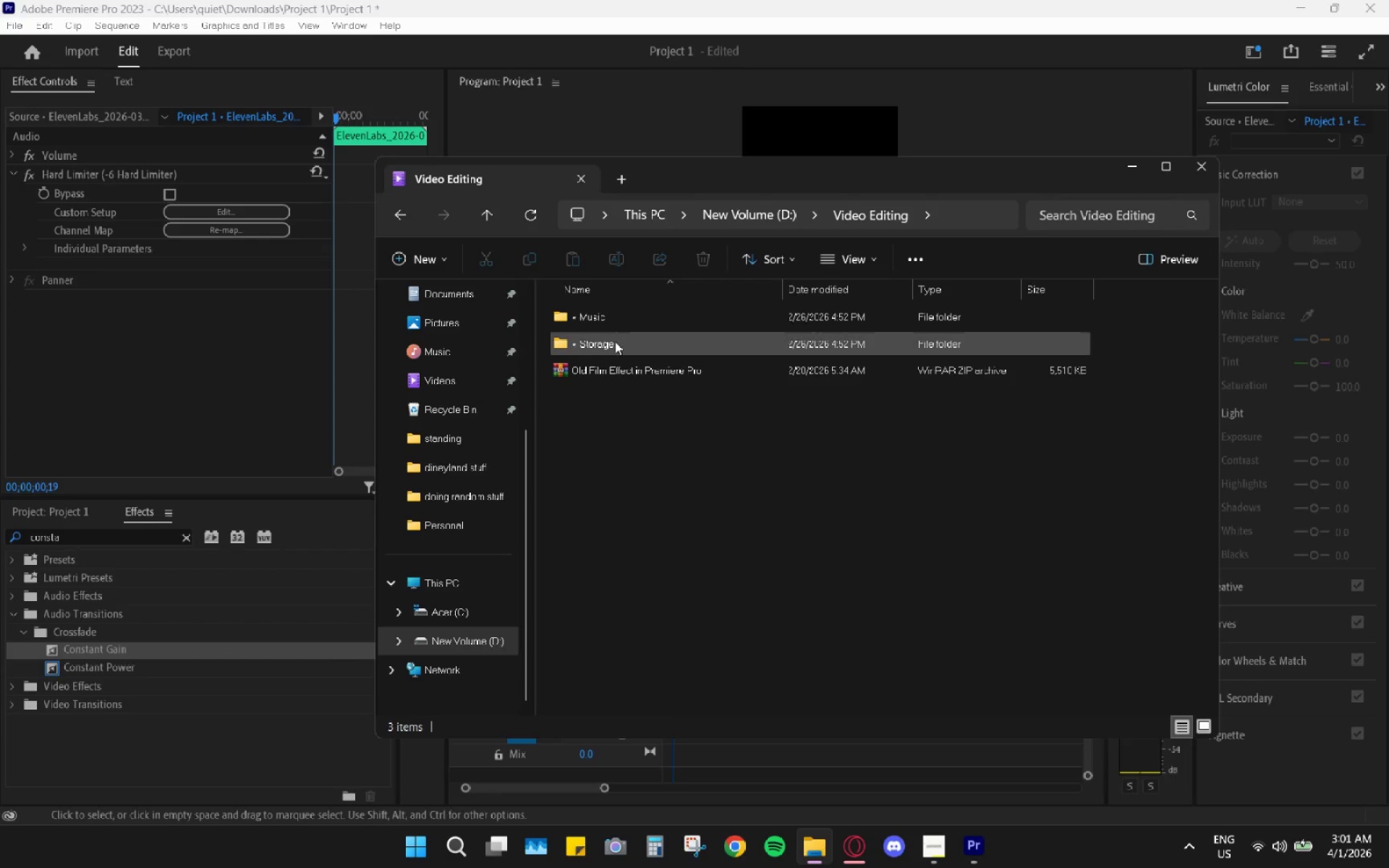 
double_click([615, 342])
 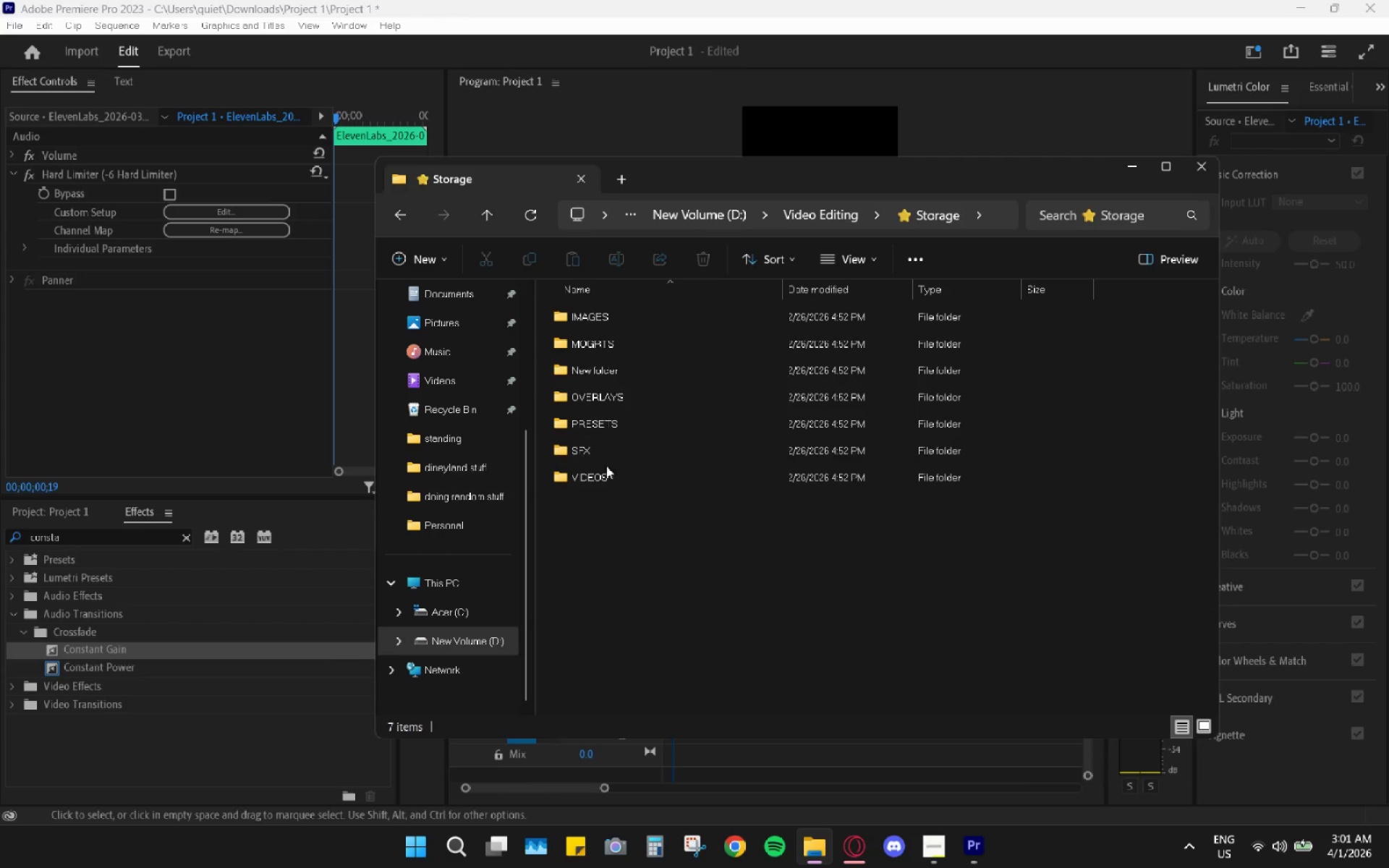 
left_click([608, 461])
 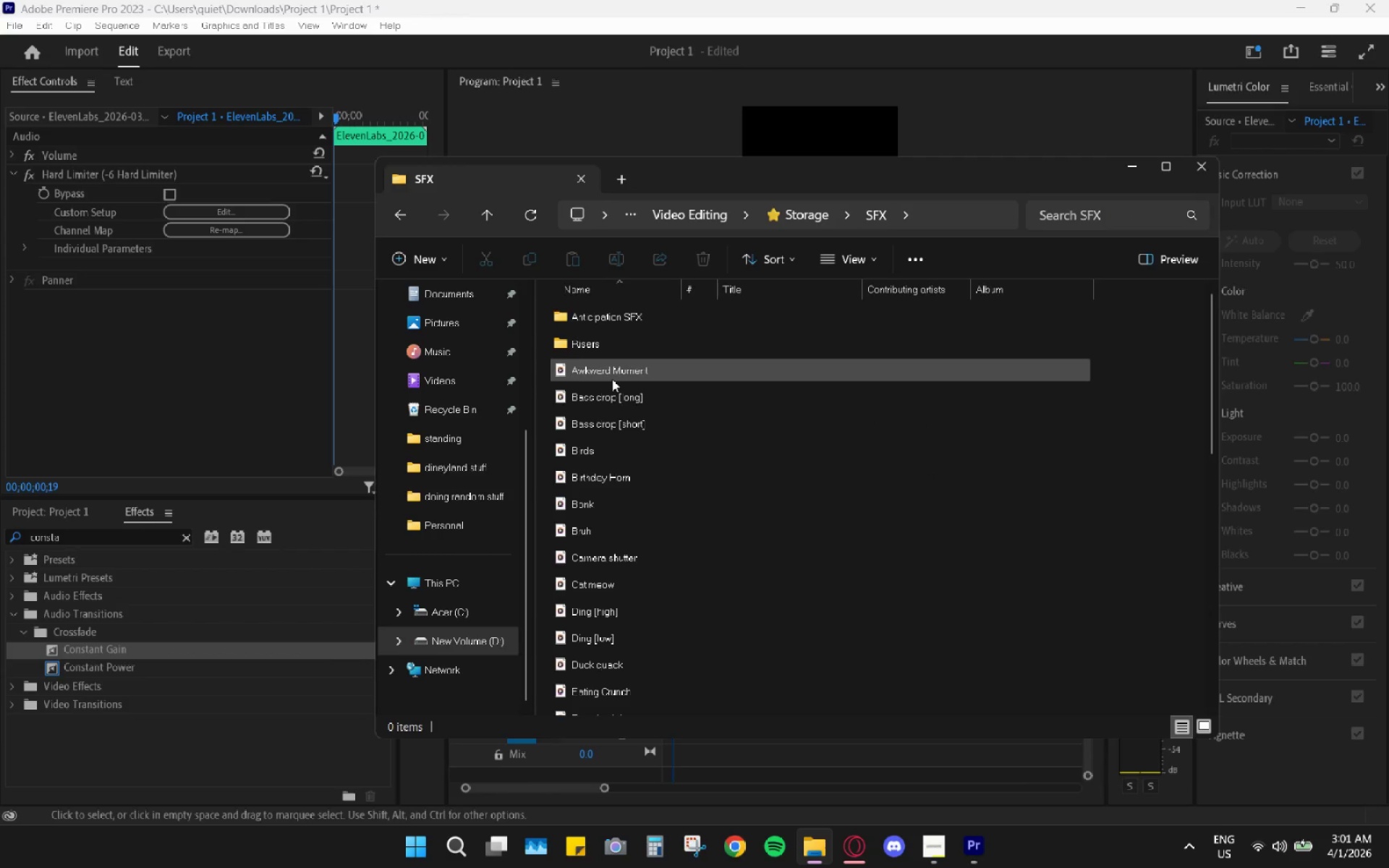 
wait(9.56)
 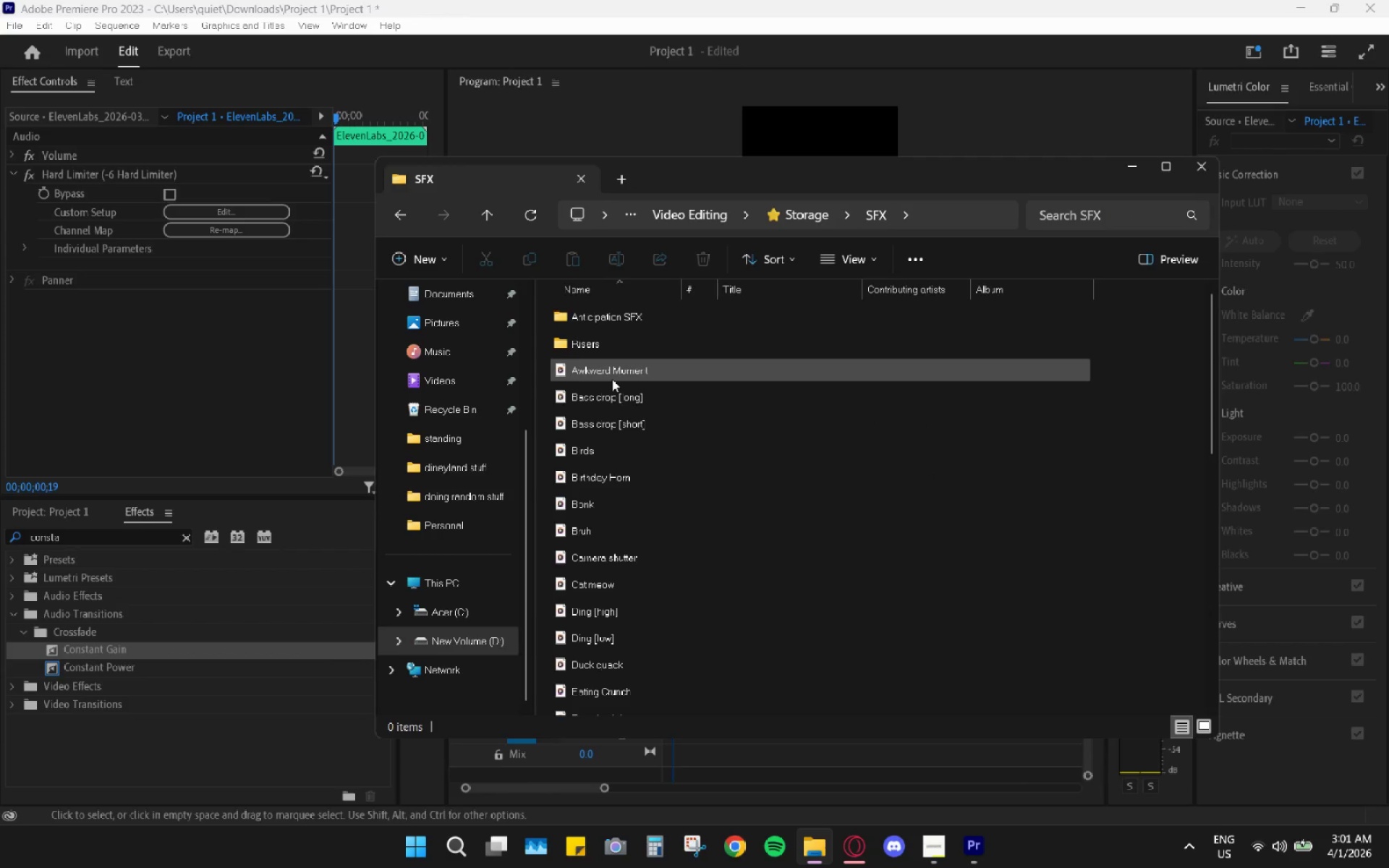 
double_click([600, 345])
 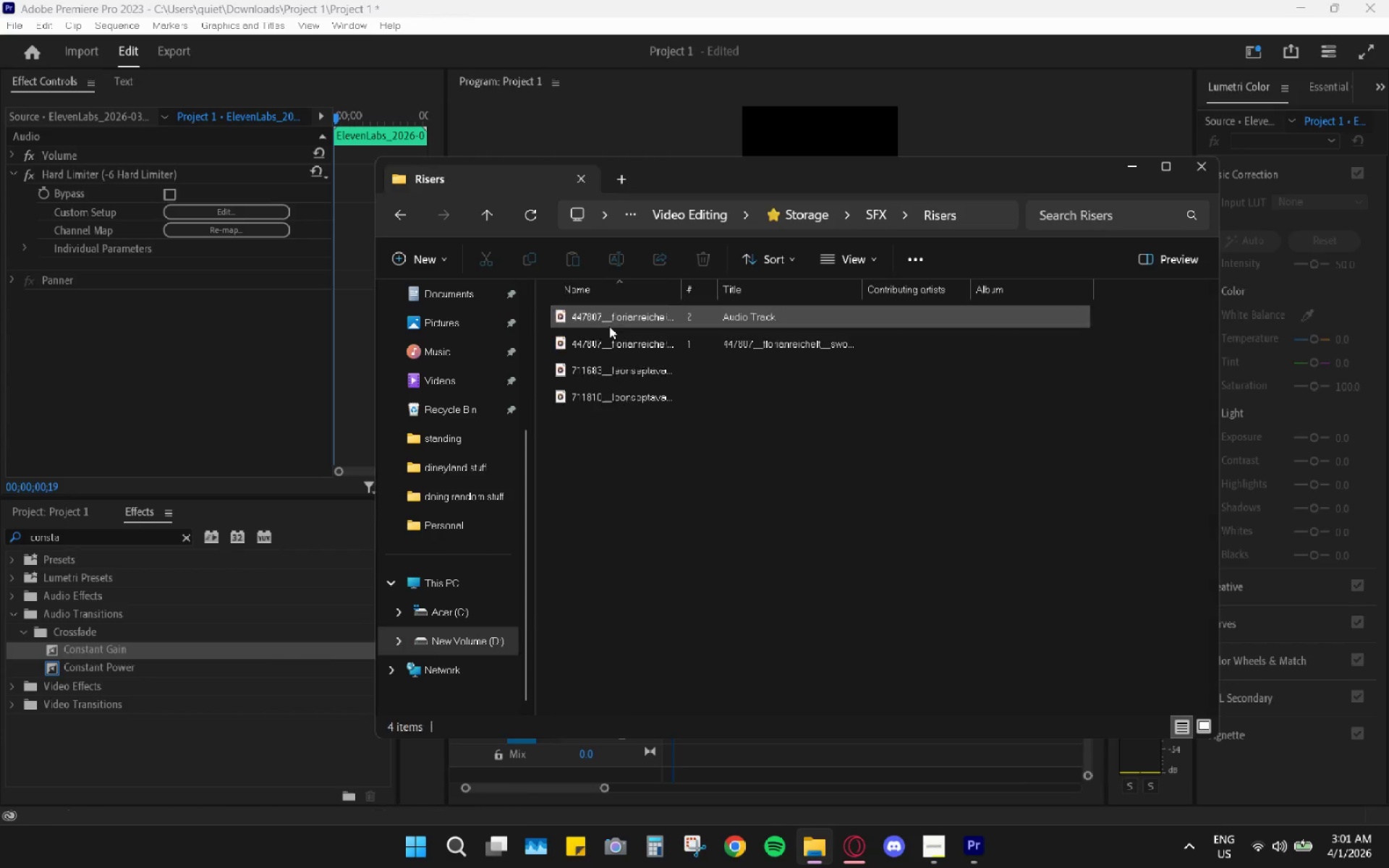 
double_click([609, 326])
 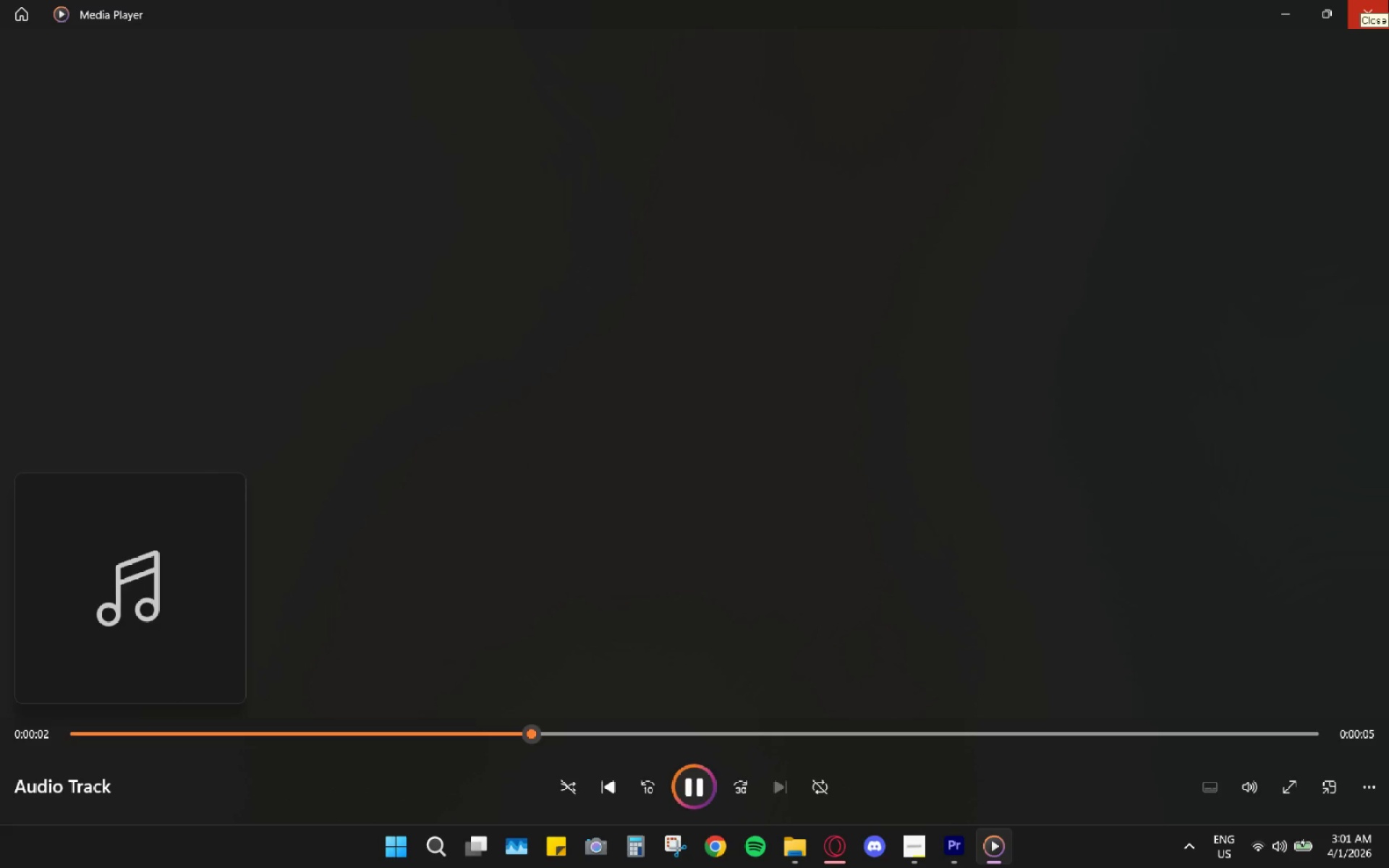 
wait(6.14)
 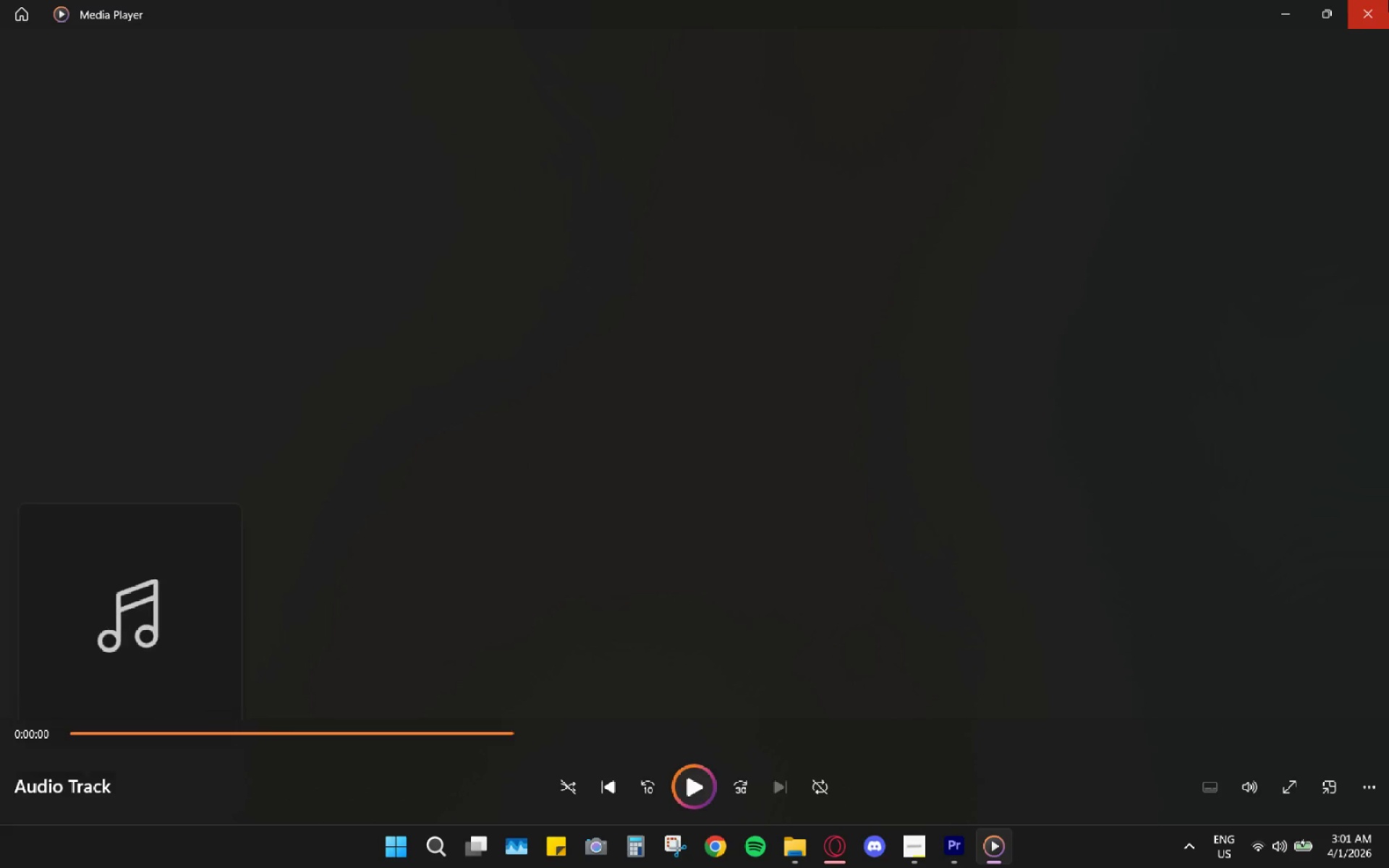 
left_click([1388, 0])
 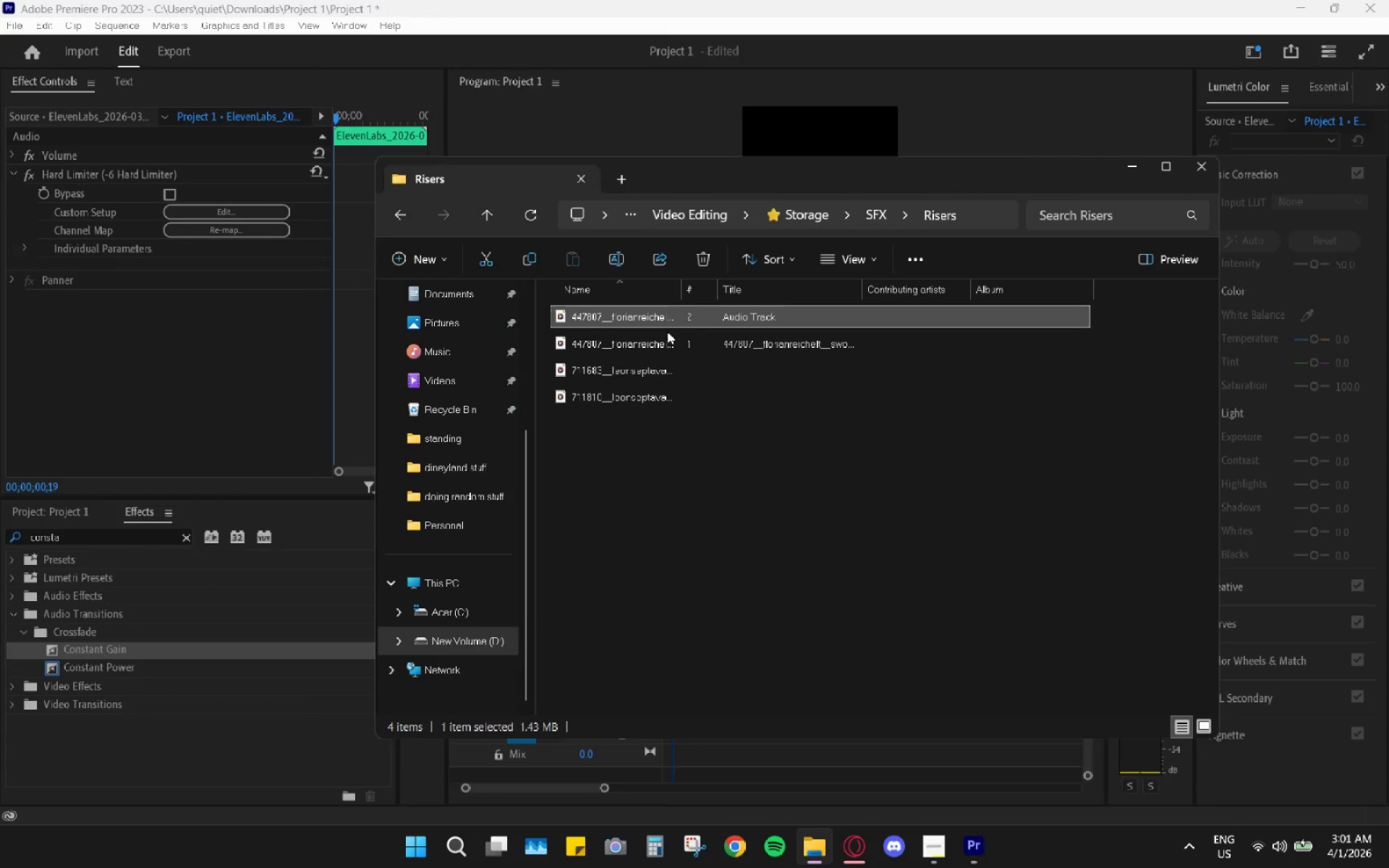 
double_click([634, 348])
 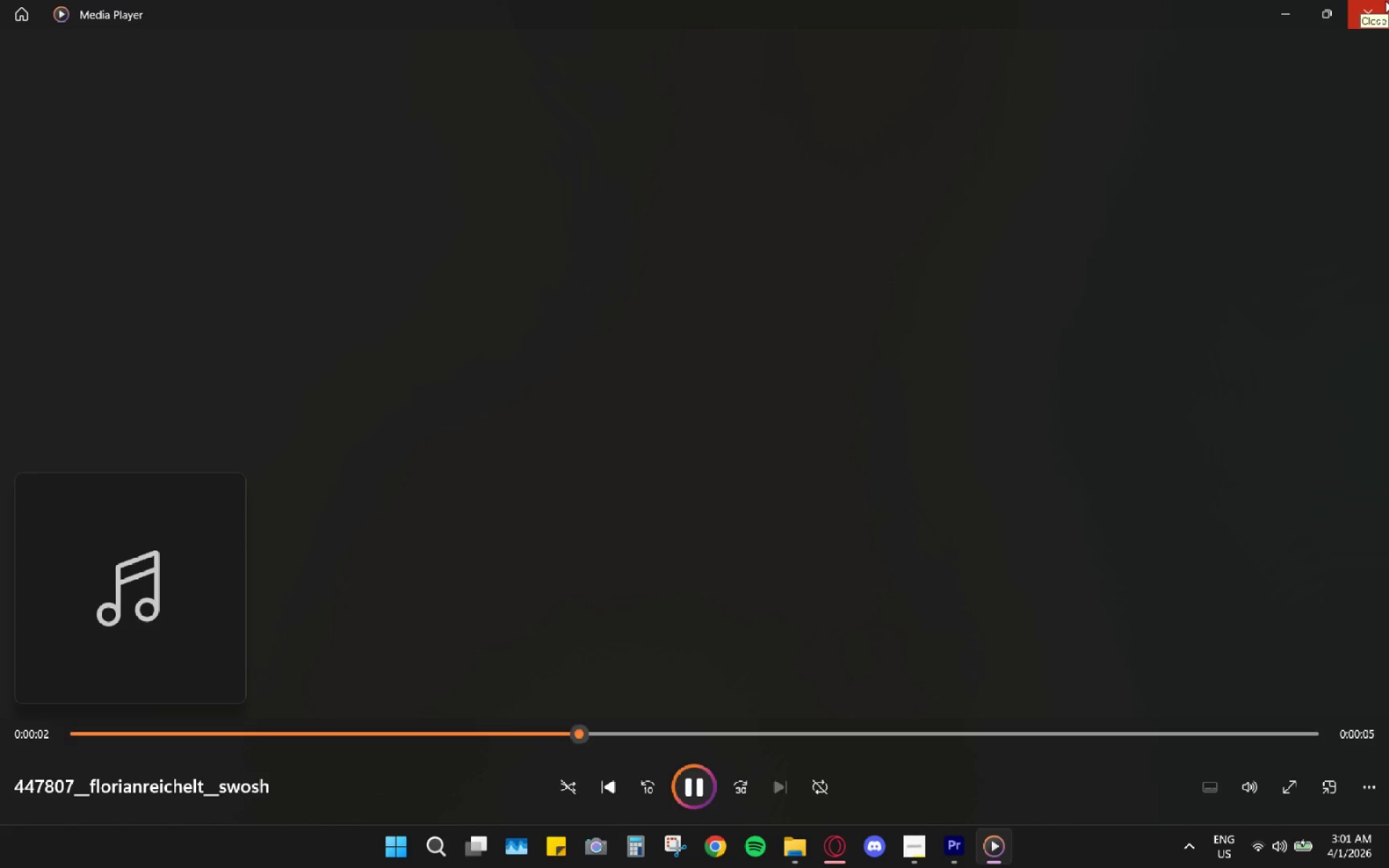 
wait(5.77)
 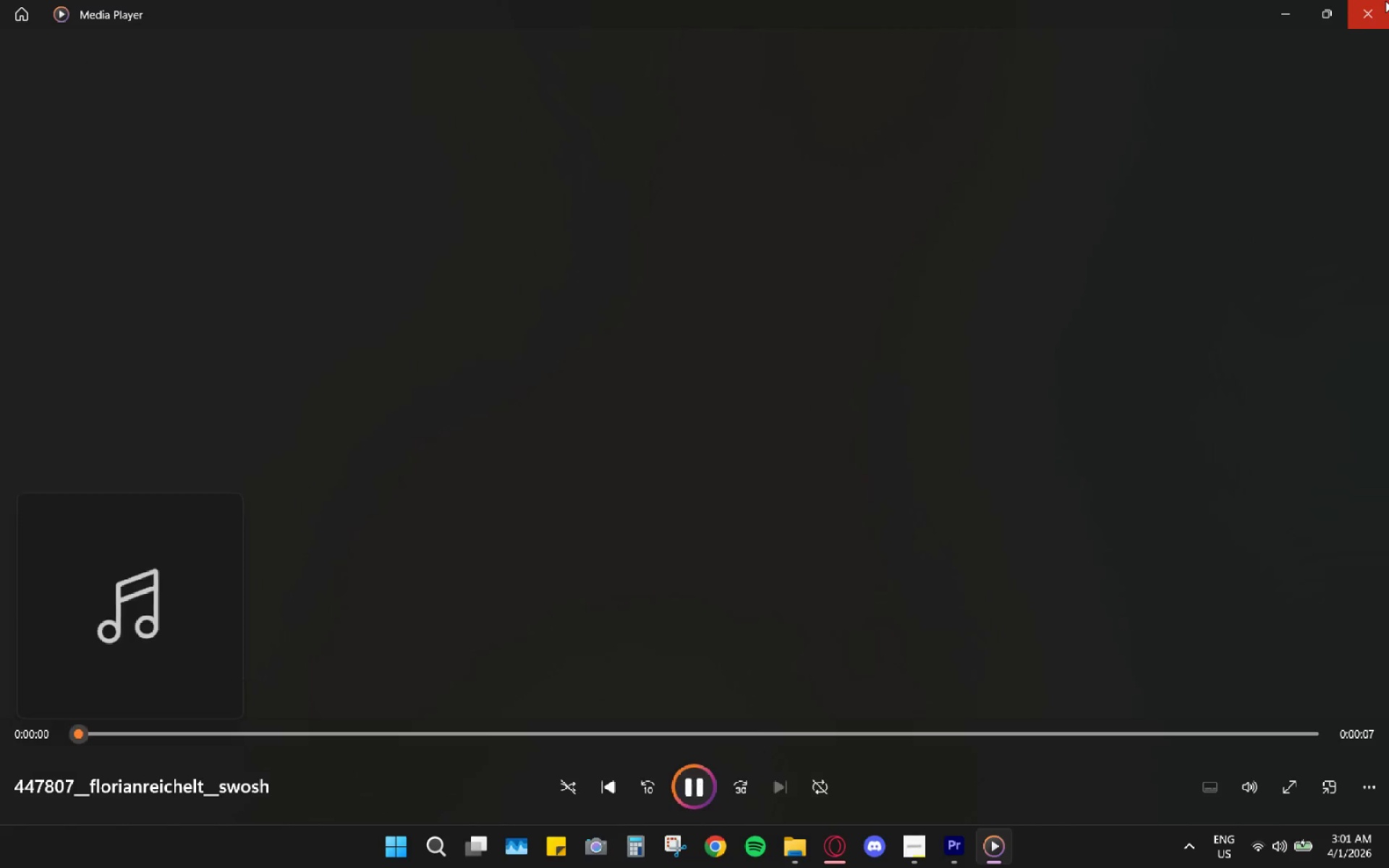 
left_click([1385, 1])
 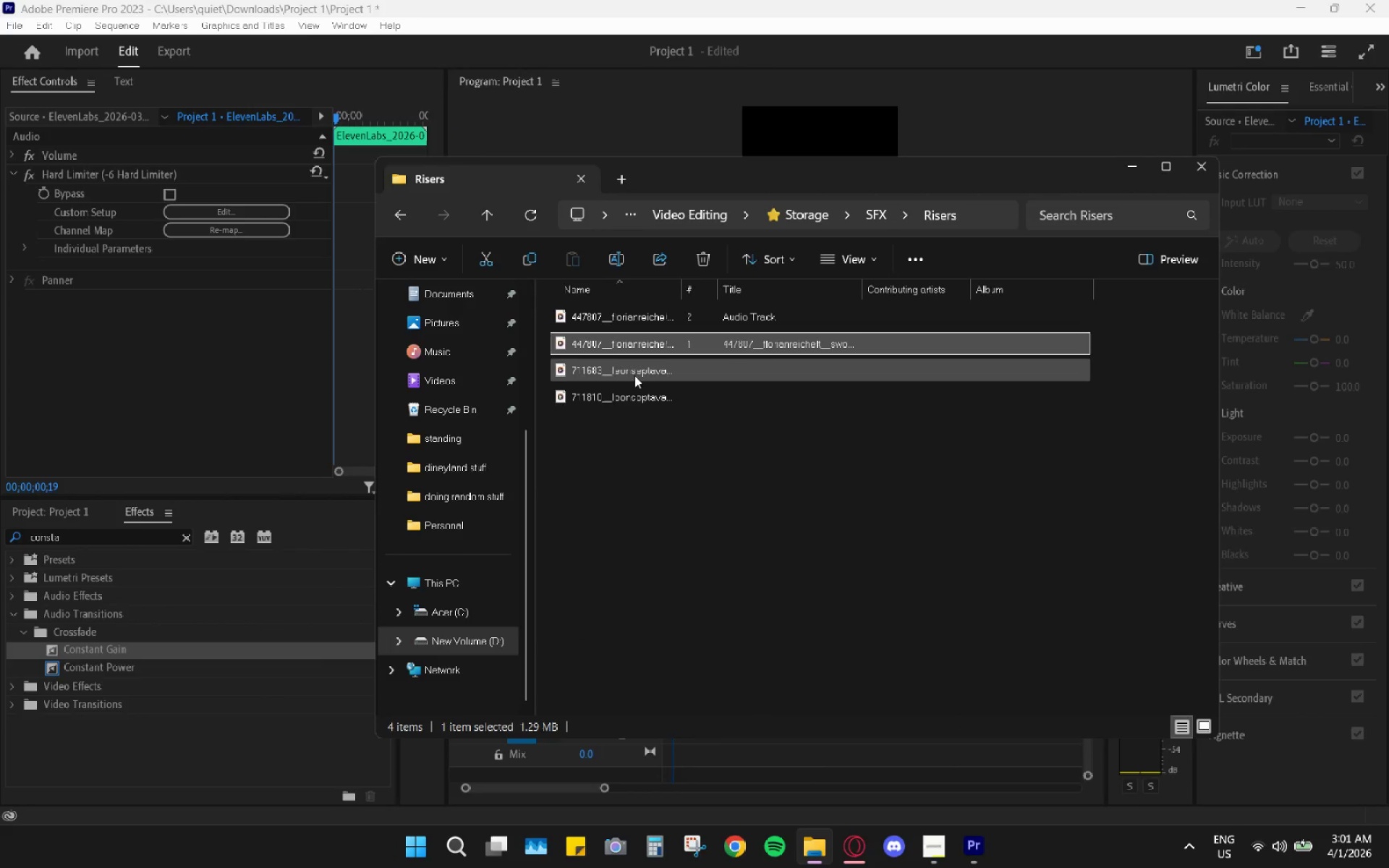 
double_click([634, 373])
 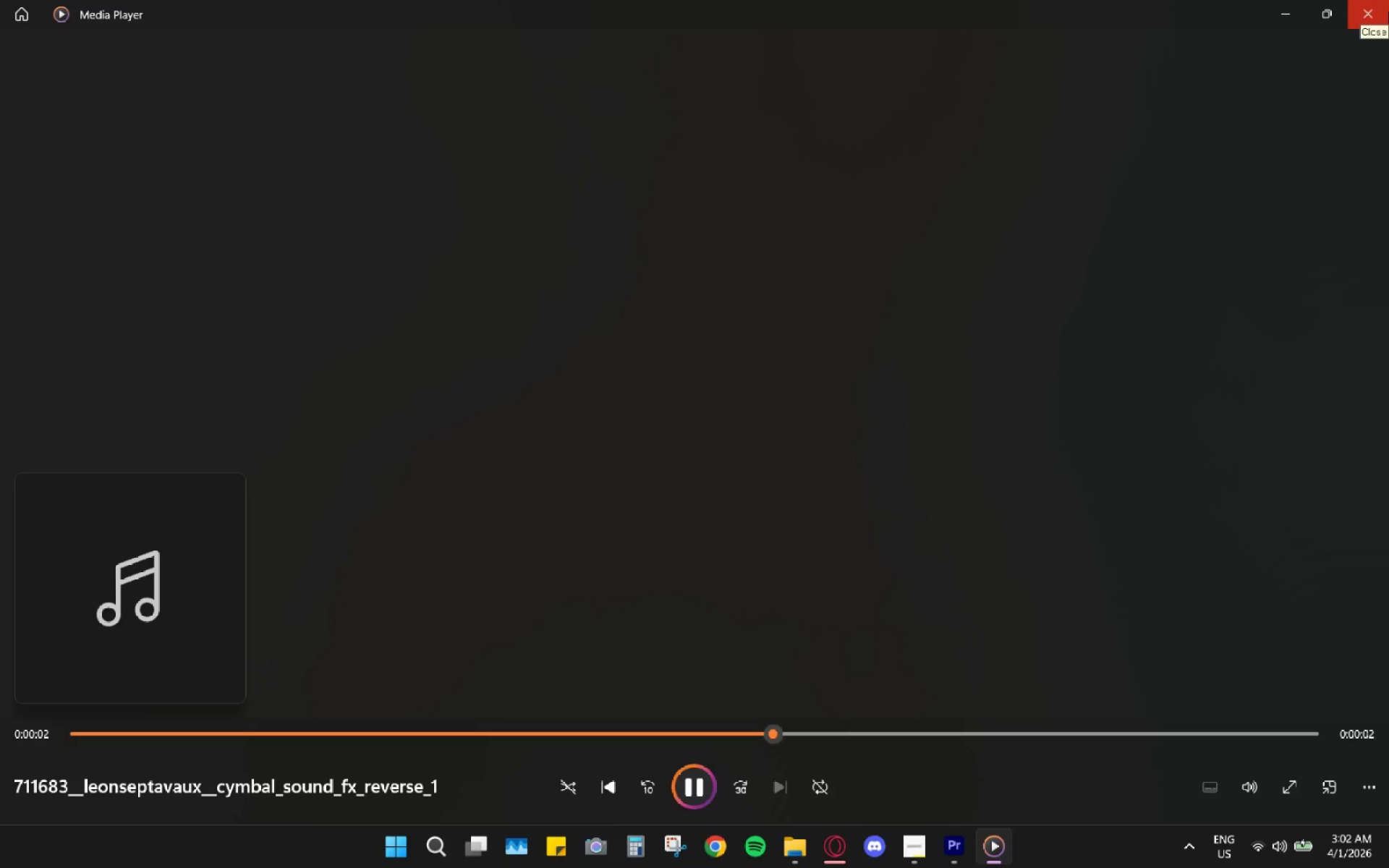 
wait(5.64)
 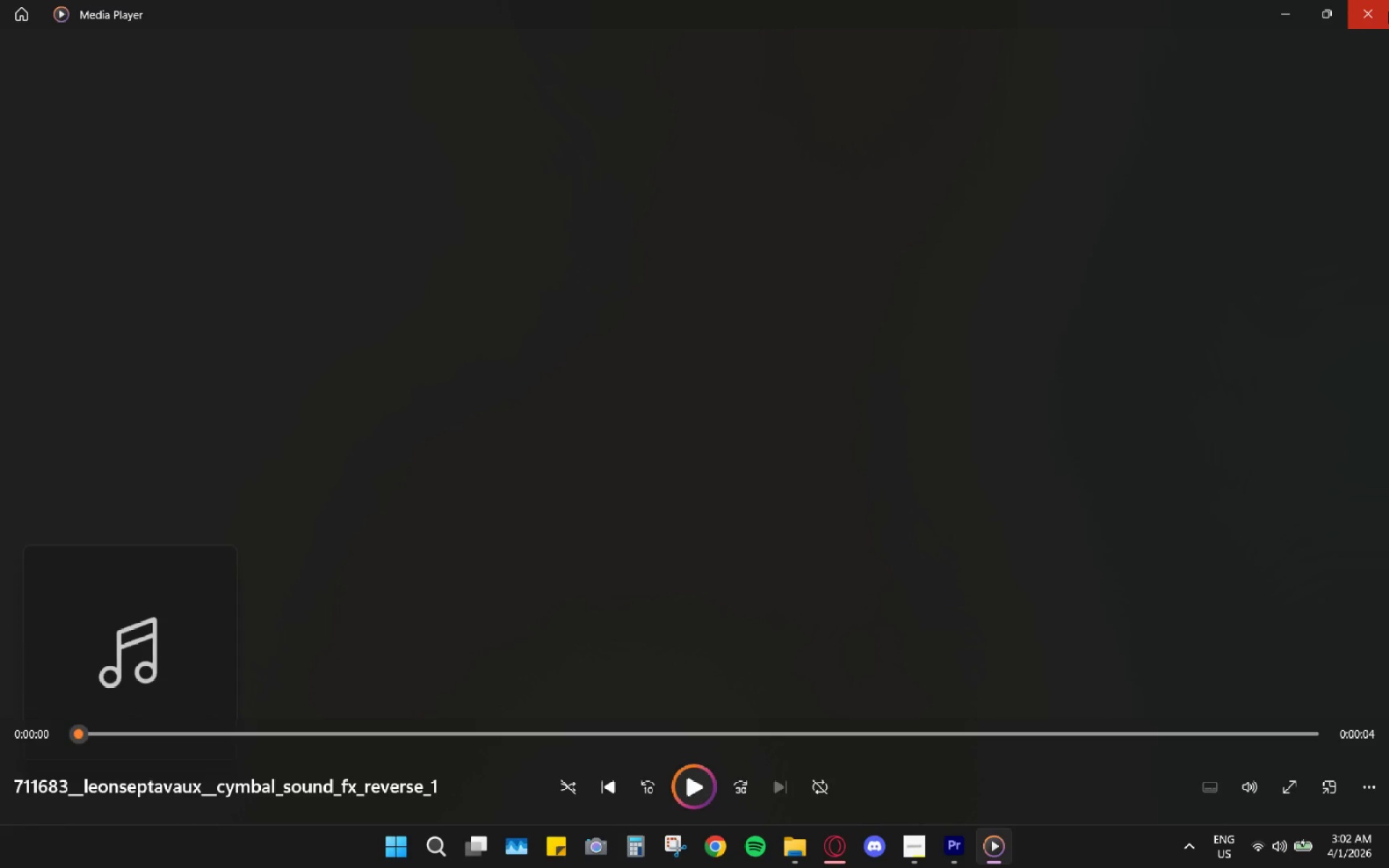 
left_click([1388, 12])
 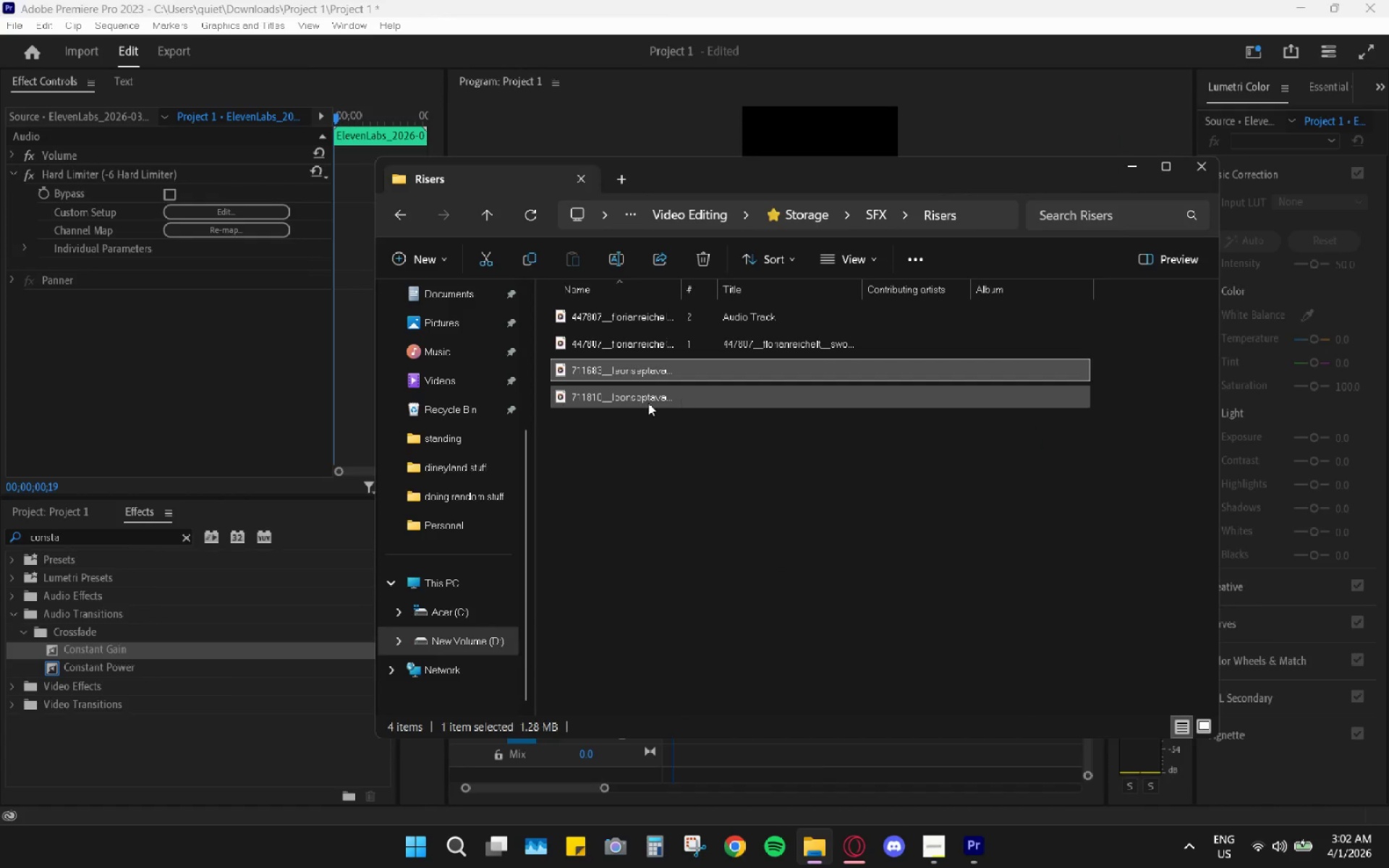 
double_click([648, 403])
 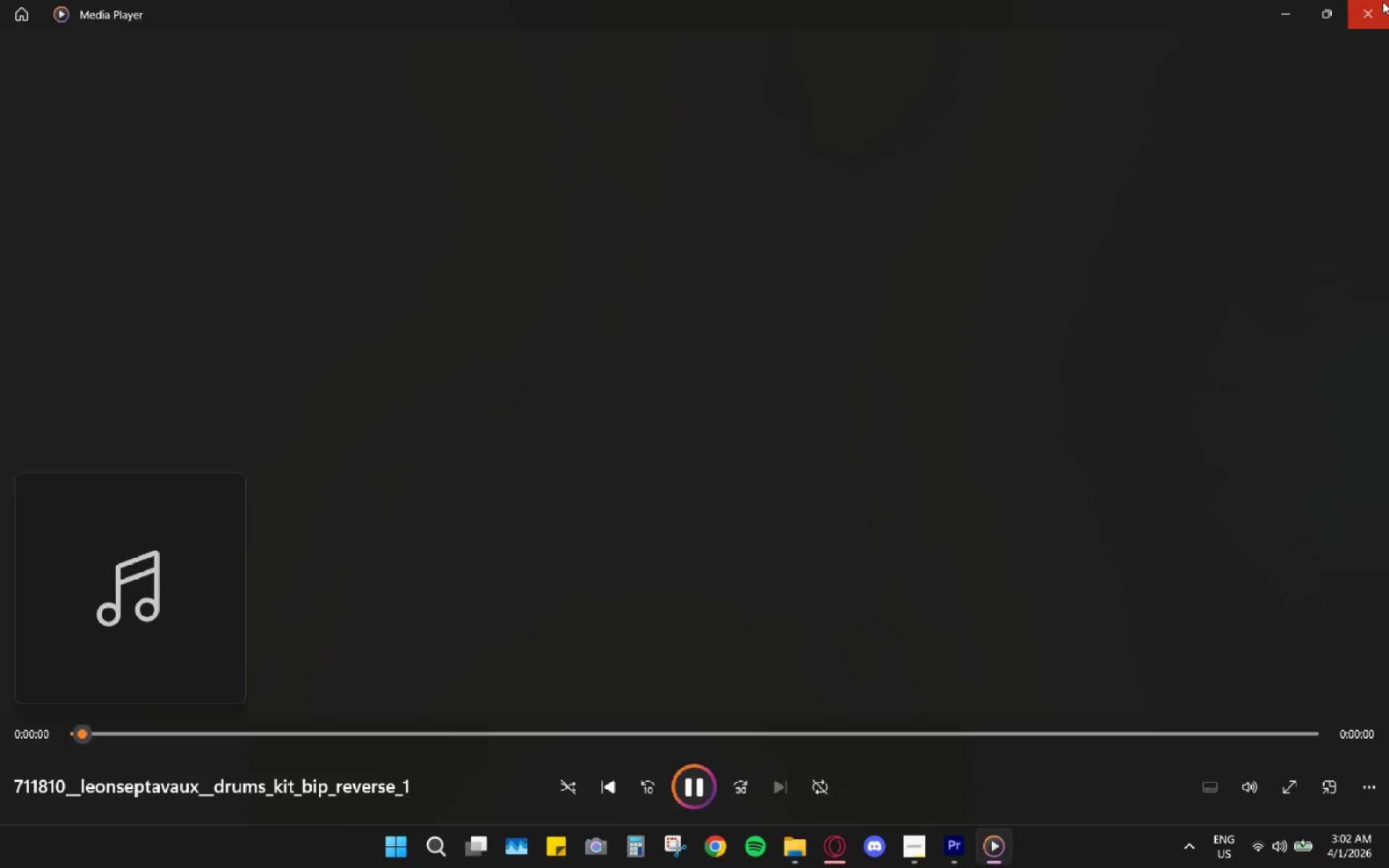 
left_click([1382, 1])
 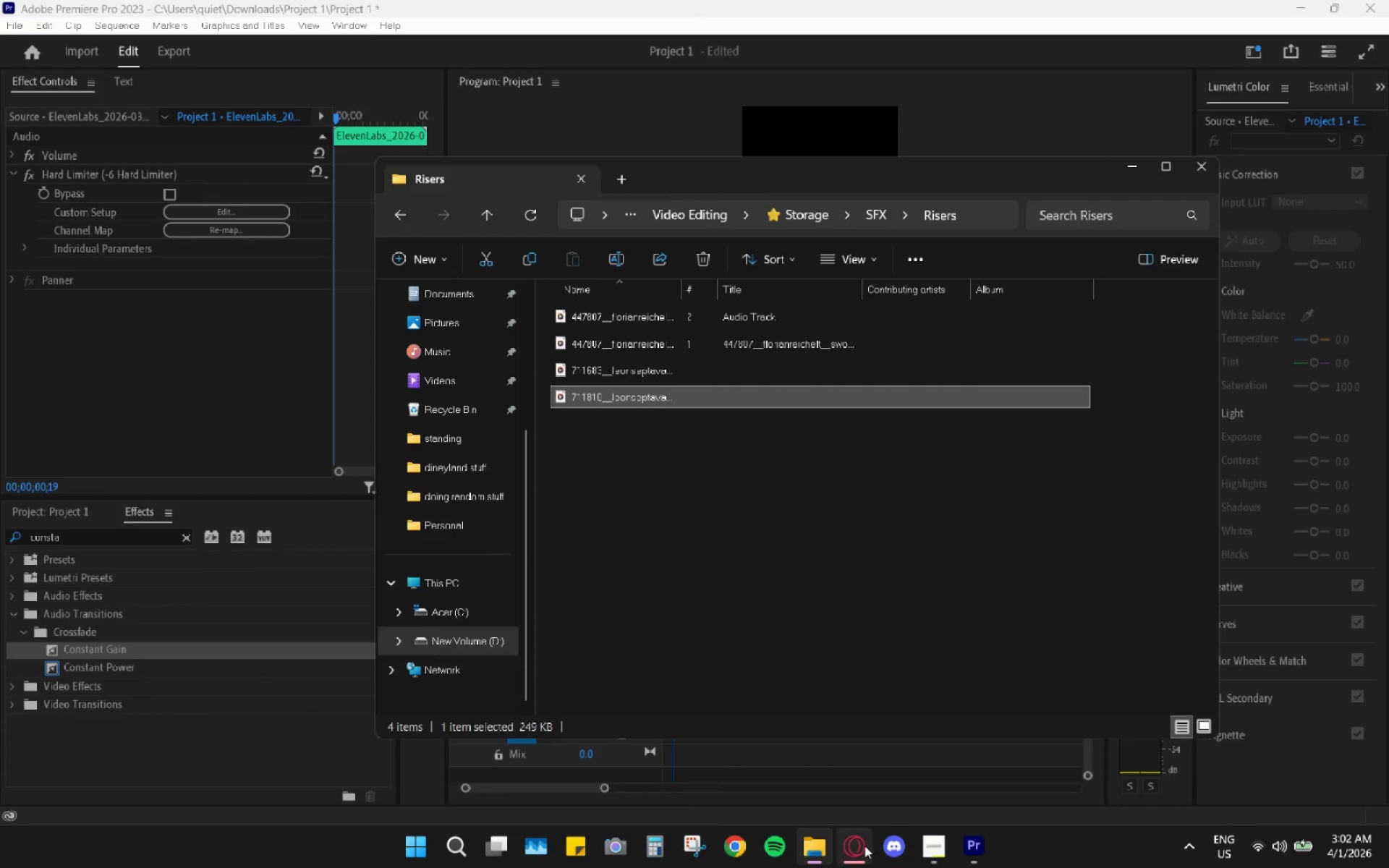 
left_click([865, 844])
 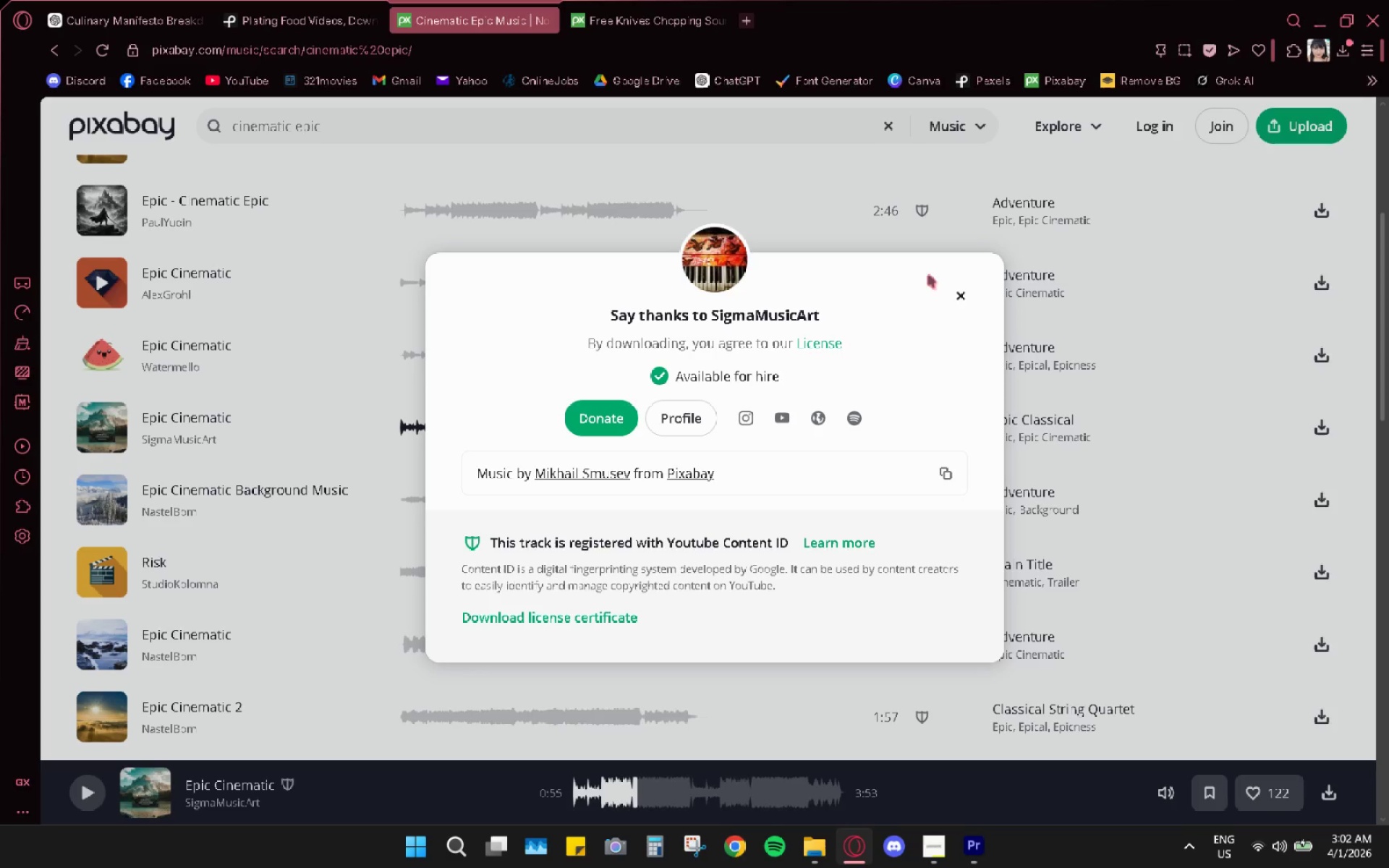 
left_click([964, 302])
 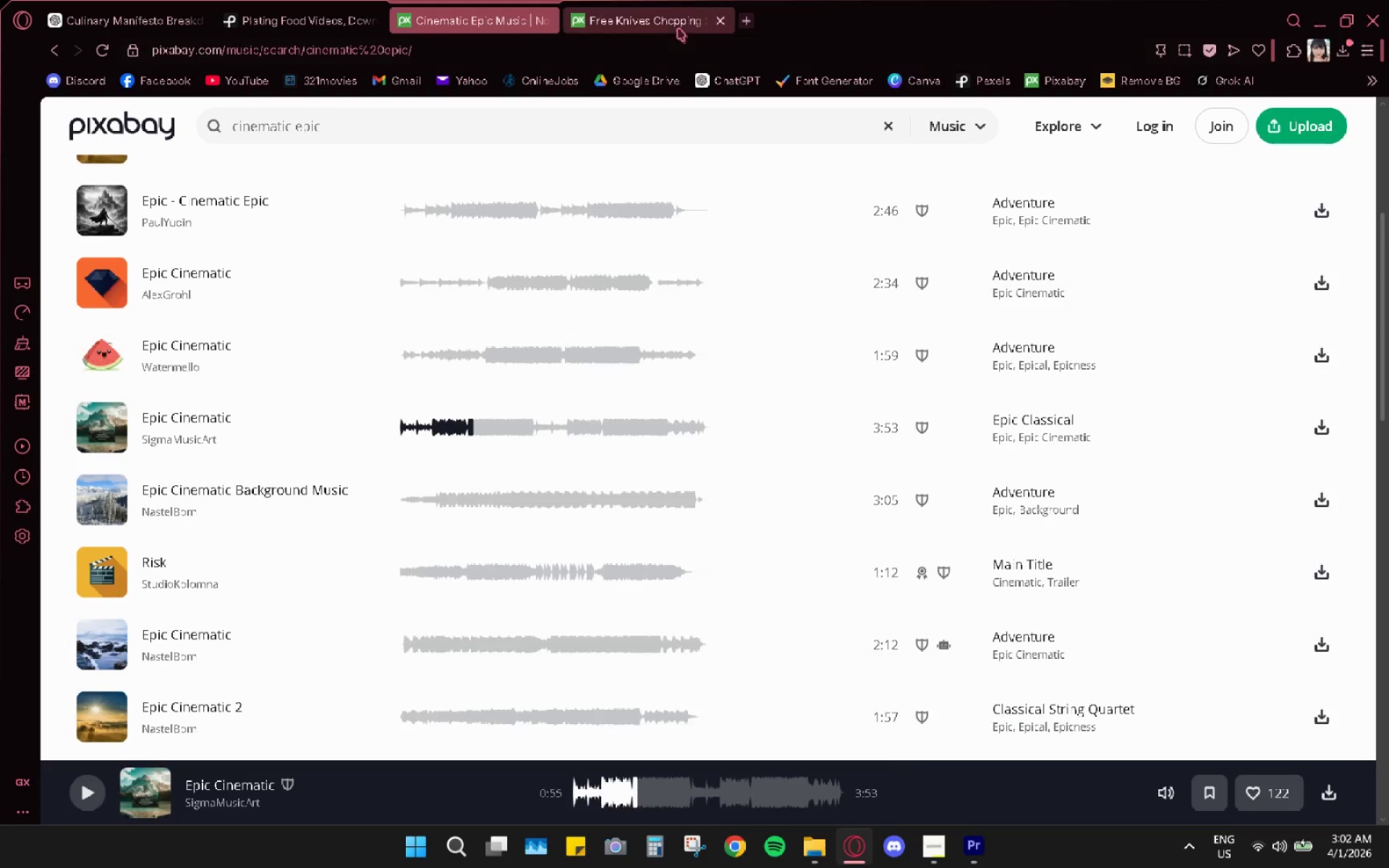 
left_click([673, 20])
 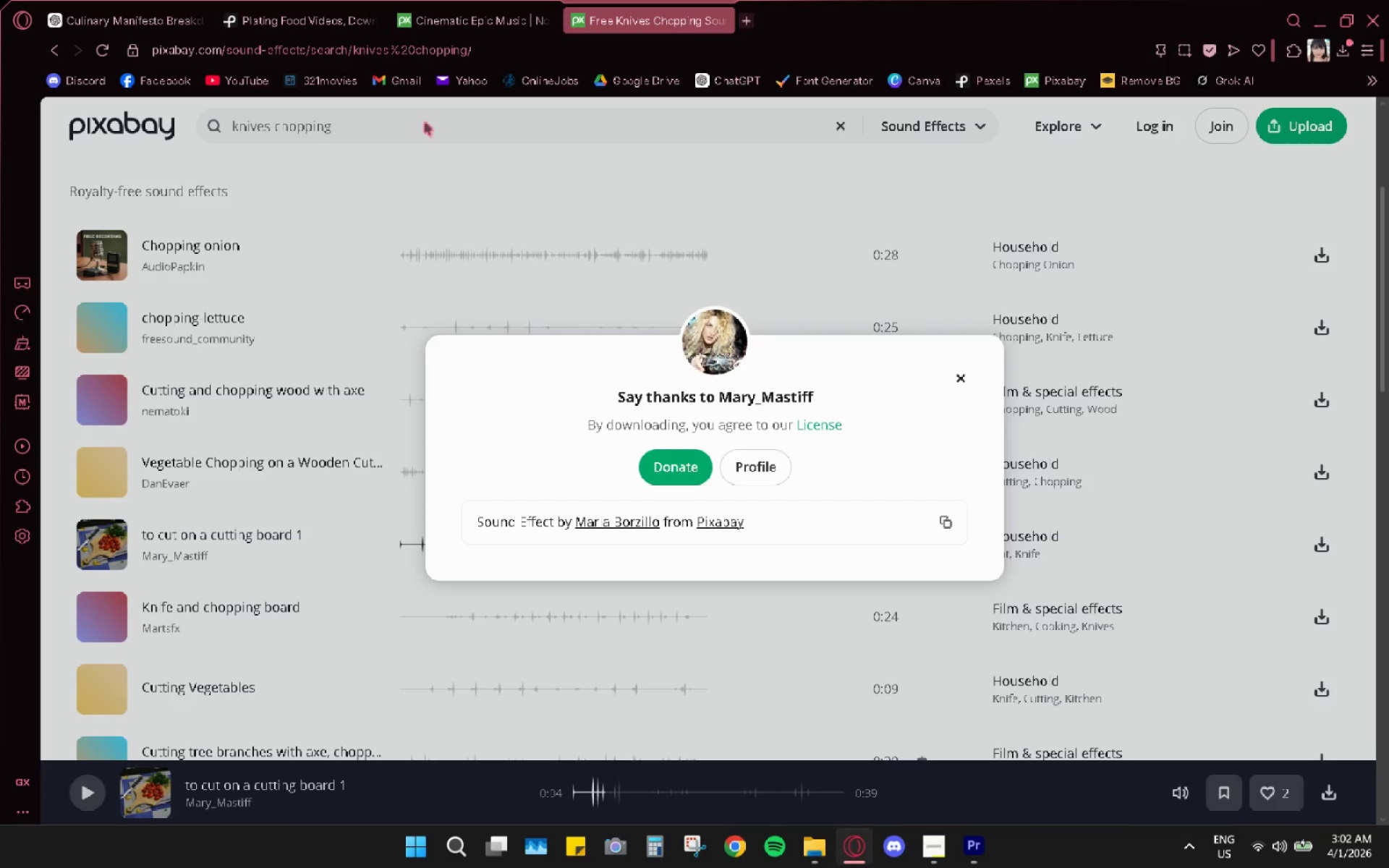 
double_click([425, 122])
 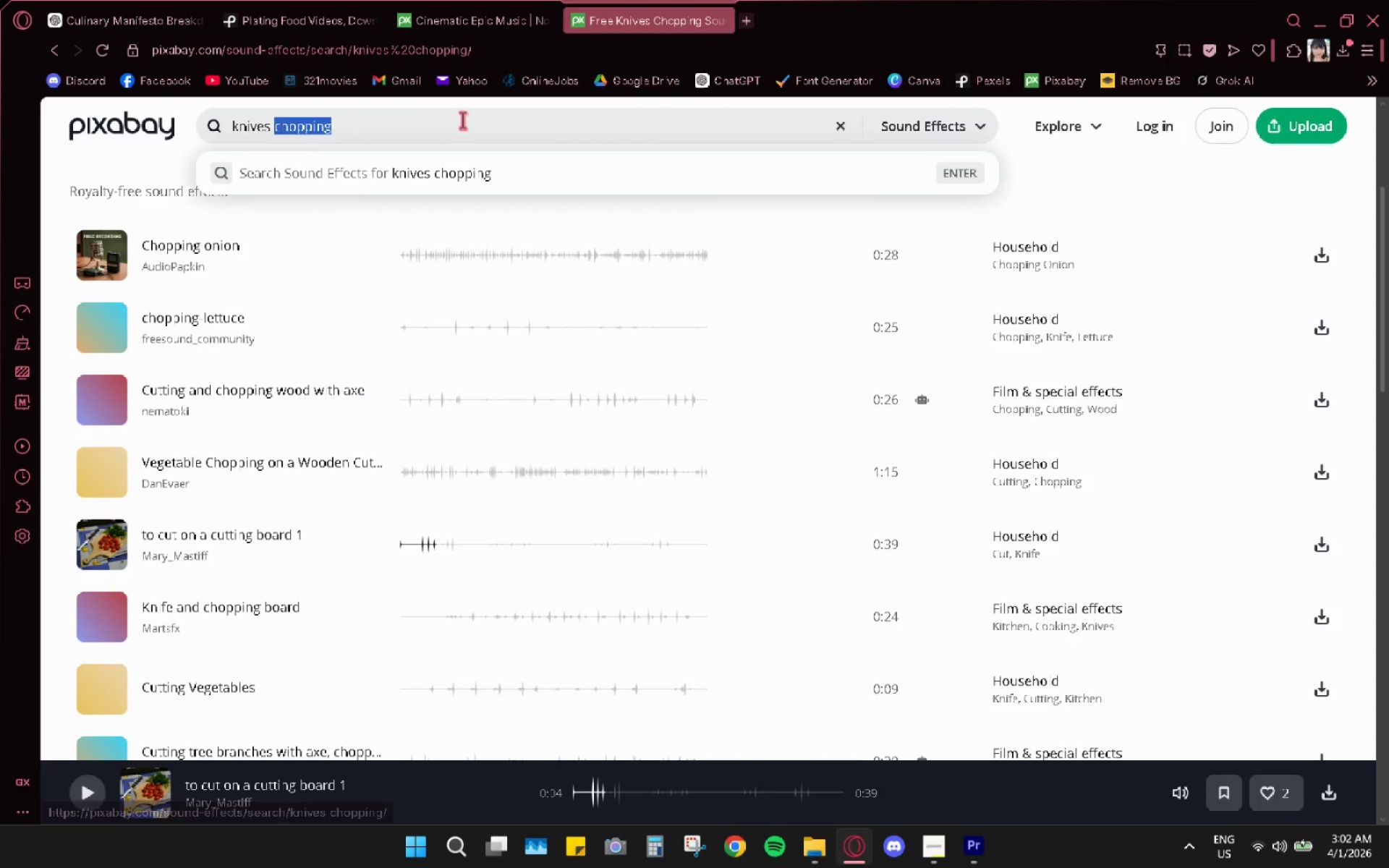 
double_click([462, 120])
 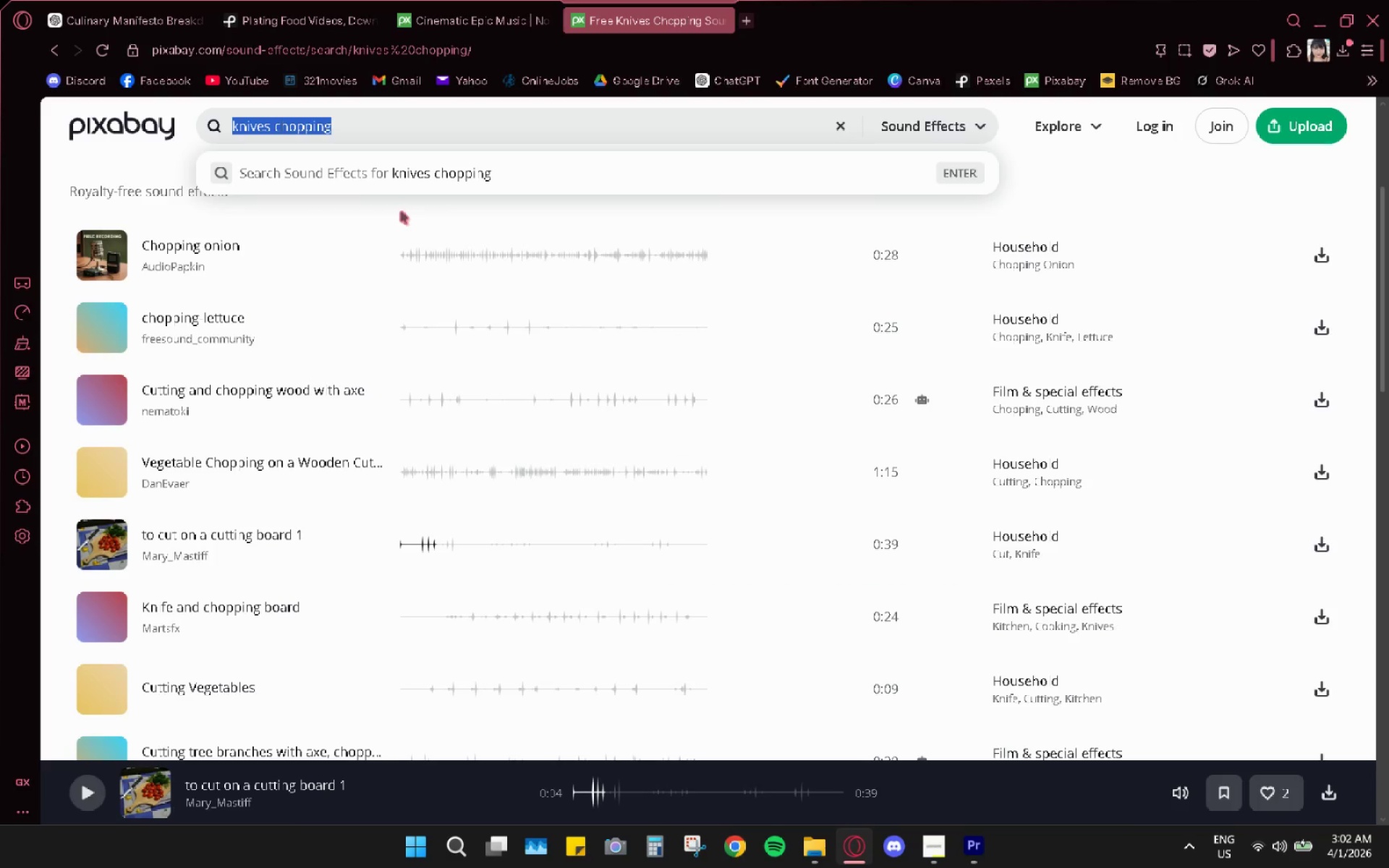 
type(beat drop)
 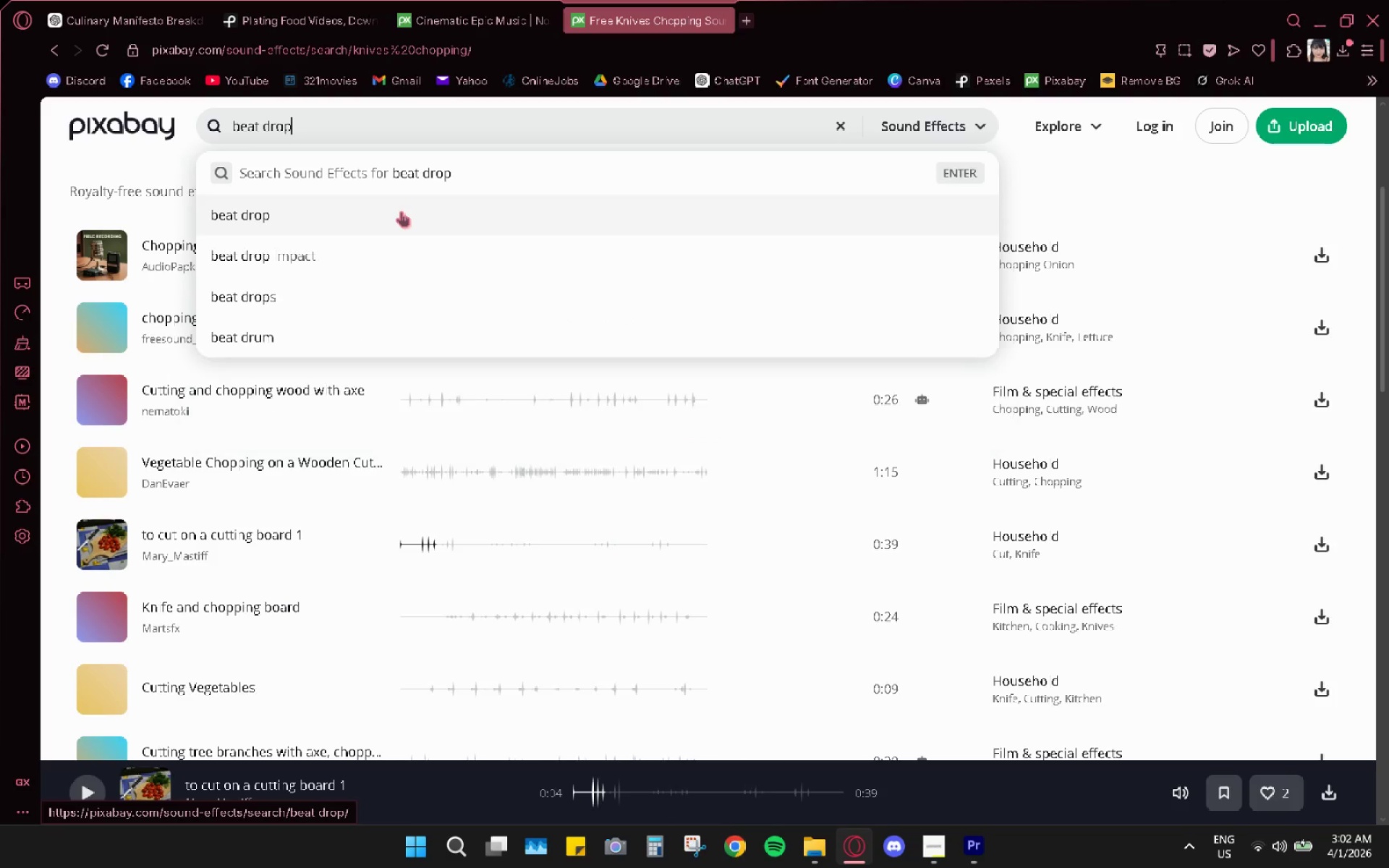 
key(Enter)
 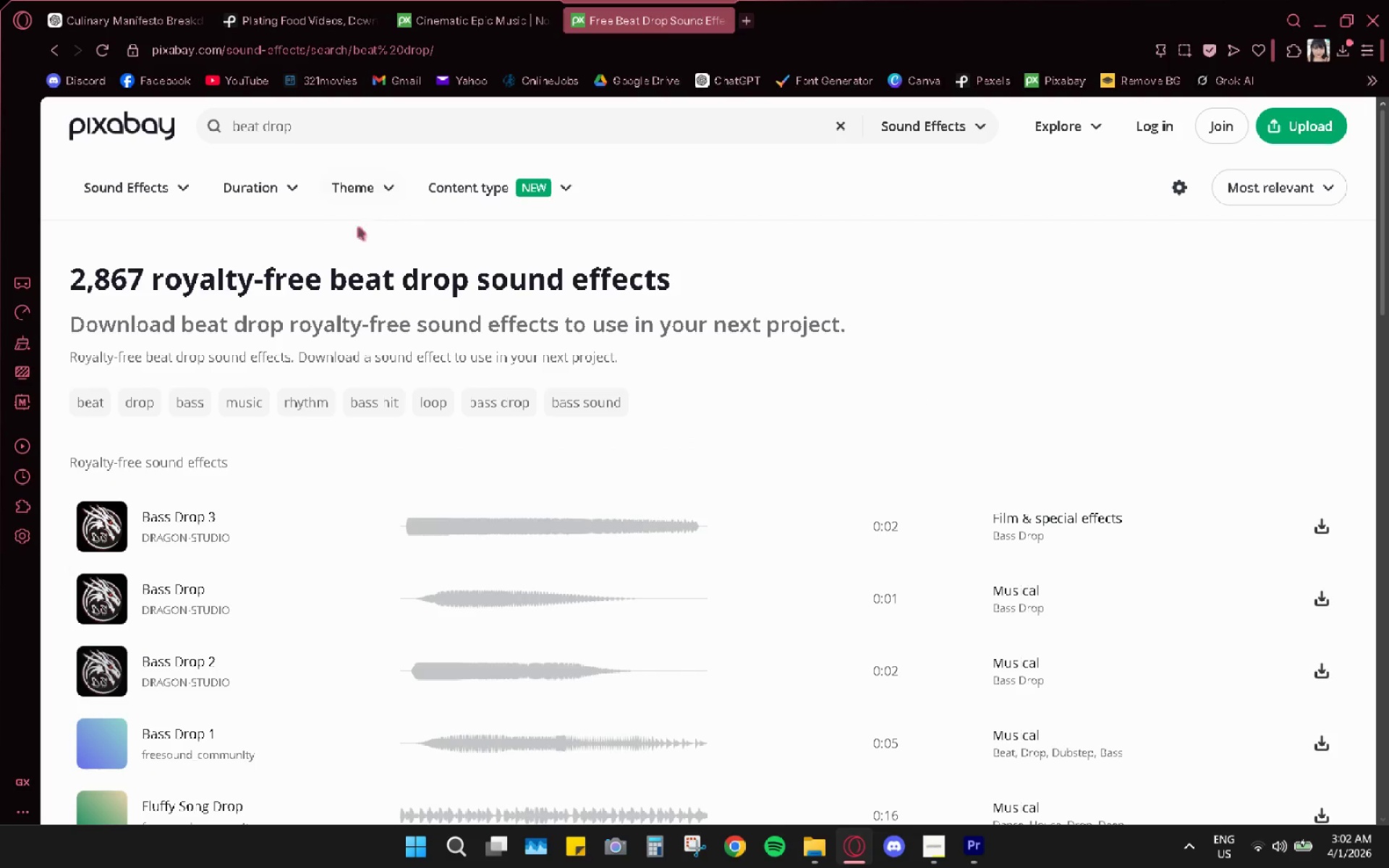 
left_click([105, 528])
 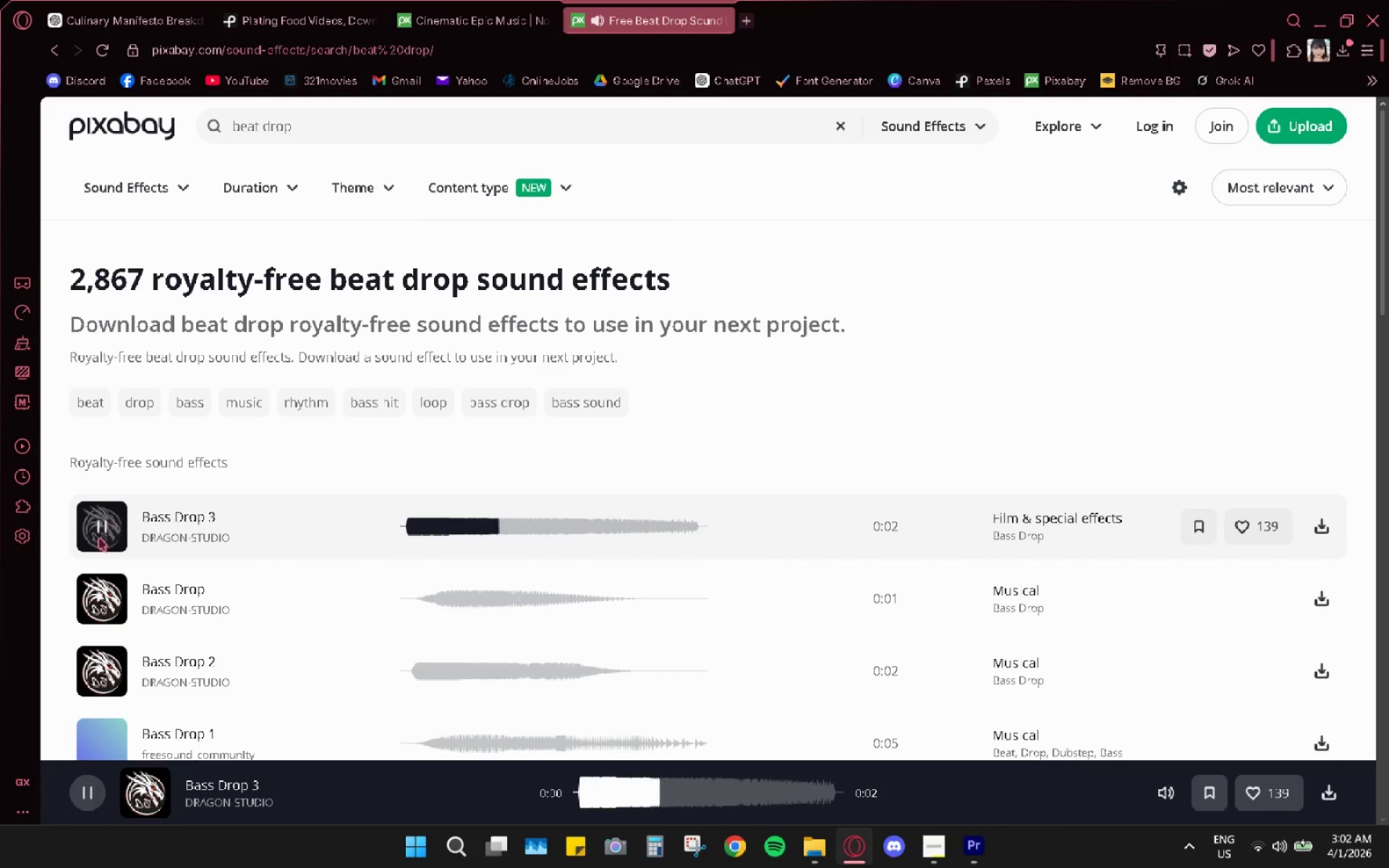 
left_click([99, 524])
 